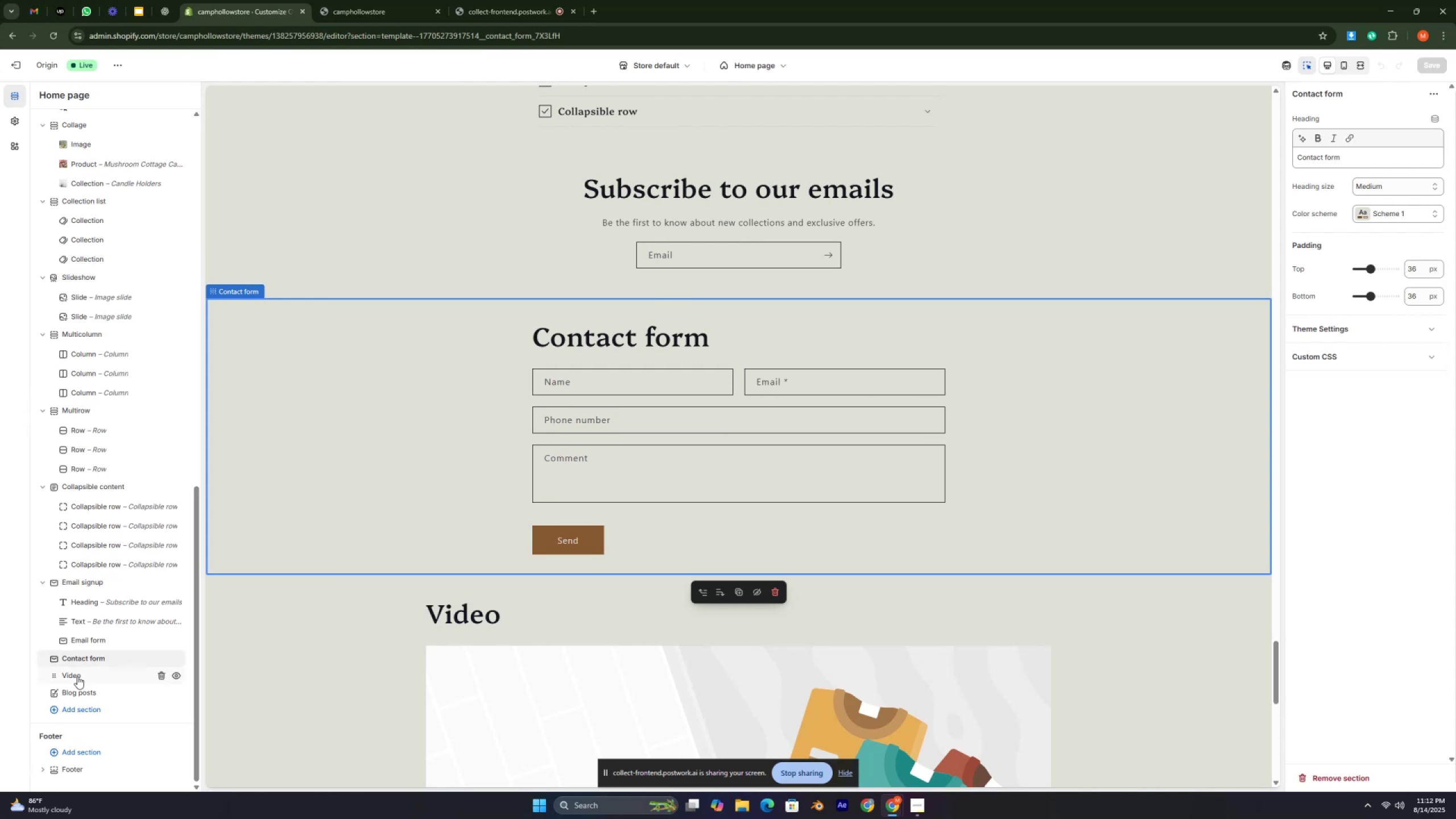 
left_click([77, 676])
 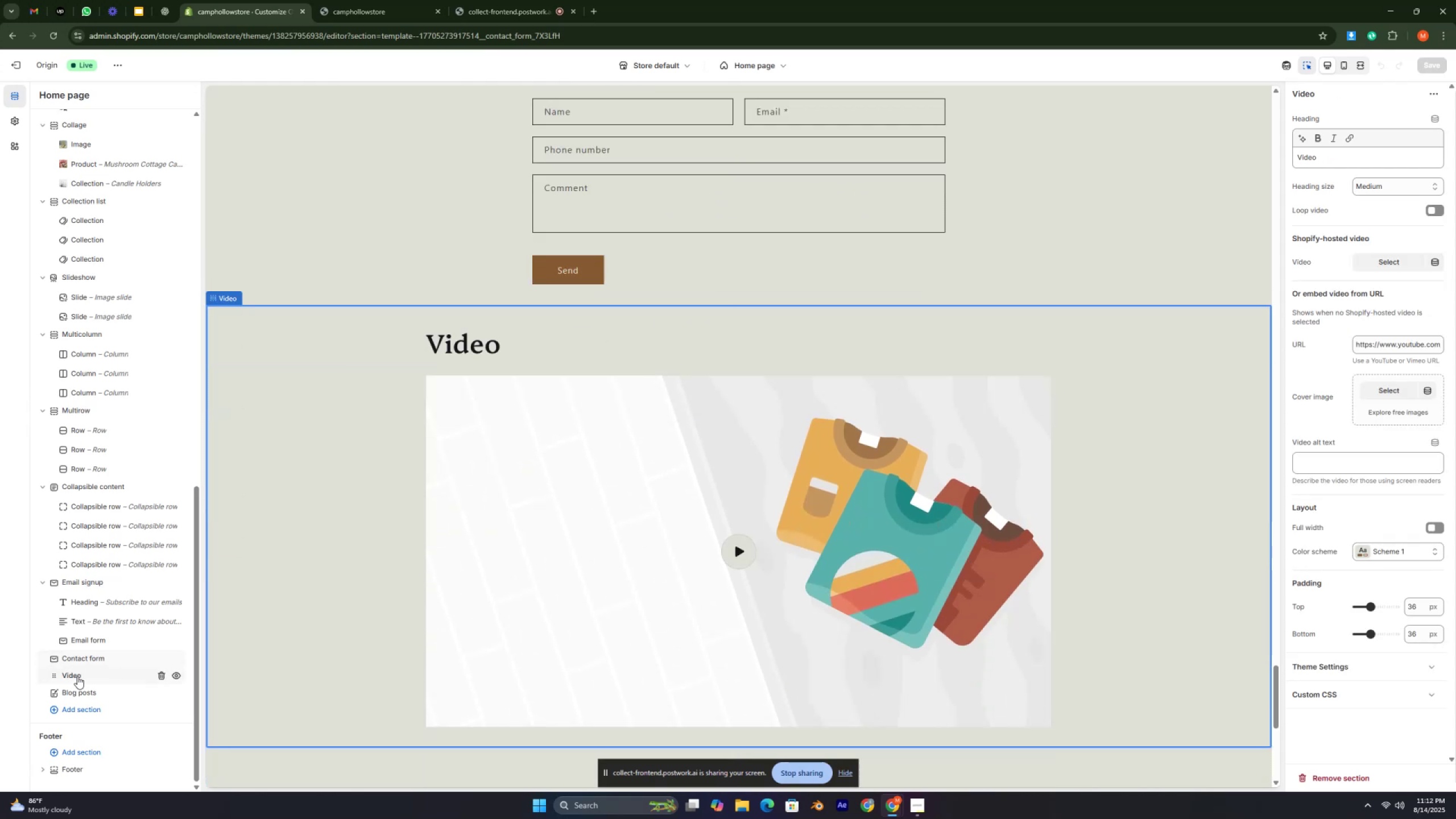 
scroll: coordinate [77, 676], scroll_direction: down, amount: 2.0
 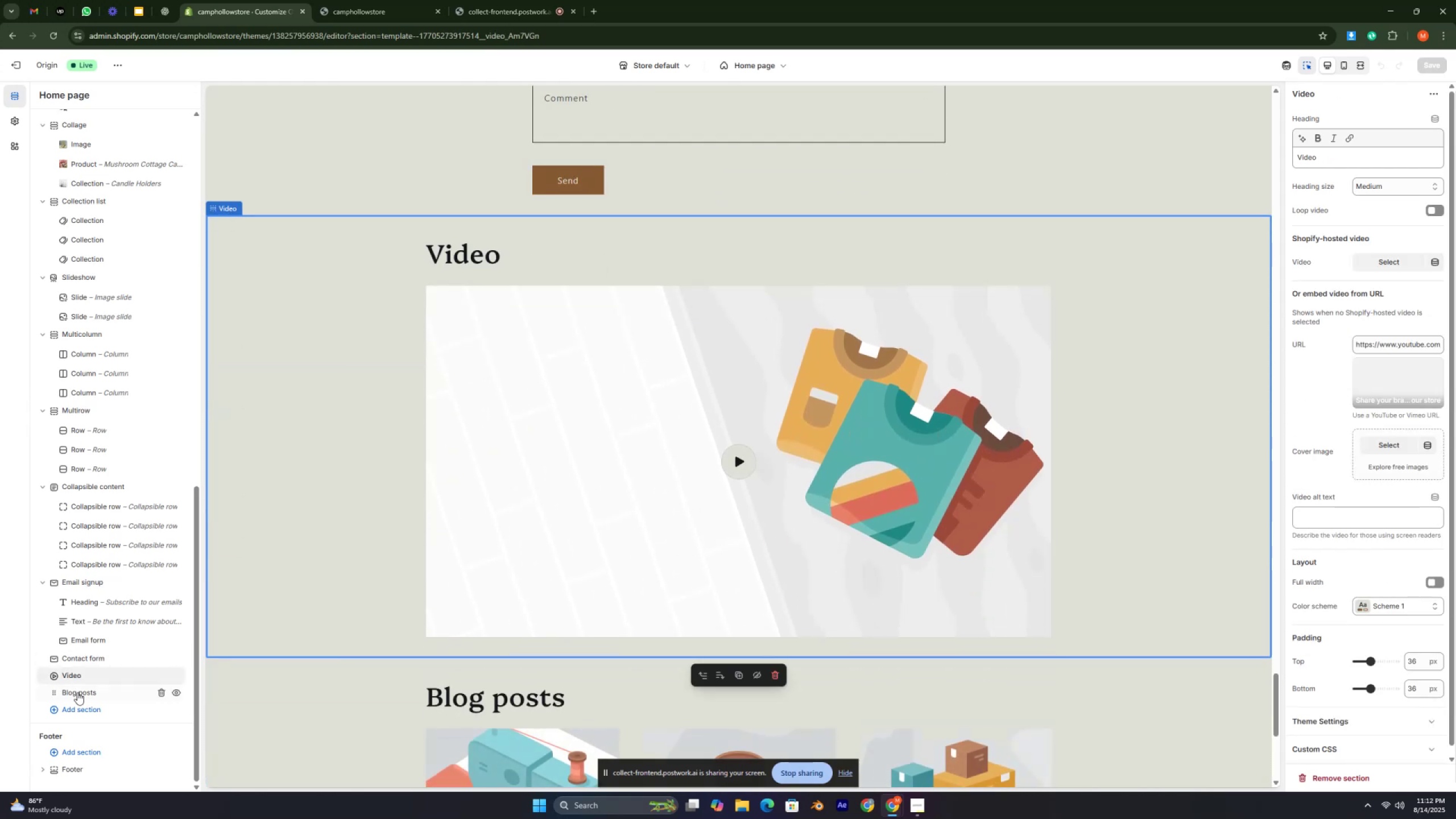 
left_click([77, 693])
 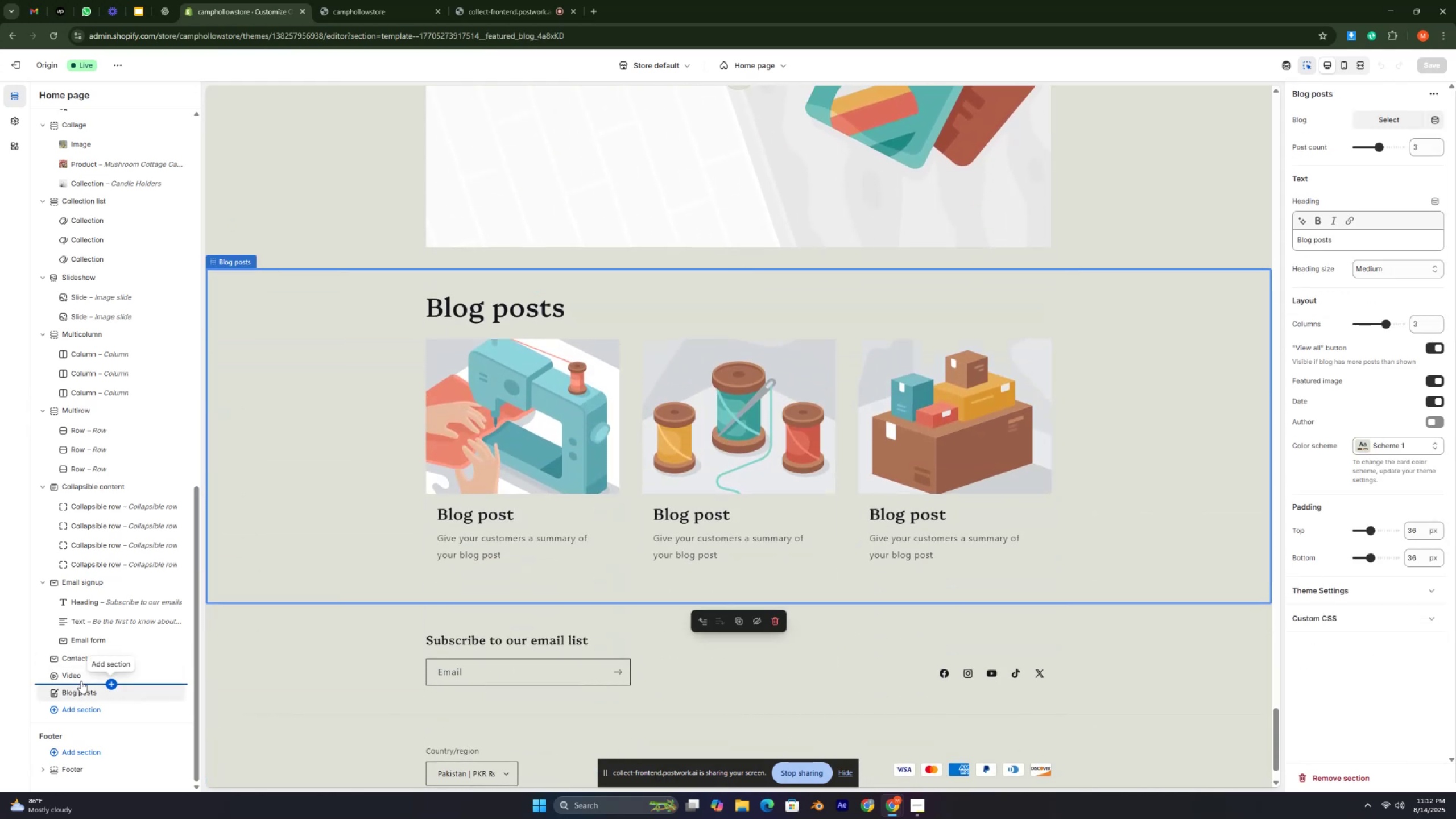 
scroll: coordinate [390, 572], scroll_direction: up, amount: 34.0
 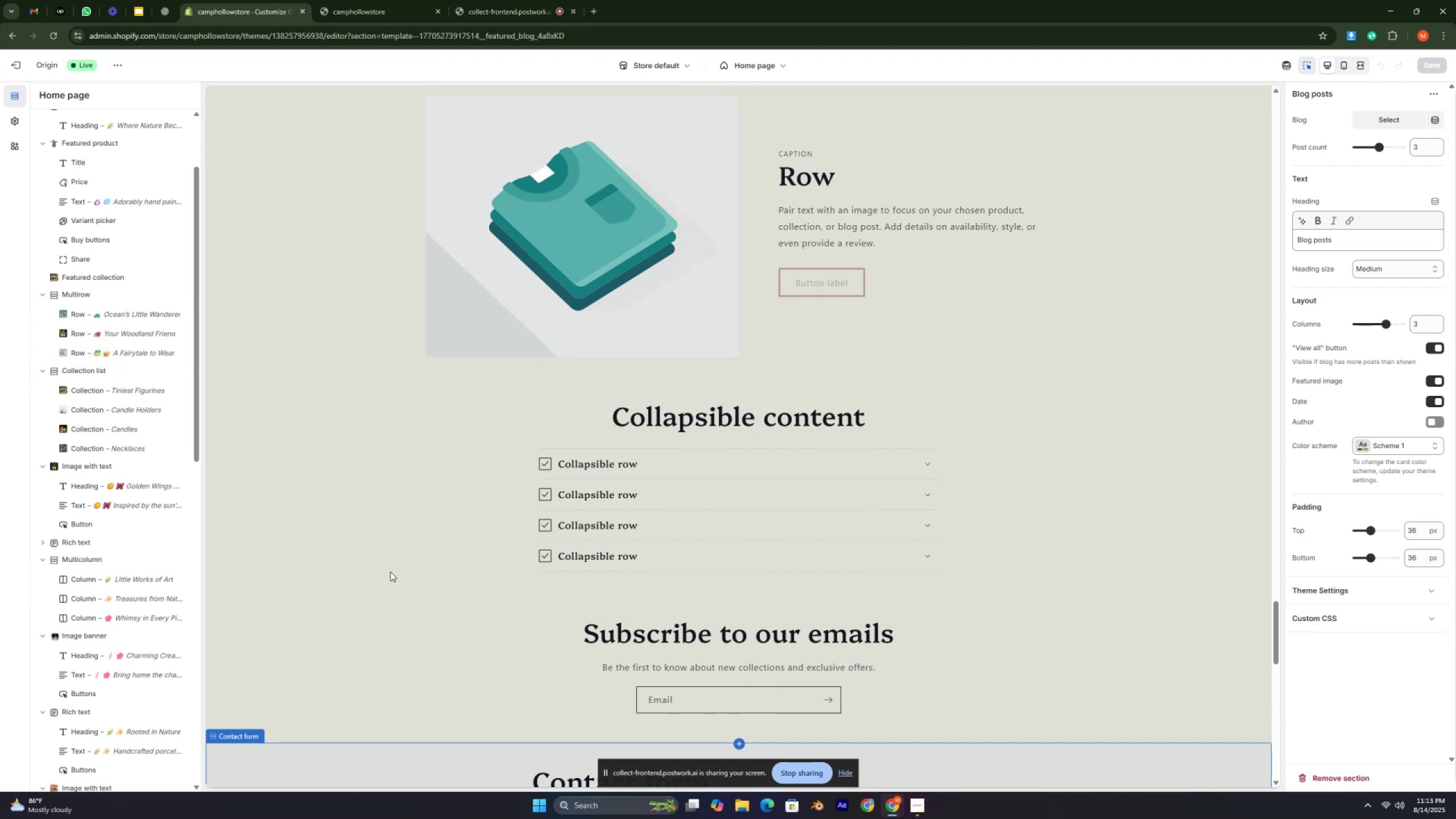 
wait(44.22)
 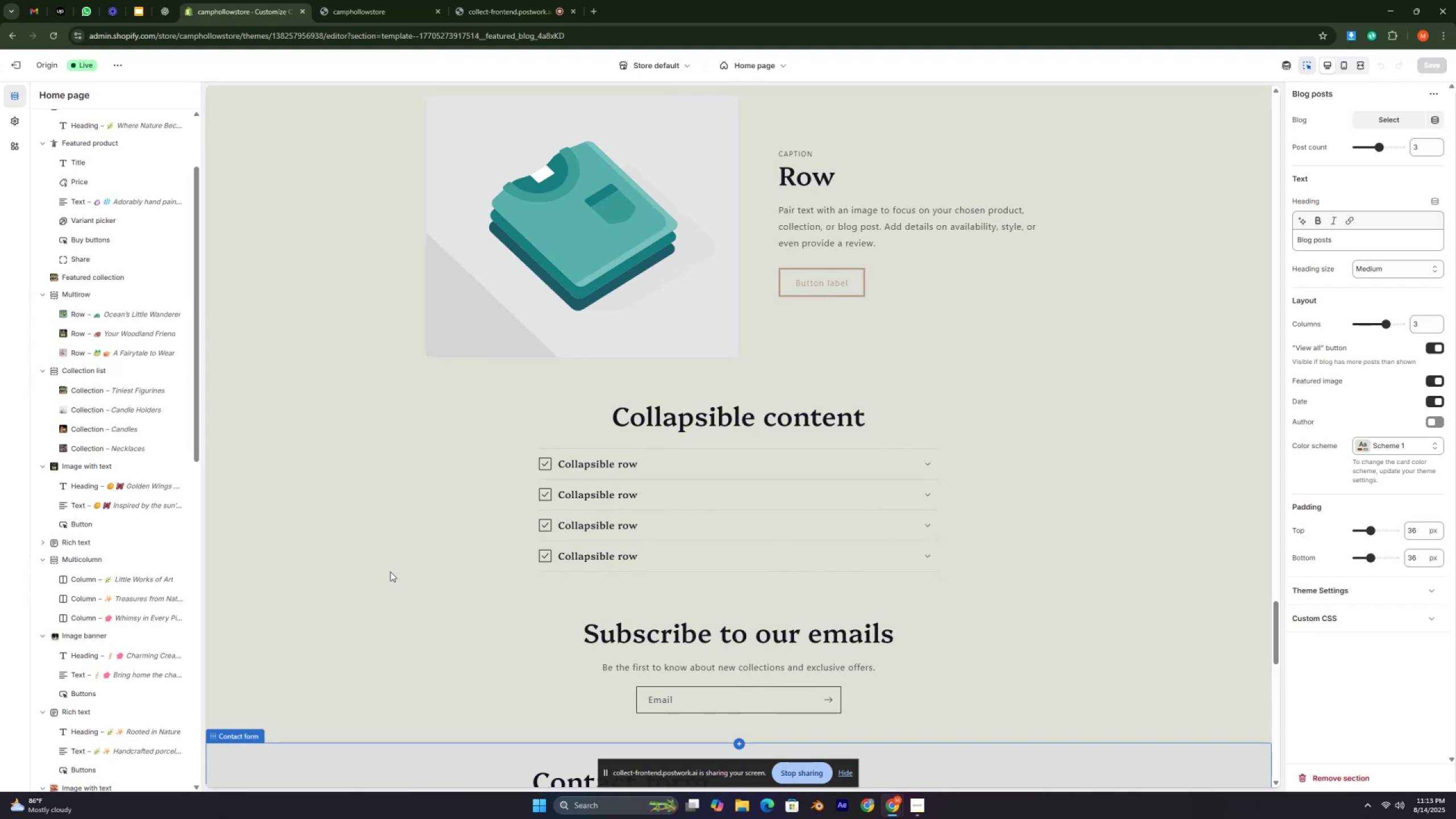 
key(Control+ControlLeft)
 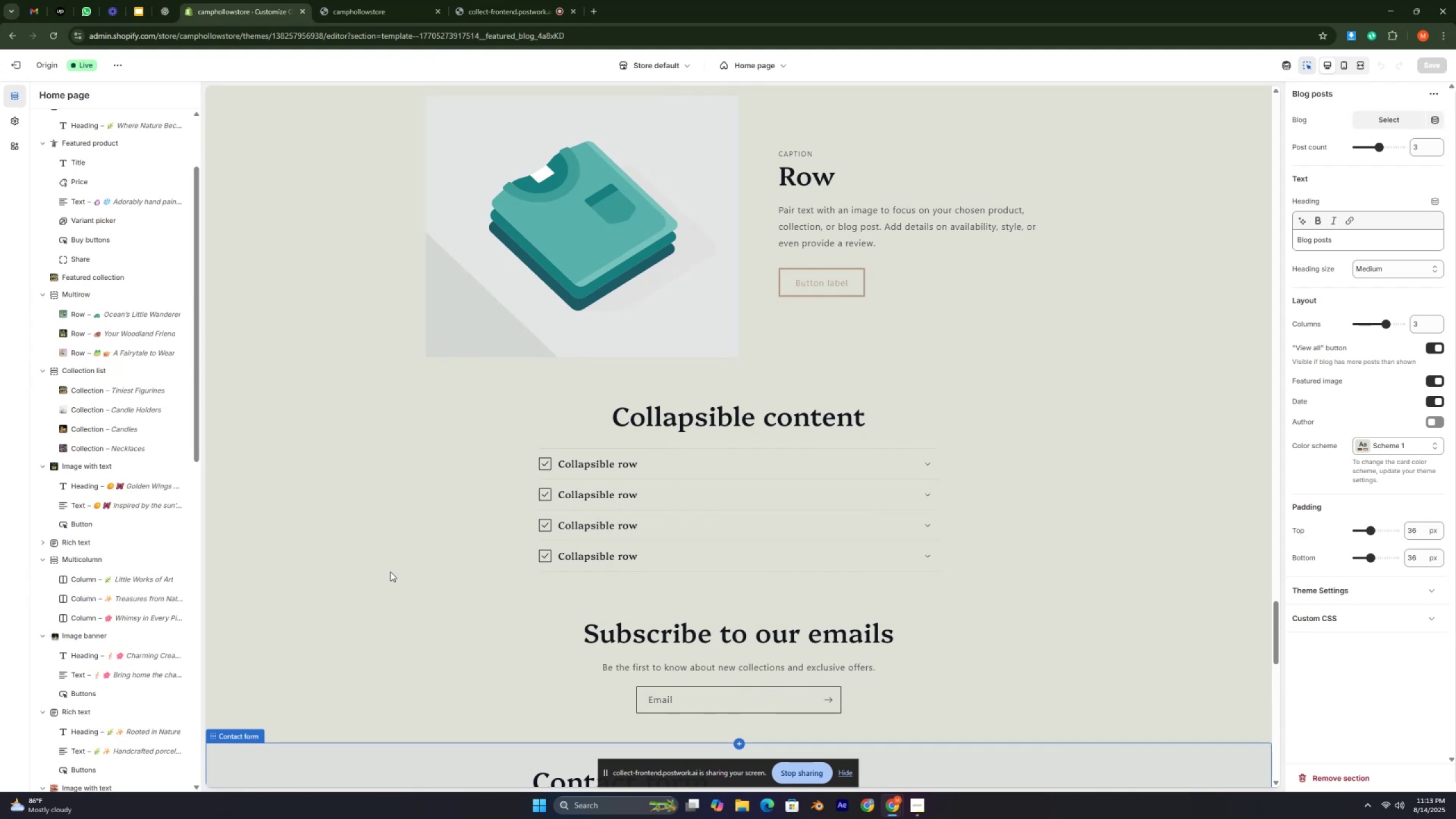 
key(Control+ControlLeft)
 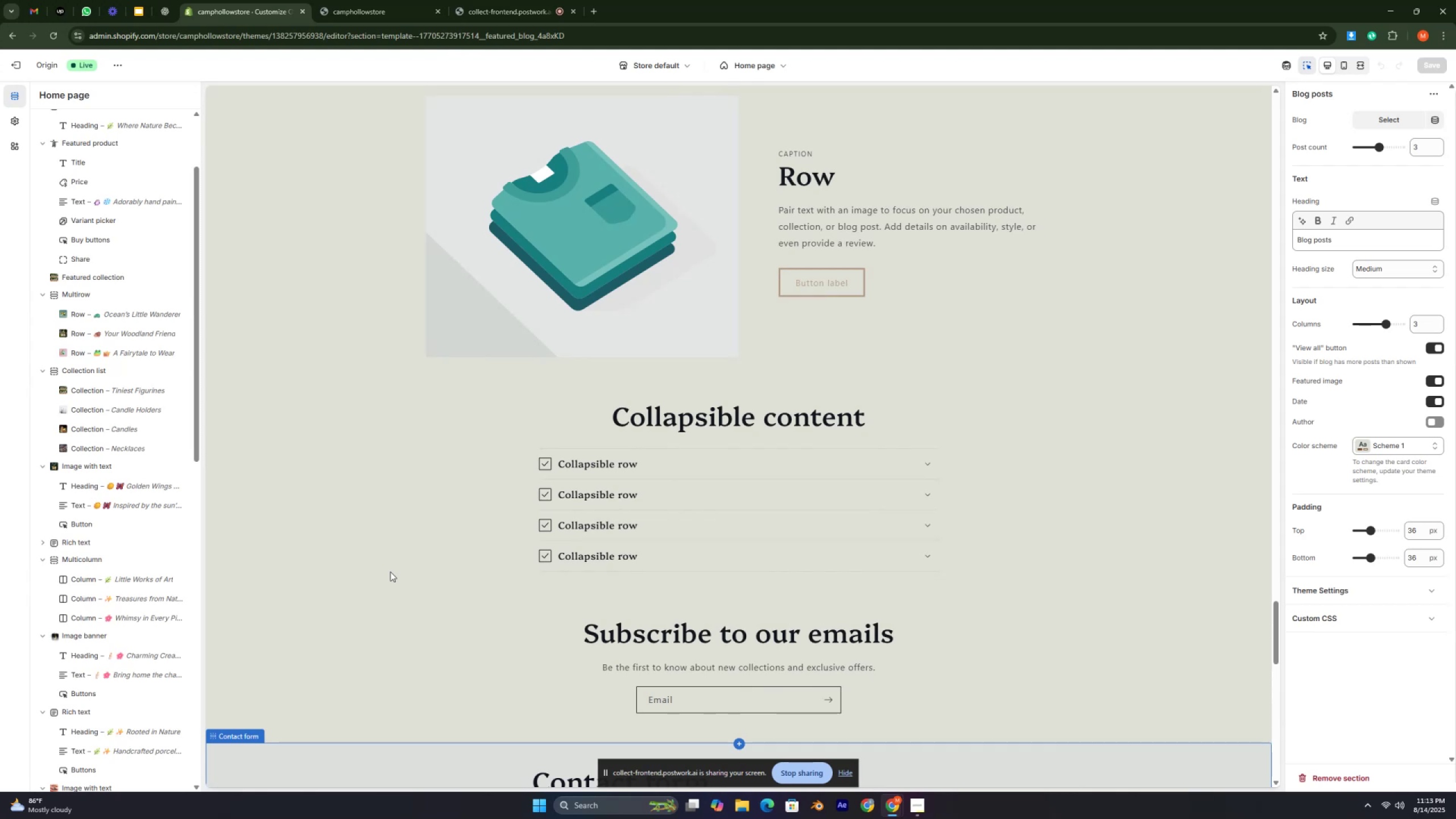 
key(Control+ControlLeft)
 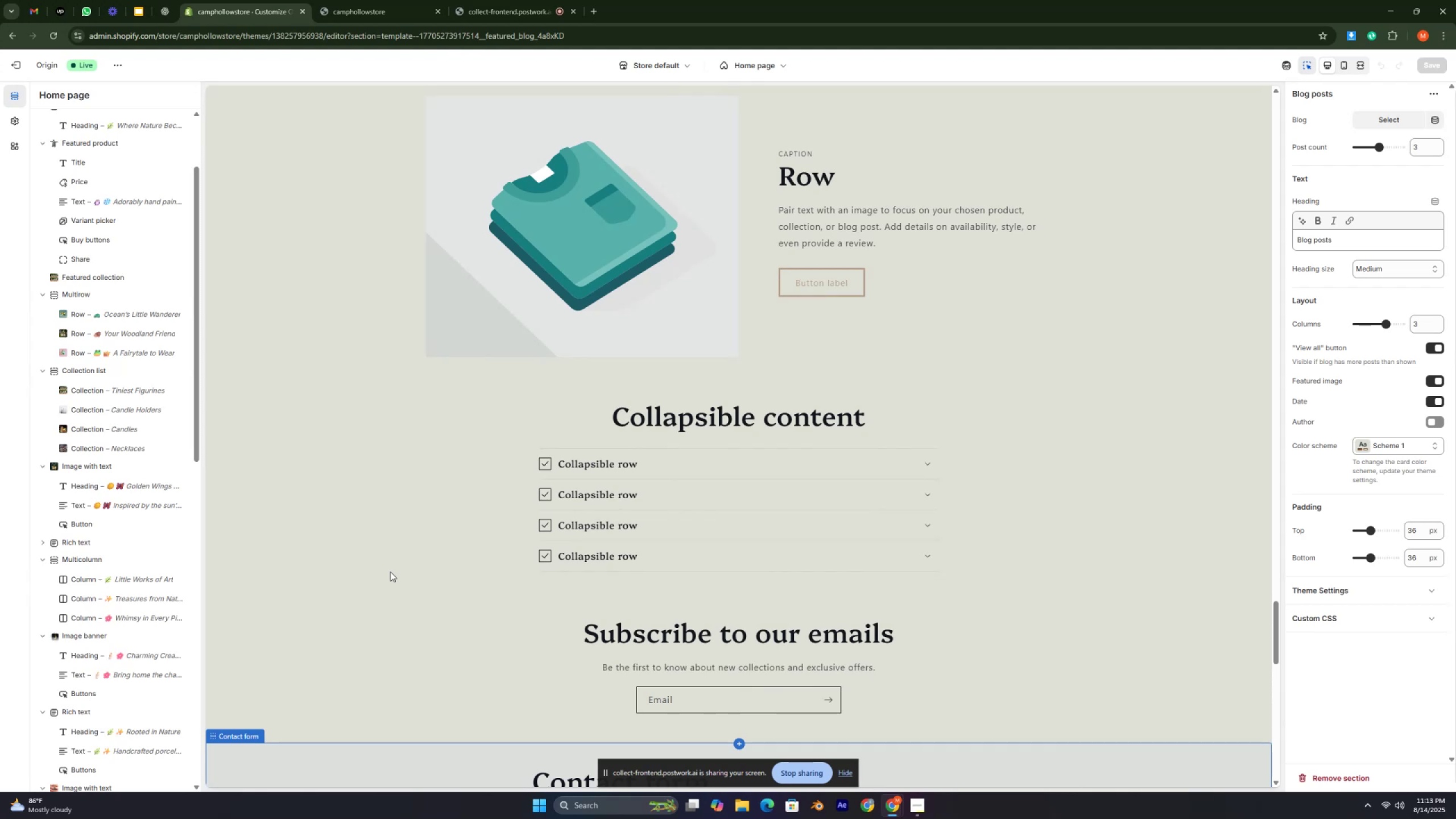 
key(Control+ControlLeft)
 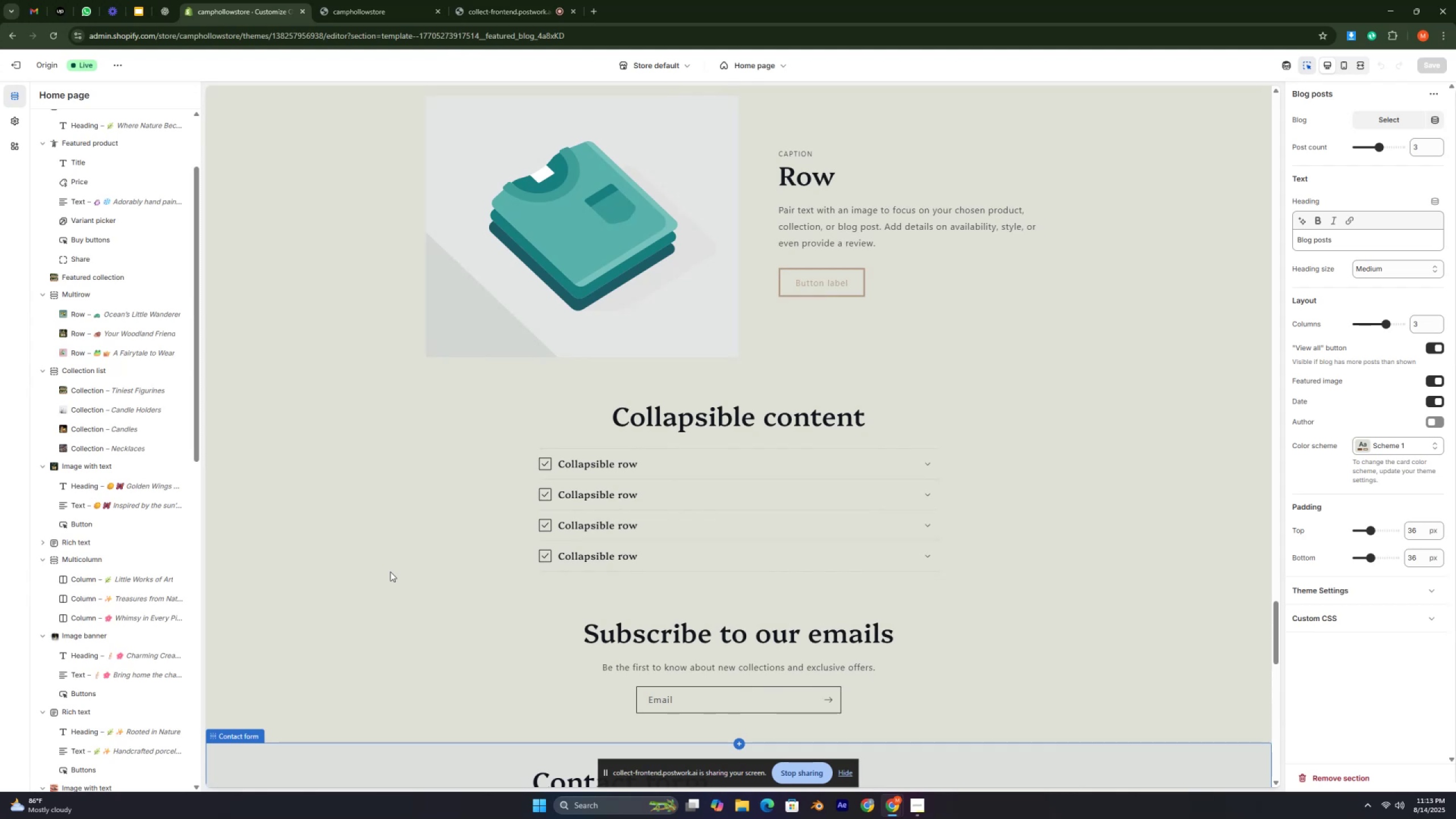 
key(Control+ControlLeft)
 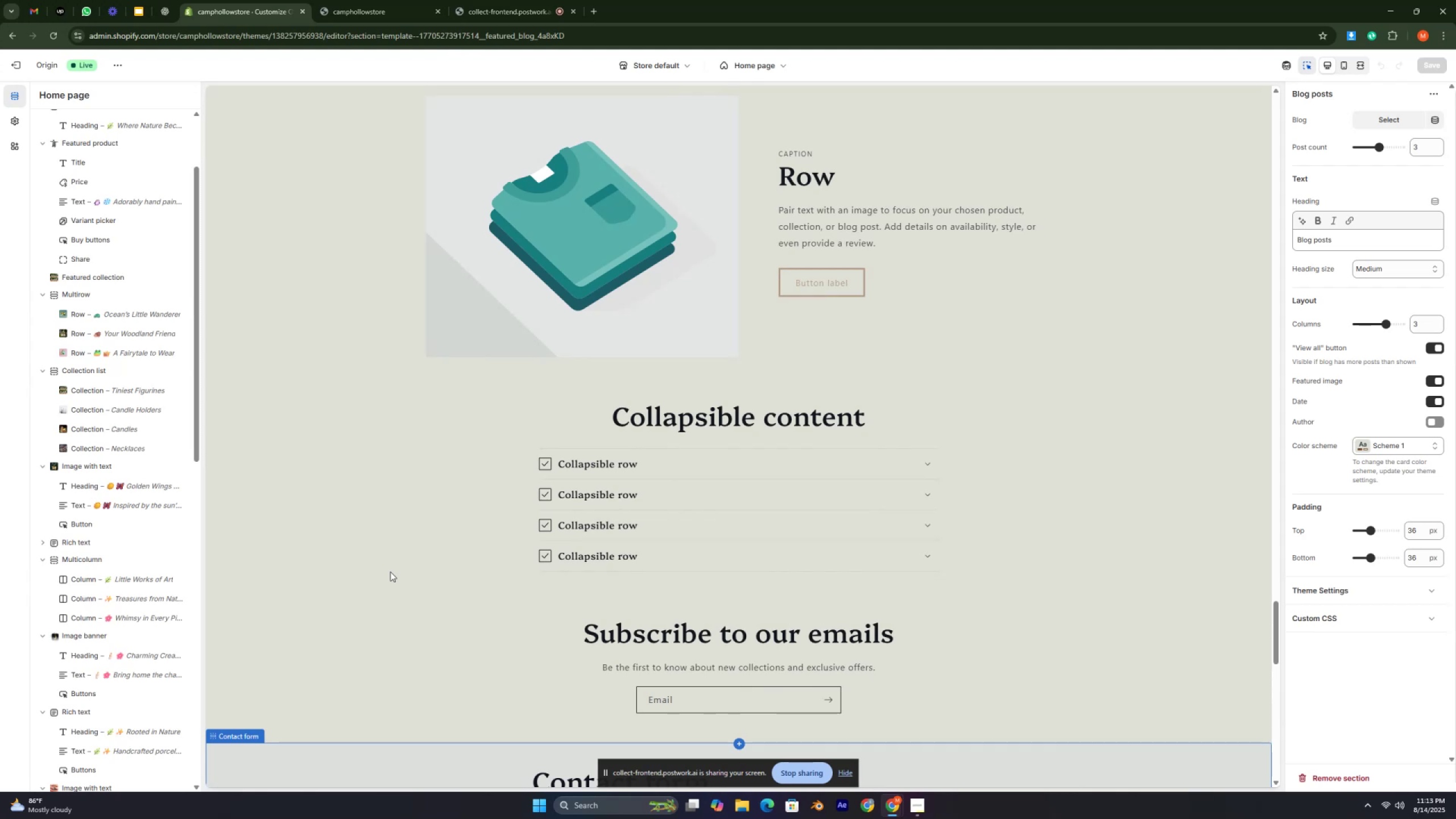 
key(Control+ControlLeft)
 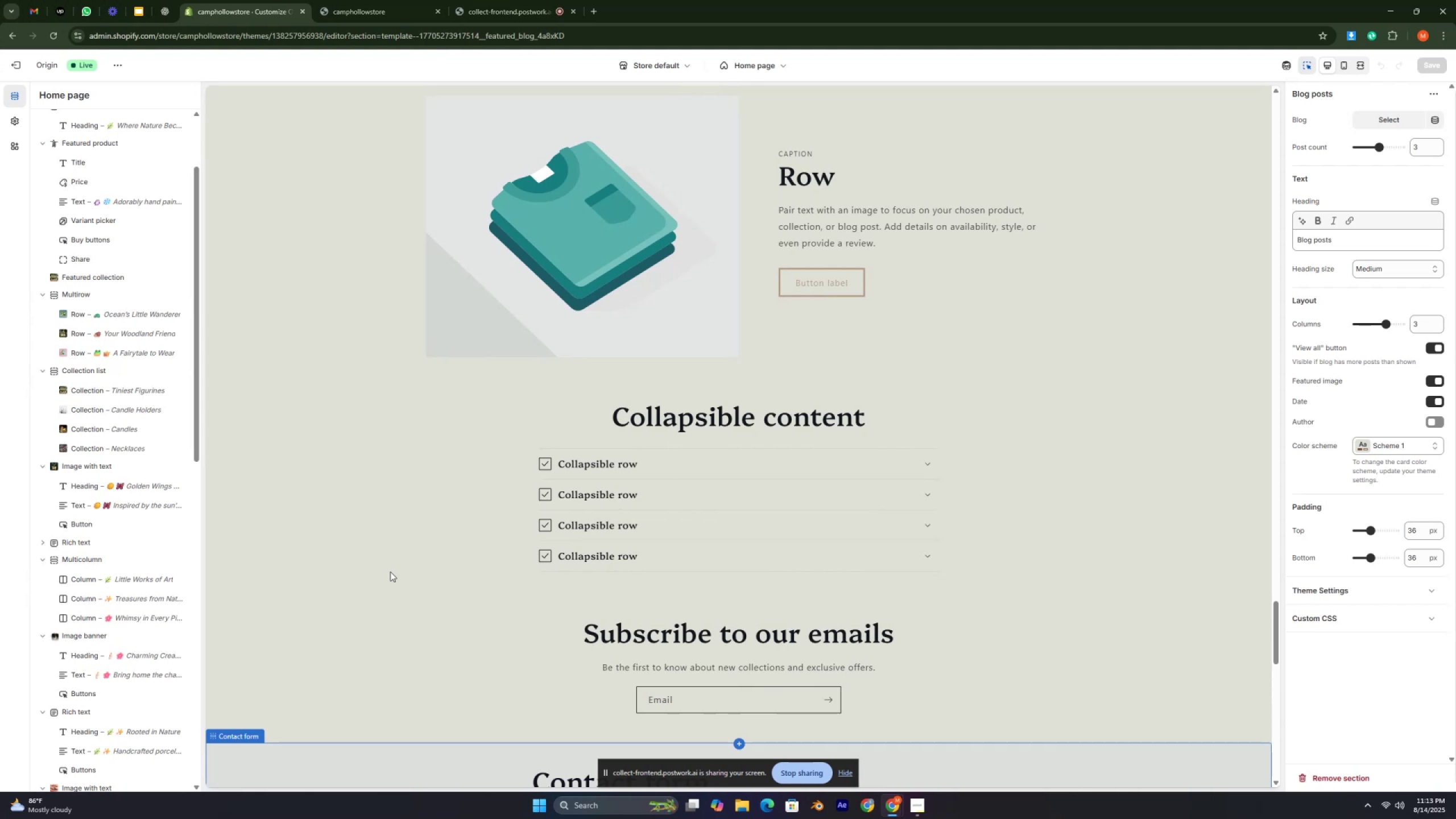 
key(Control+ControlLeft)
 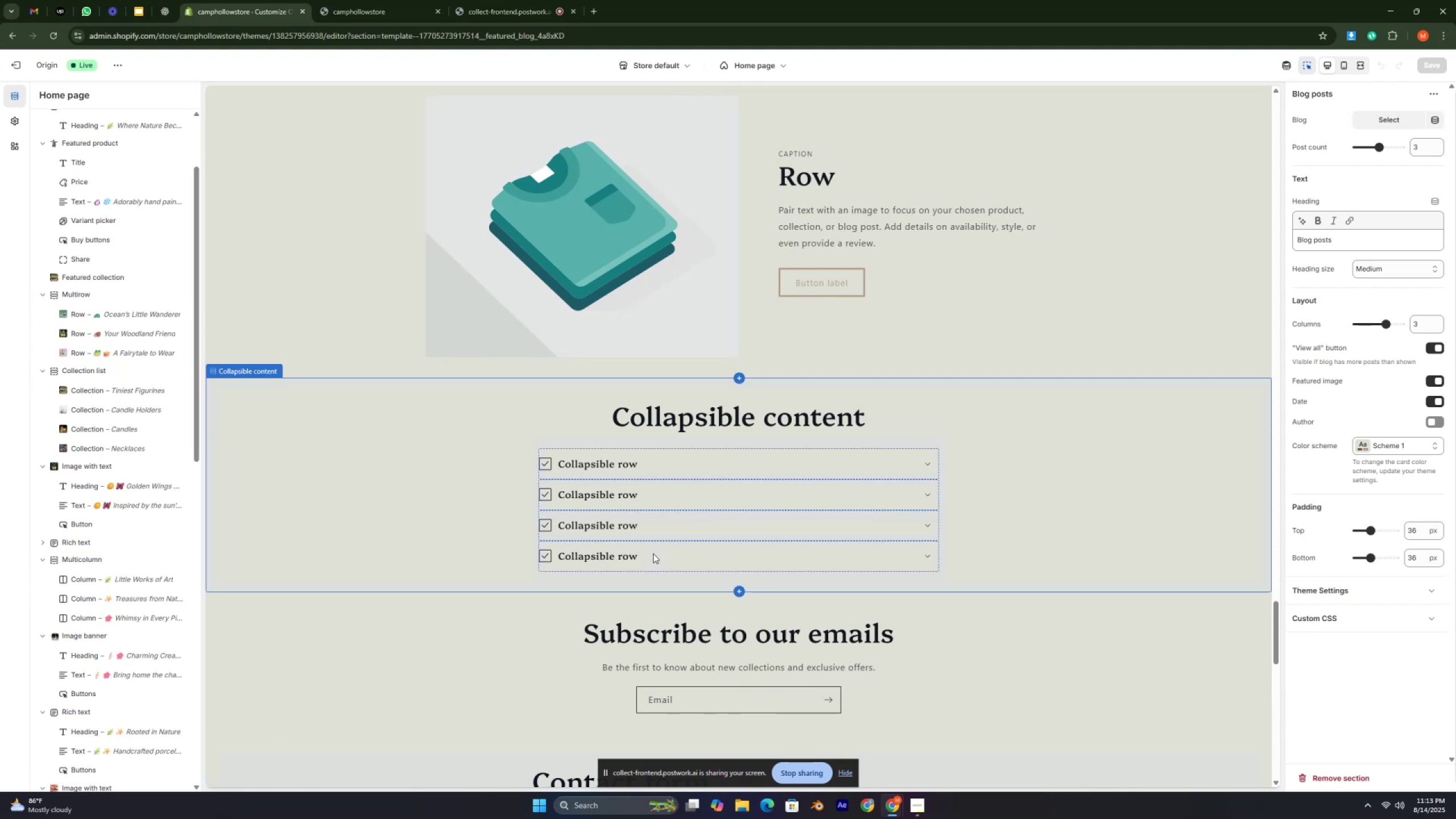 
scroll: coordinate [667, 553], scroll_direction: down, amount: 5.0
 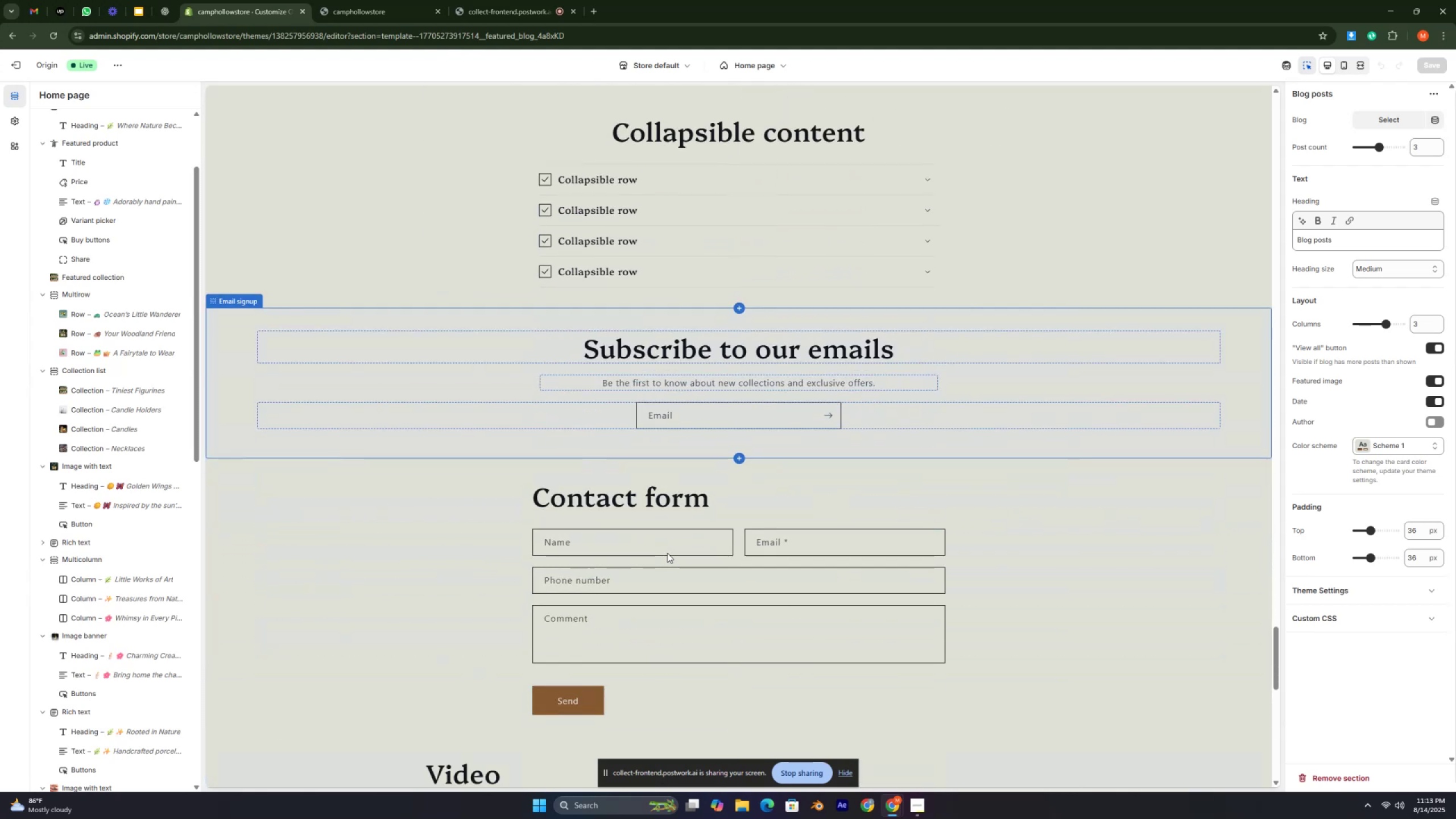 
key(Control+ControlLeft)
 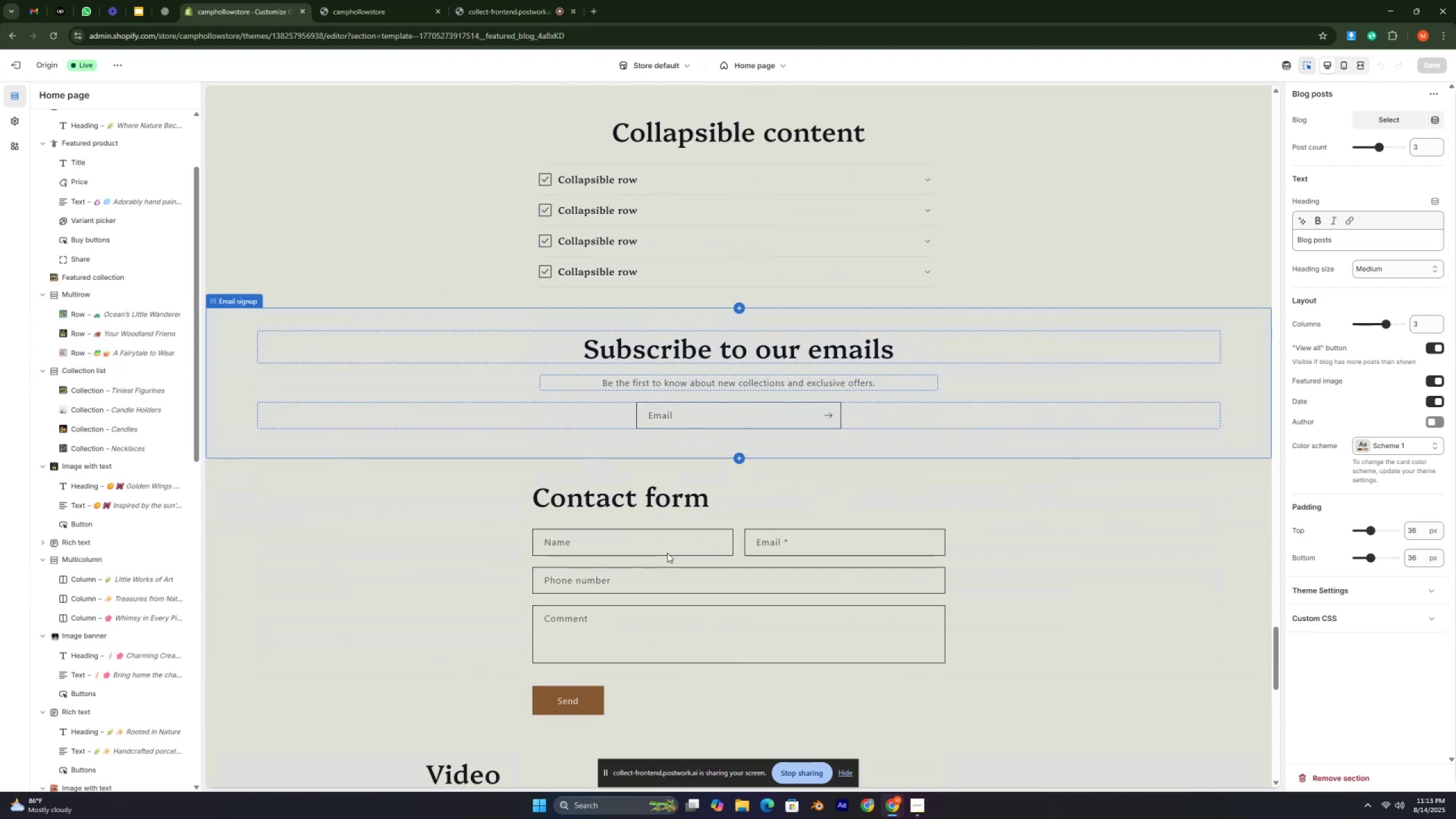 
key(Control+ControlLeft)
 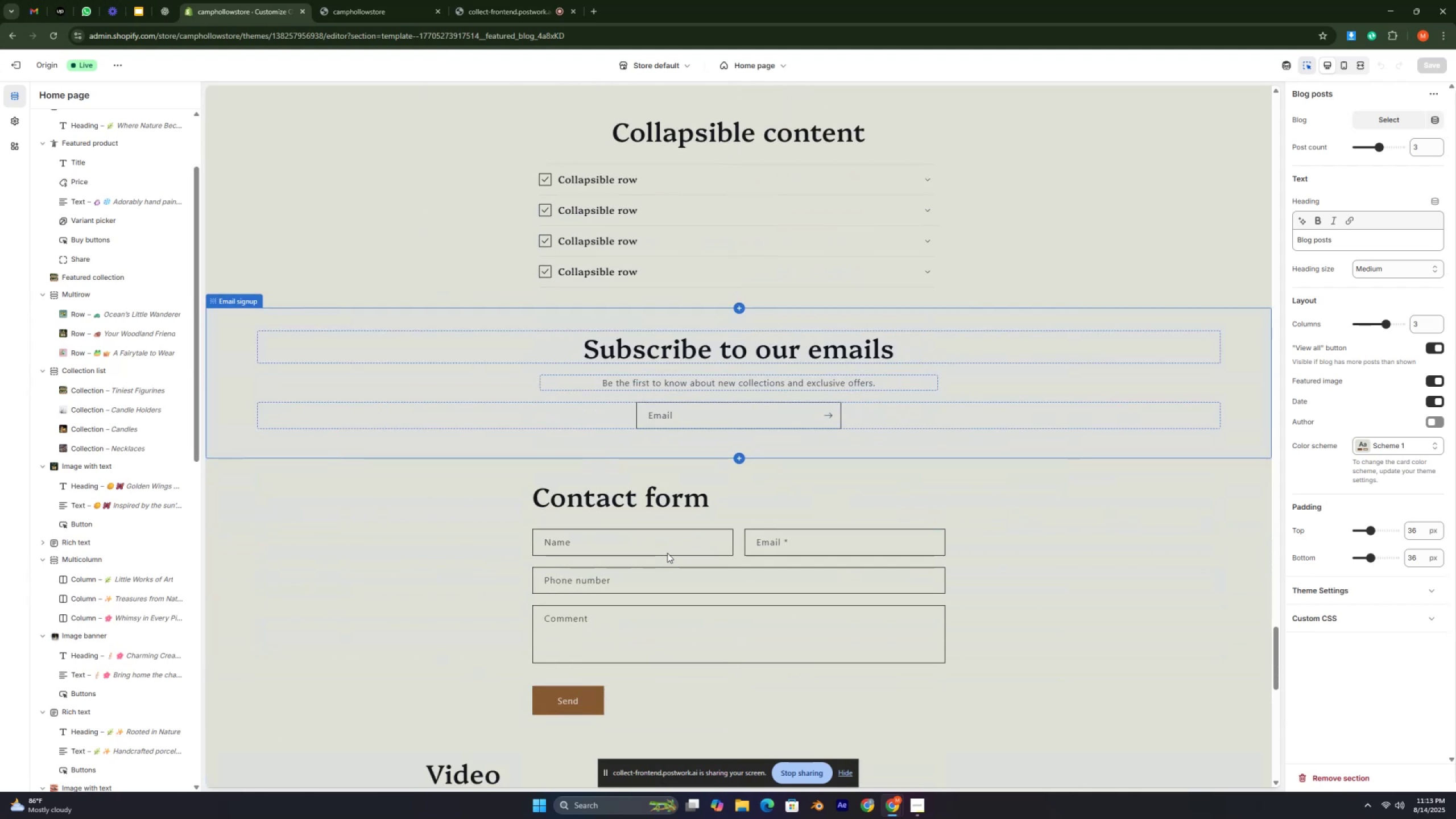 
scroll: coordinate [667, 553], scroll_direction: up, amount: 3.0
 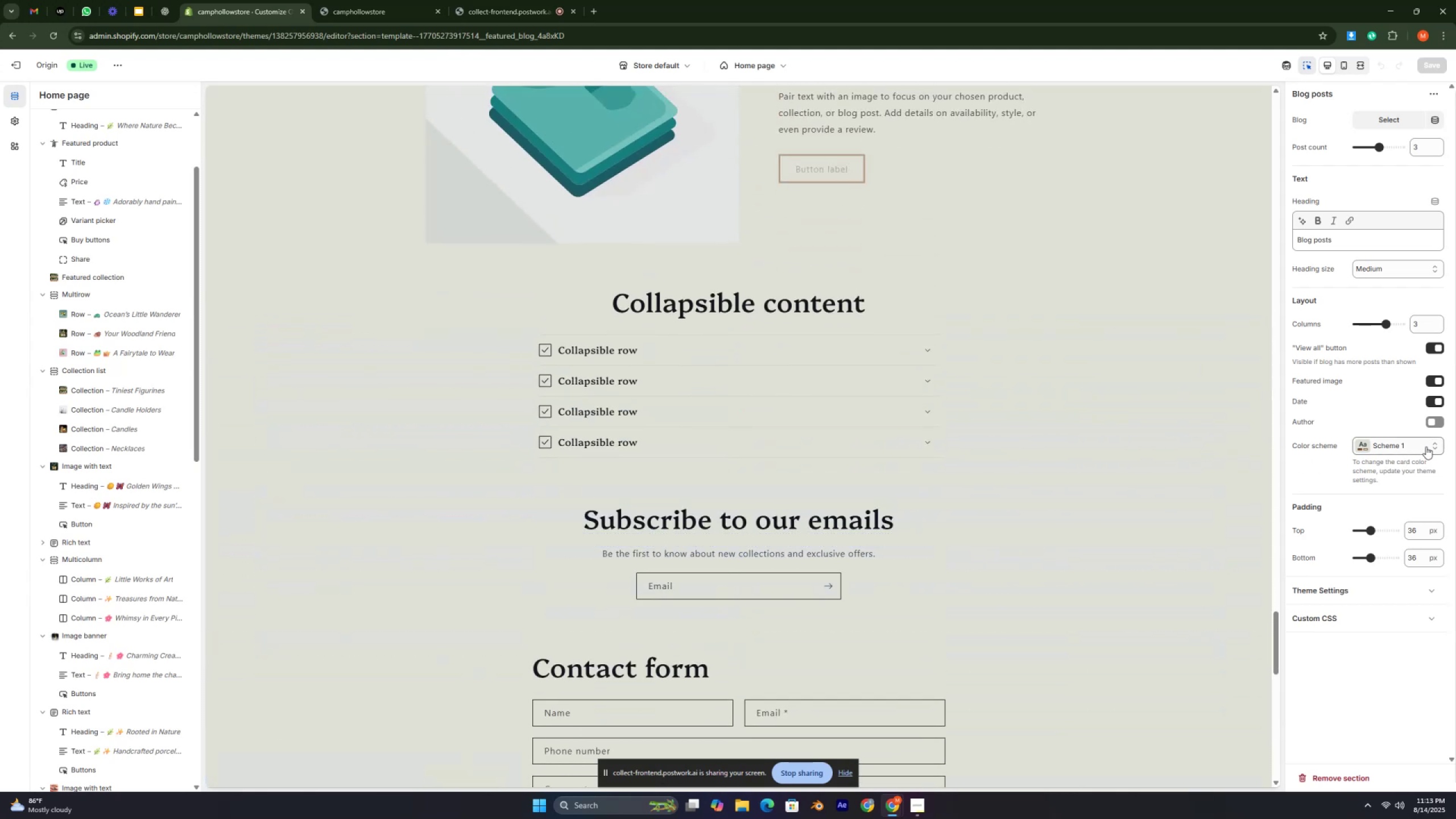 
left_click([1436, 423])
 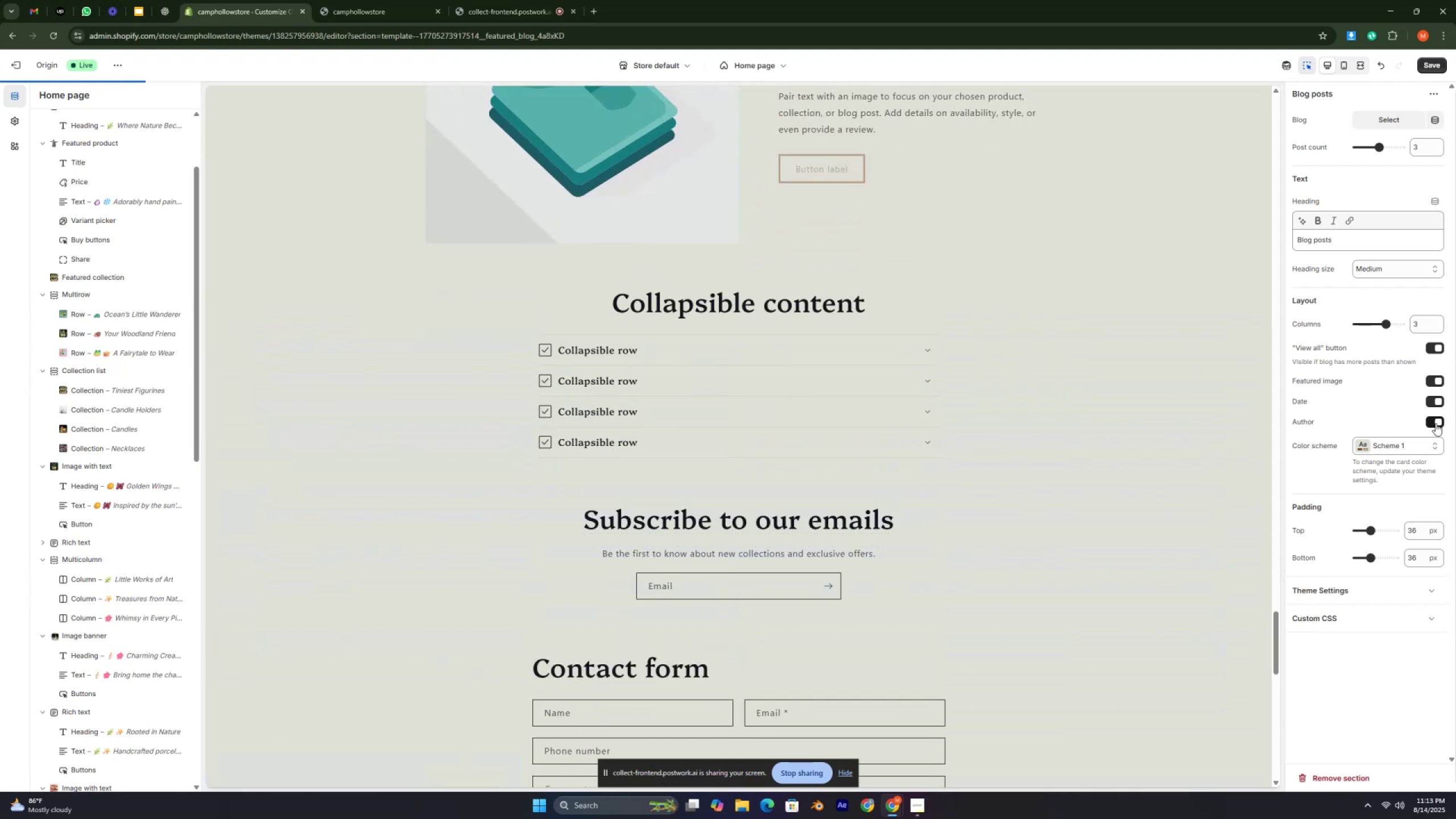 
scroll: coordinate [1018, 428], scroll_direction: up, amount: 41.0
 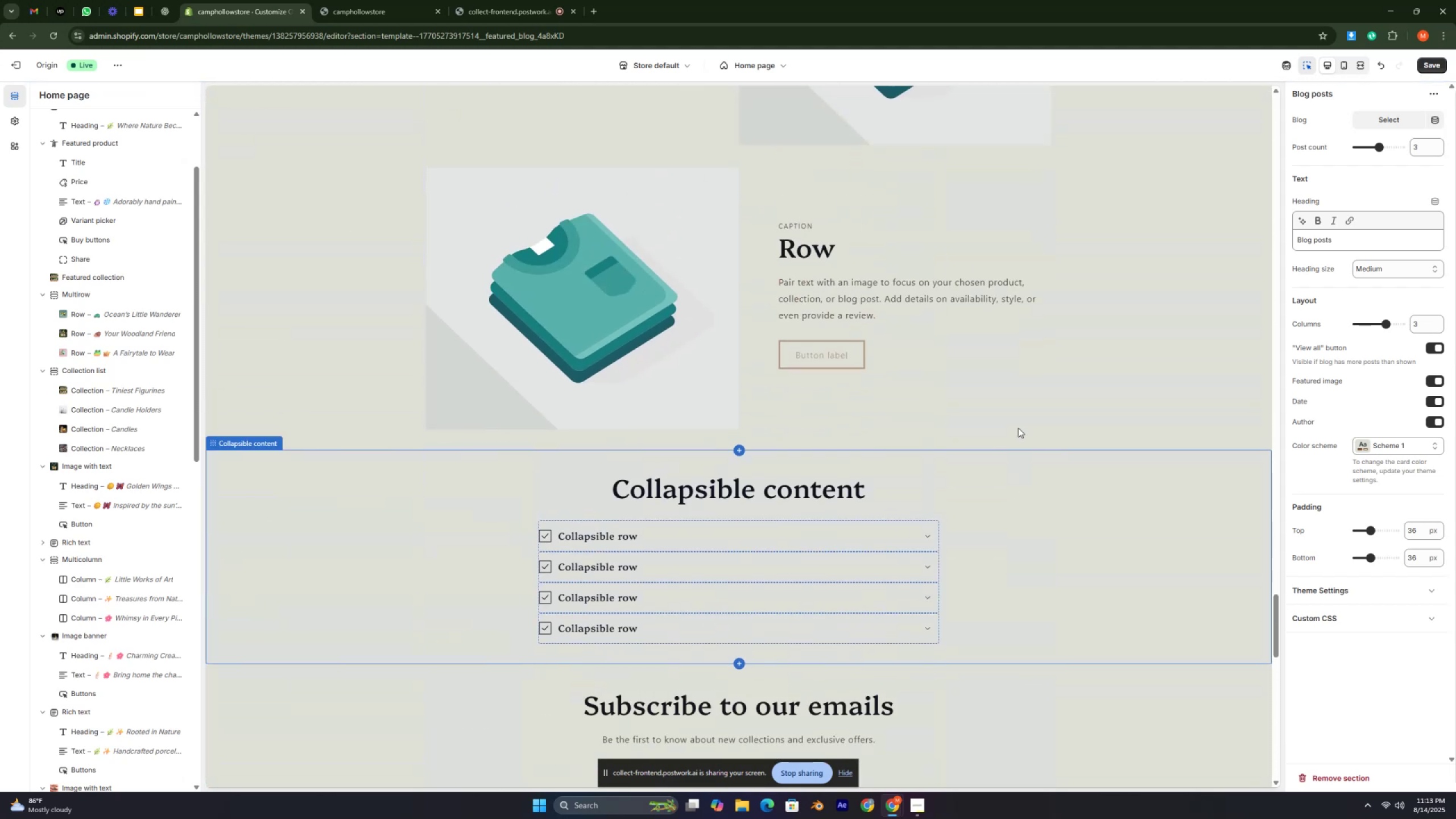 
key(Control+ControlLeft)
 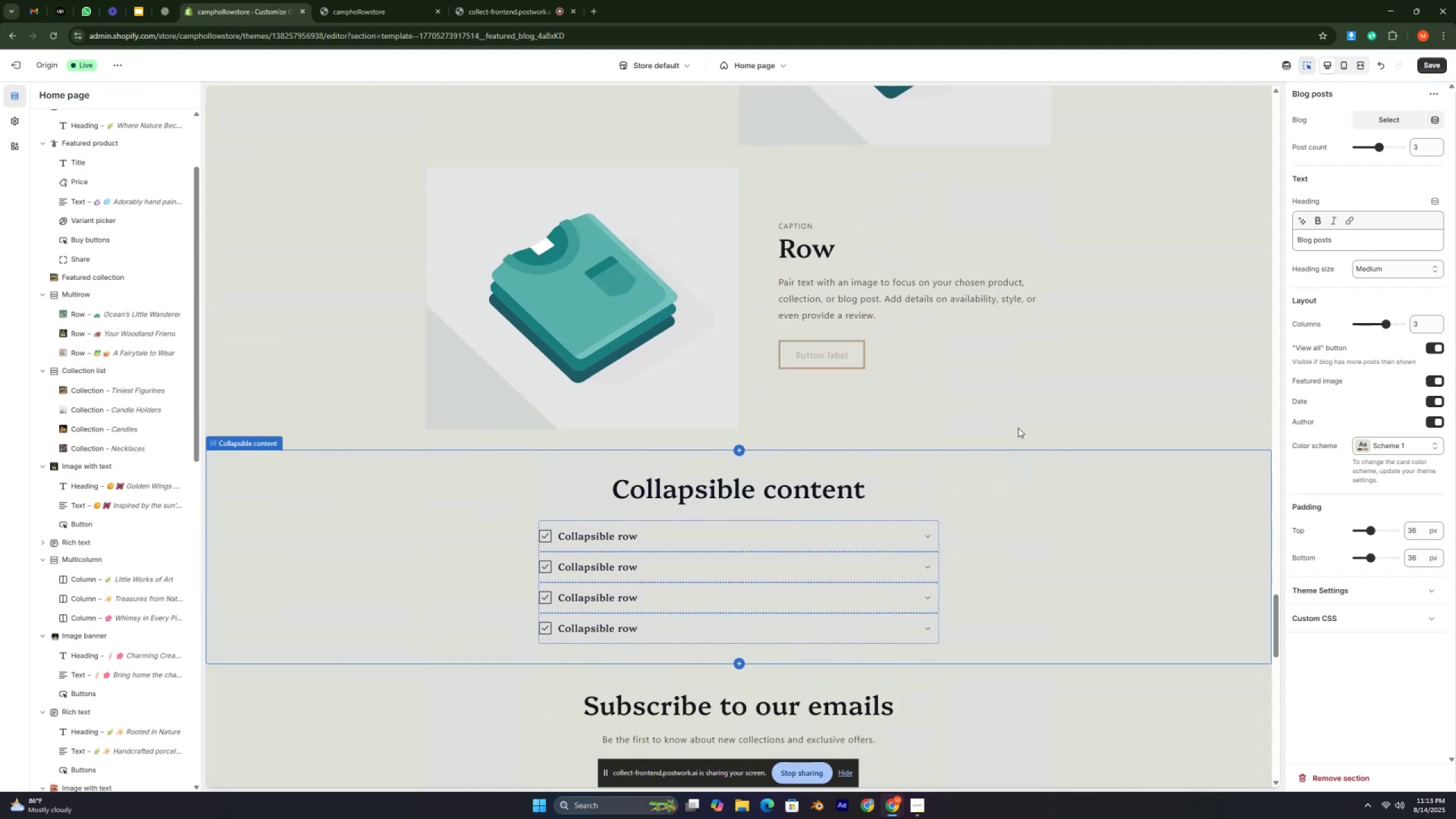 
key(Control+ControlLeft)
 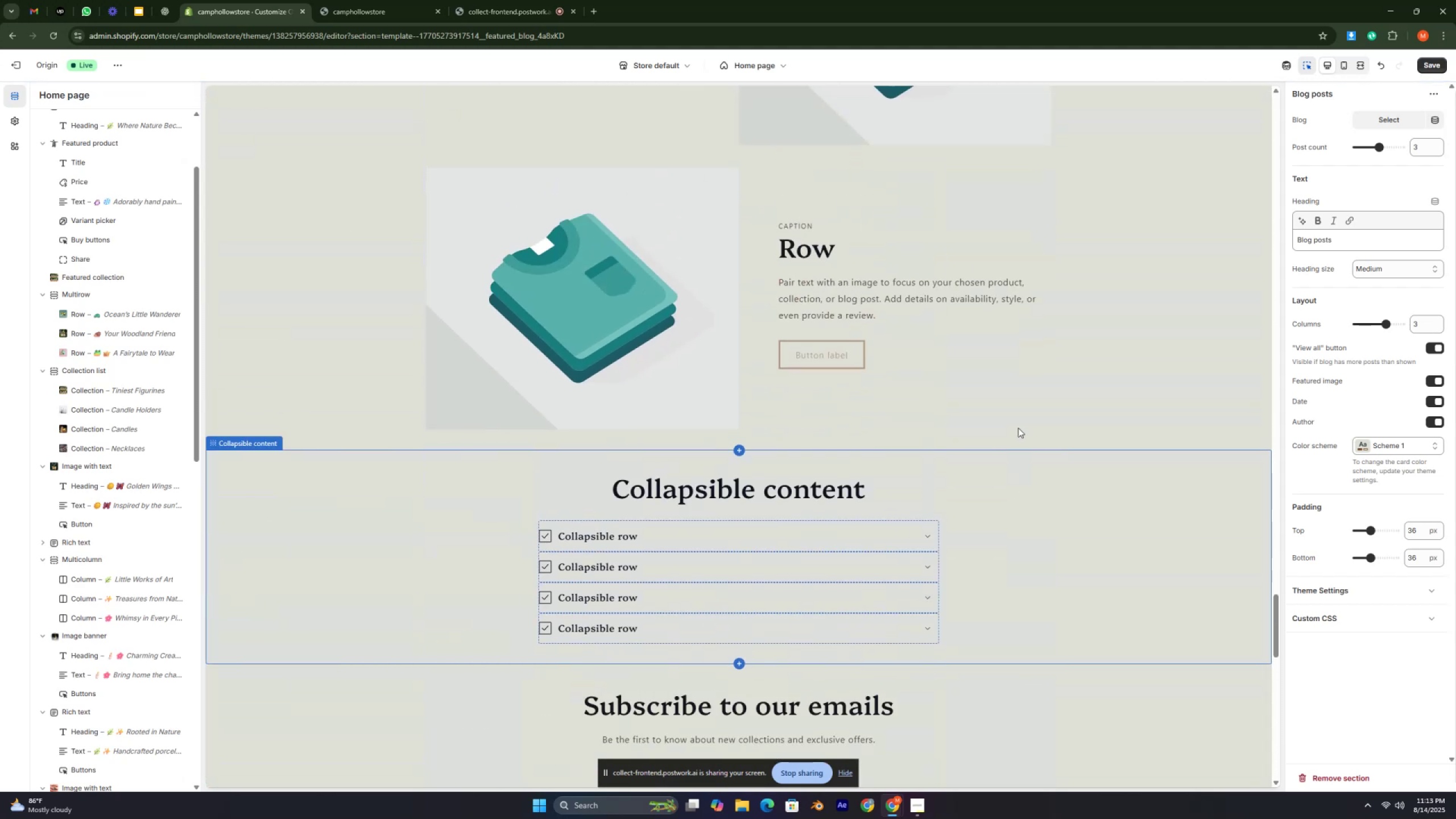 
key(Control+ControlLeft)
 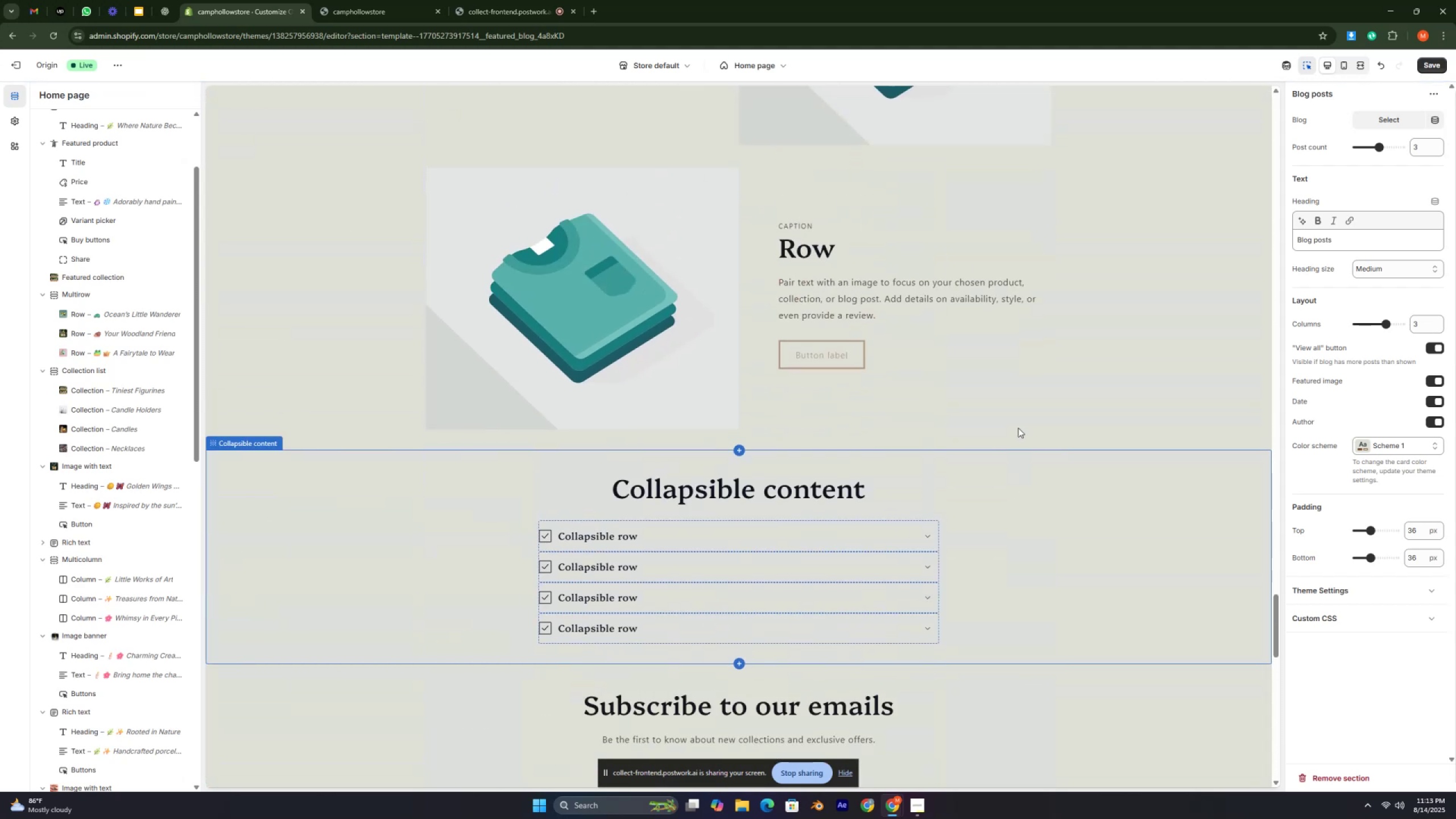 
scroll: coordinate [982, 421], scroll_direction: up, amount: 31.0
 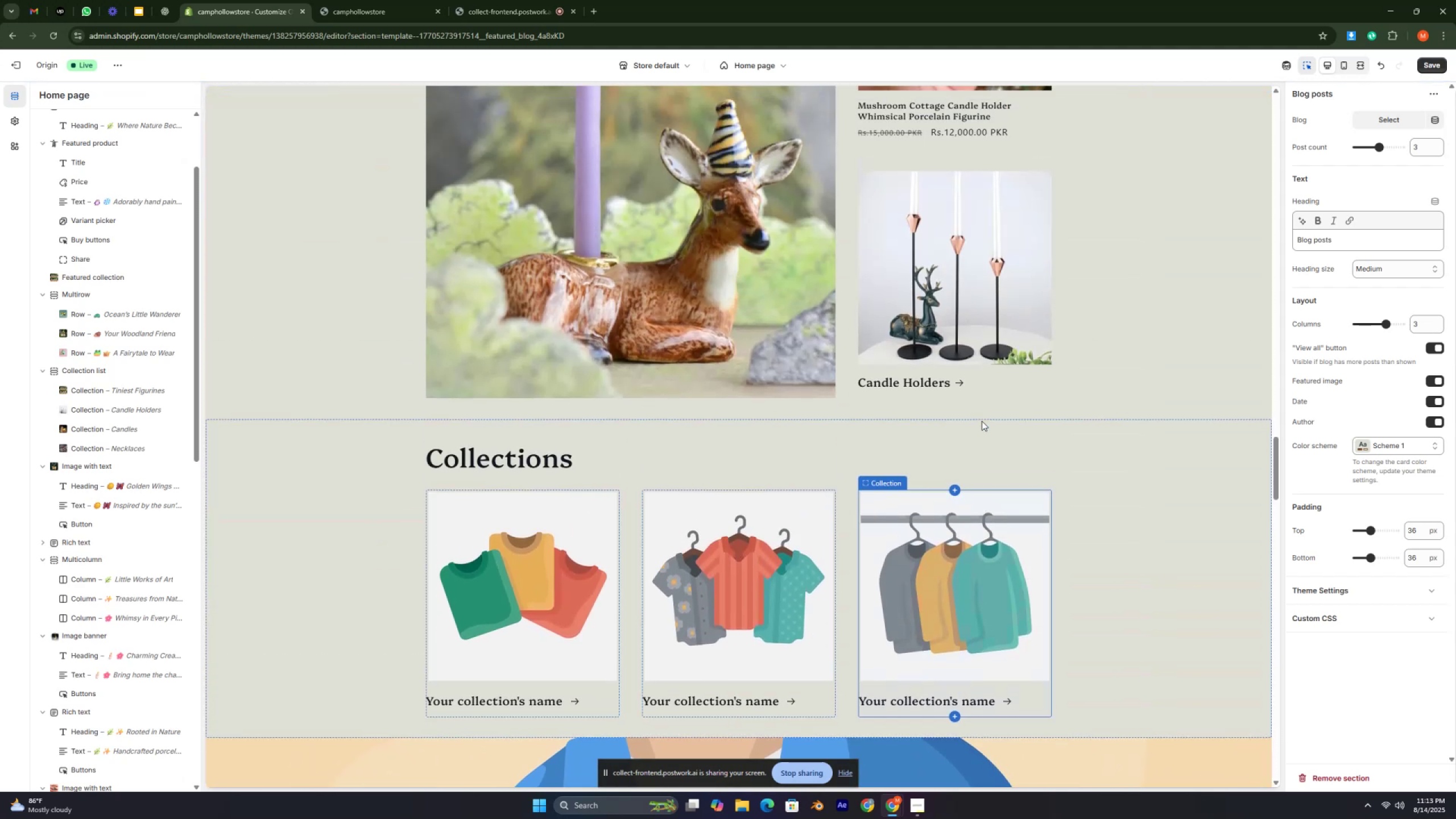 
scroll: coordinate [980, 420], scroll_direction: down, amount: 5.0
 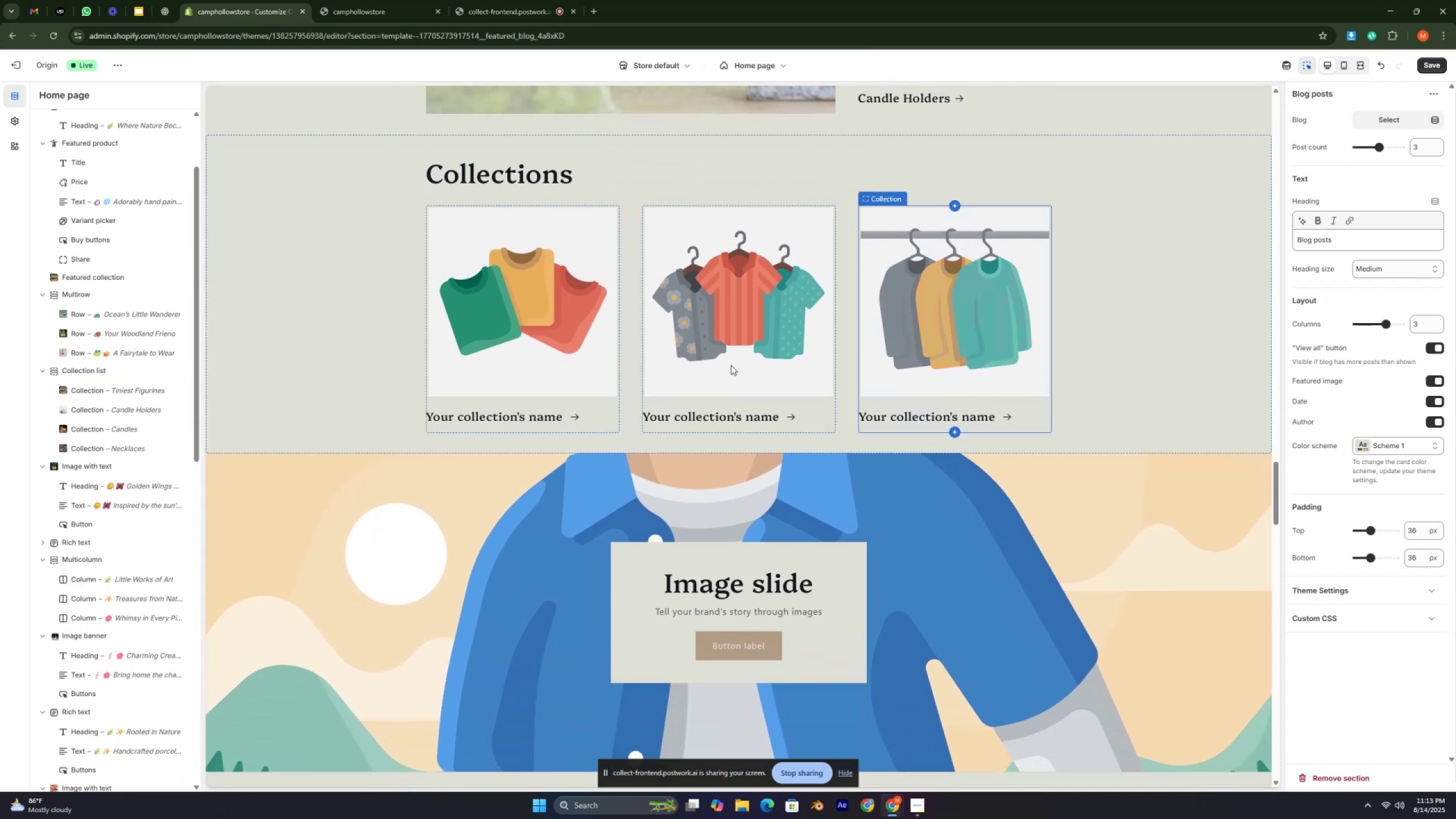 
scroll: coordinate [582, 341], scroll_direction: up, amount: 3.0
 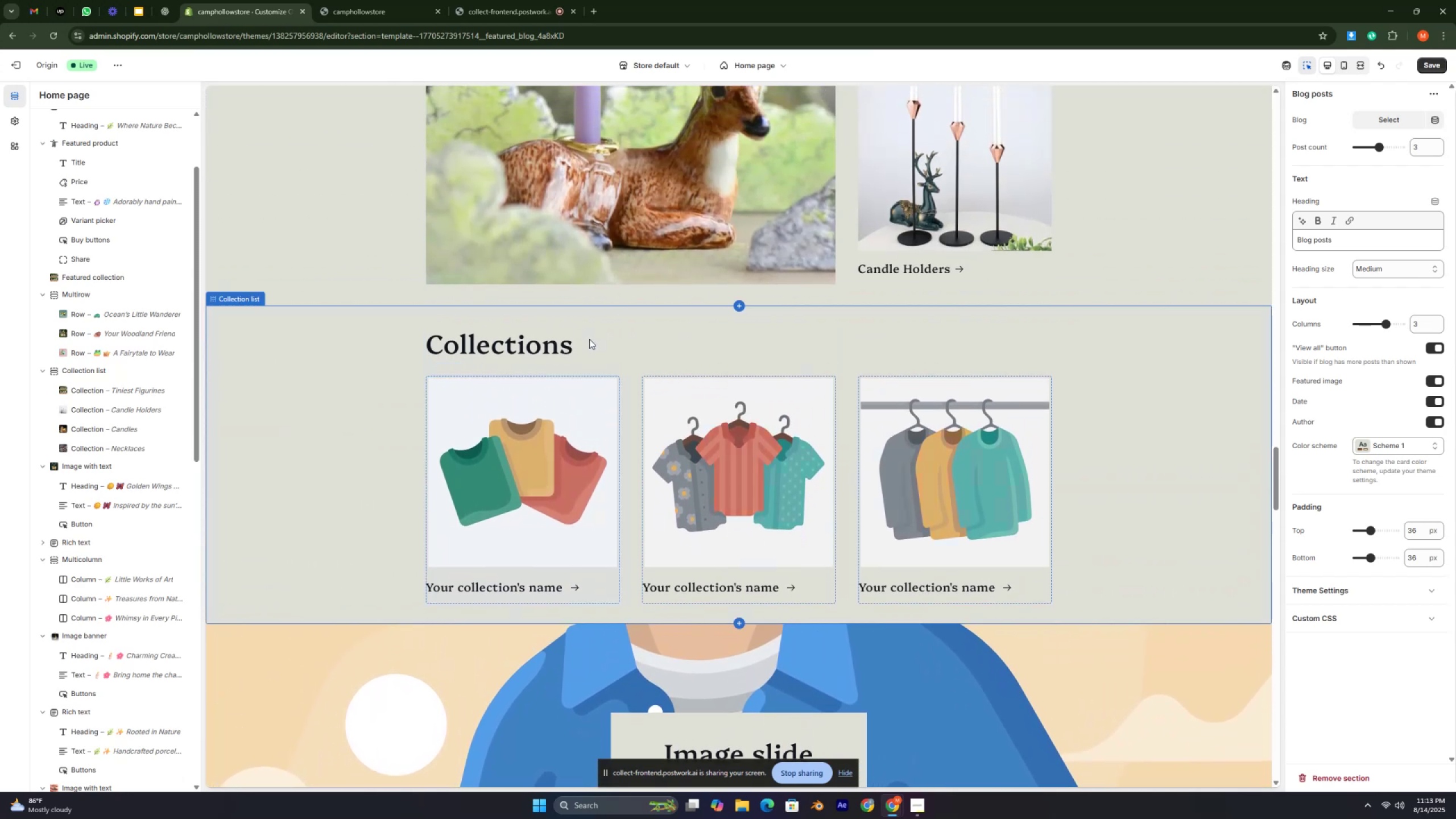 
mouse_move([888, 458])
 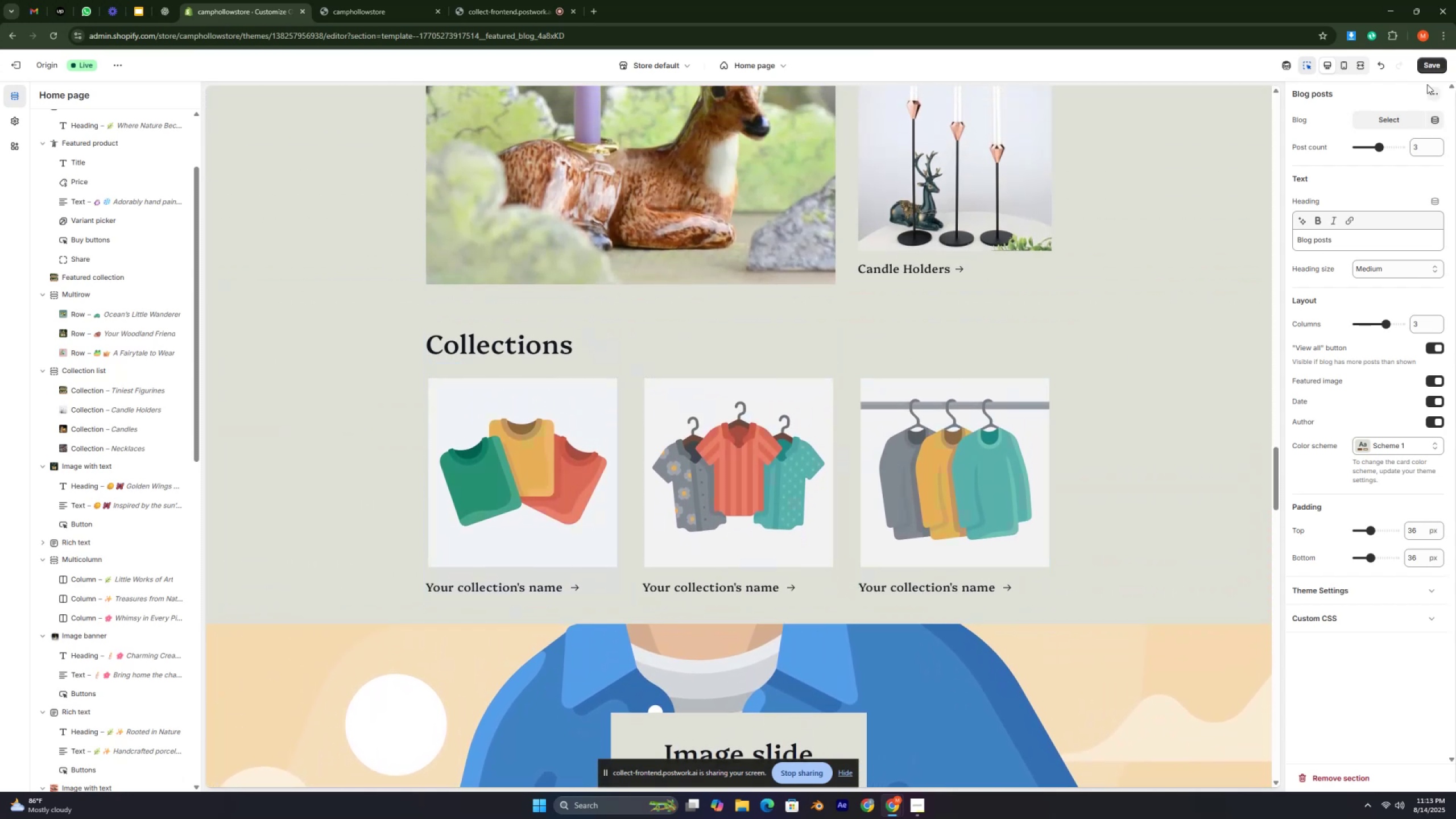 
left_click([1427, 71])
 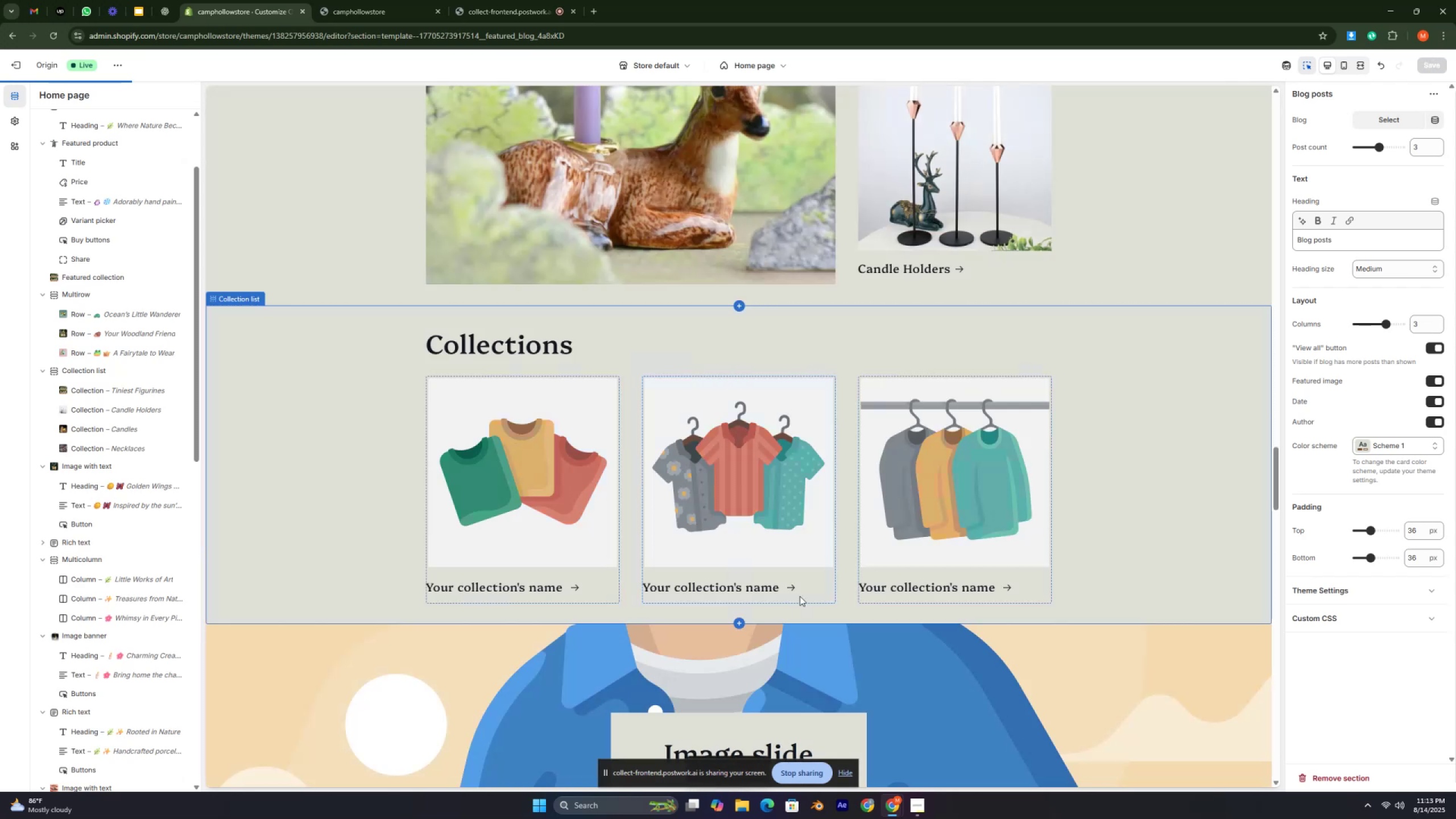 
left_click([766, 242])
 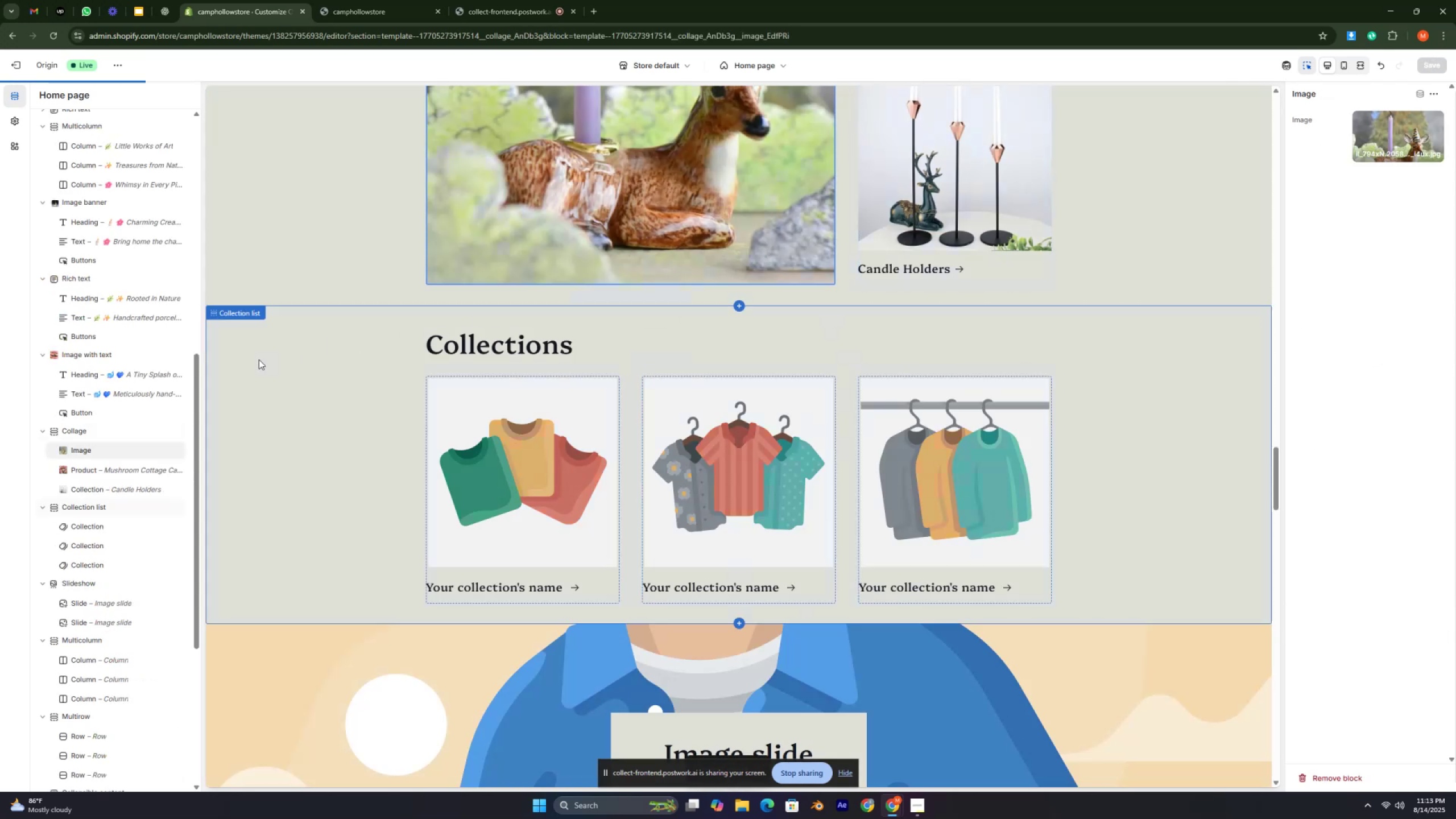 
scroll: coordinate [595, 286], scroll_direction: up, amount: 4.0
 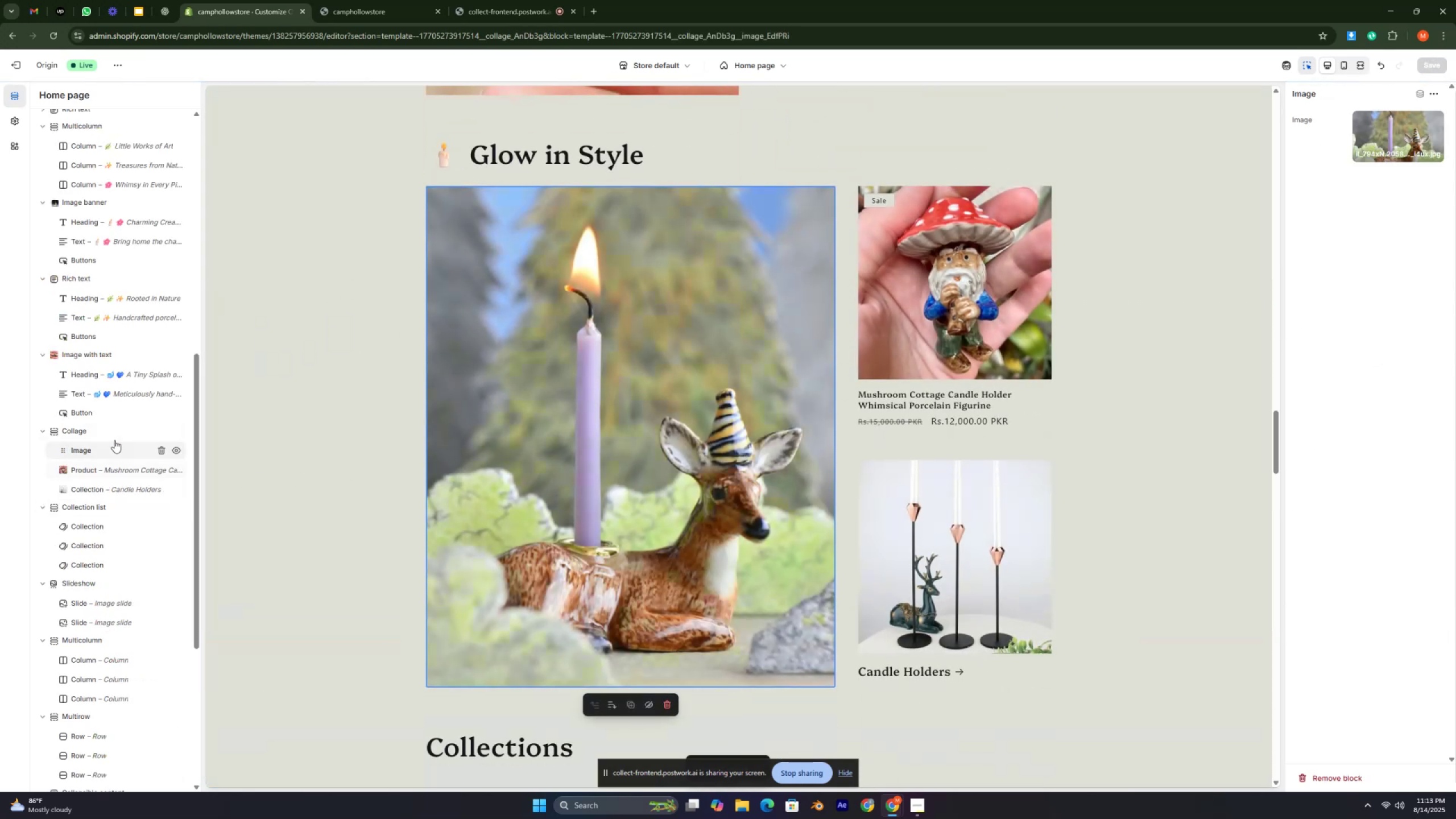 
left_click([107, 433])
 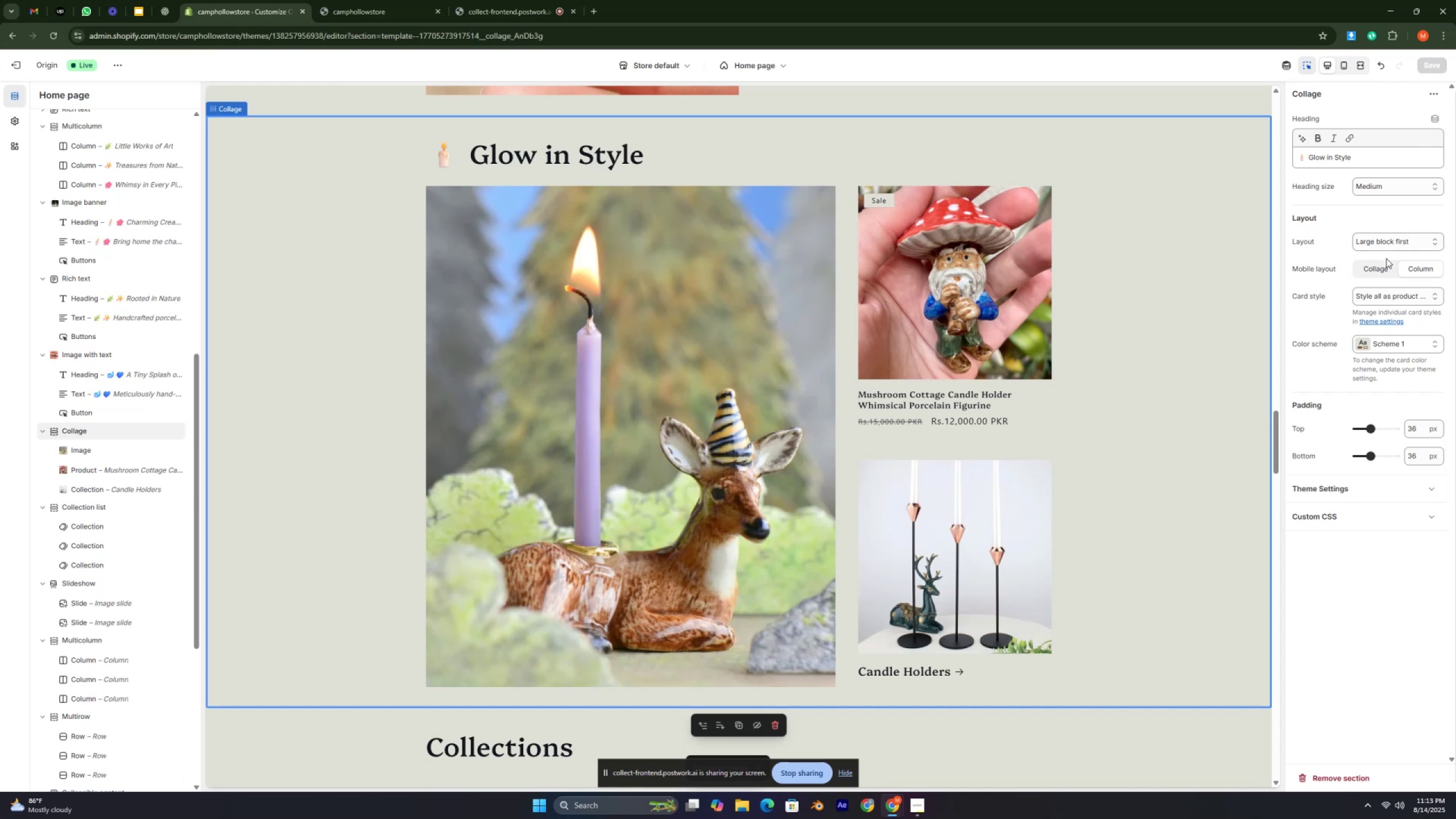 
wait(6.09)
 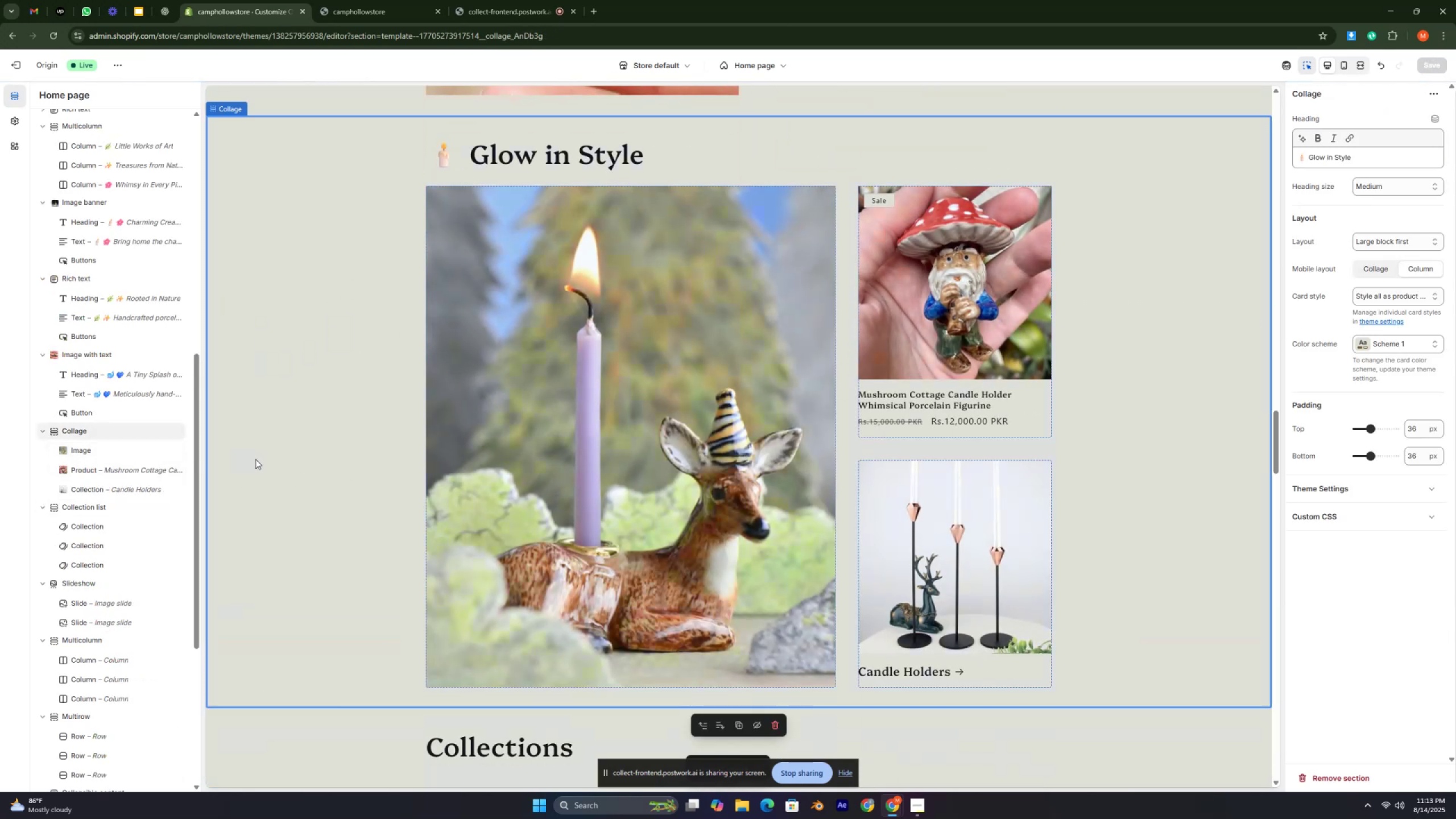 
left_click([1364, 271])
 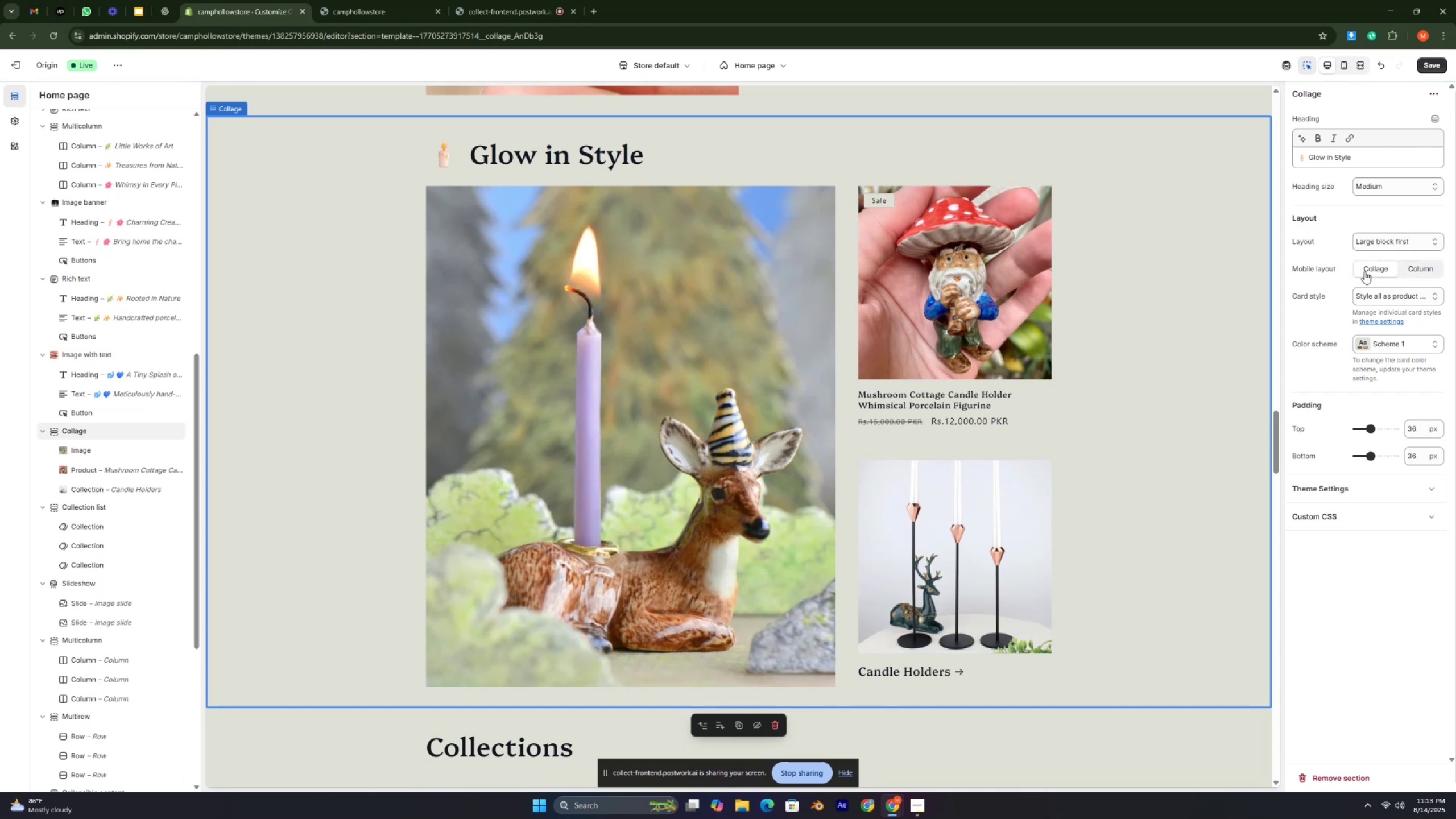 
left_click([1417, 270])
 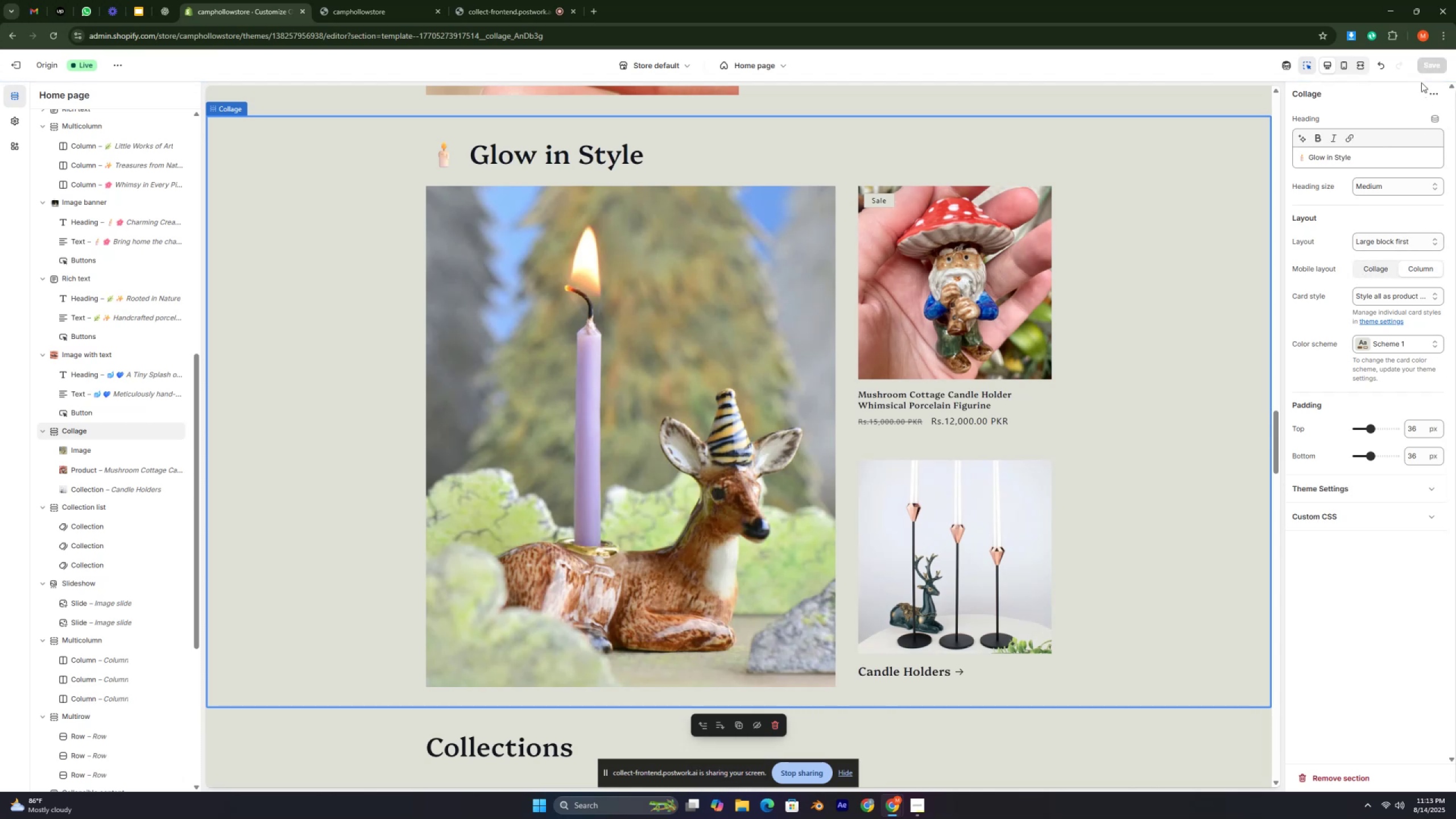 
scroll: coordinate [1027, 282], scroll_direction: up, amount: 5.0
 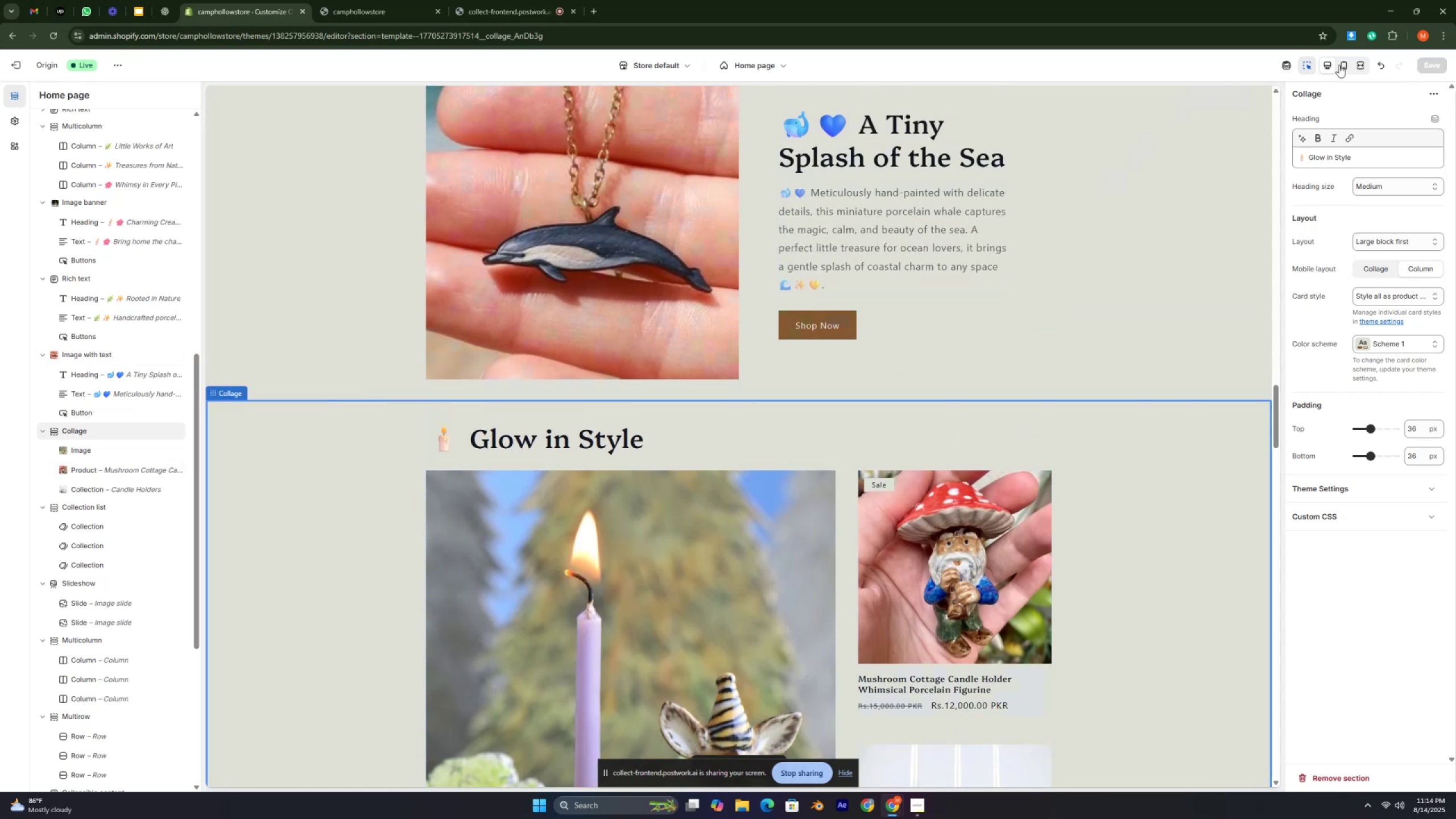 
left_click([1343, 64])
 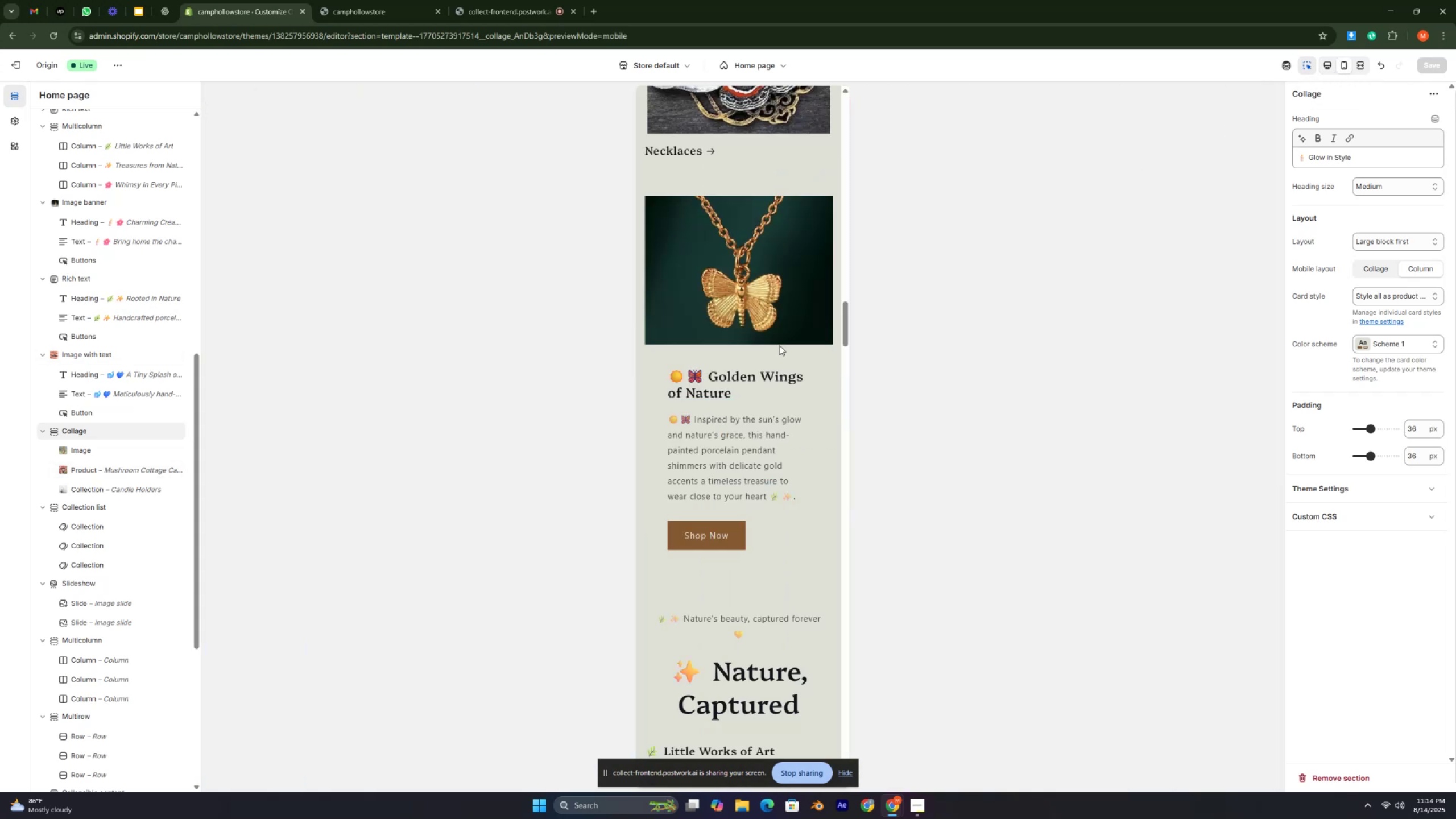 
scroll: coordinate [778, 340], scroll_direction: up, amount: 65.0
 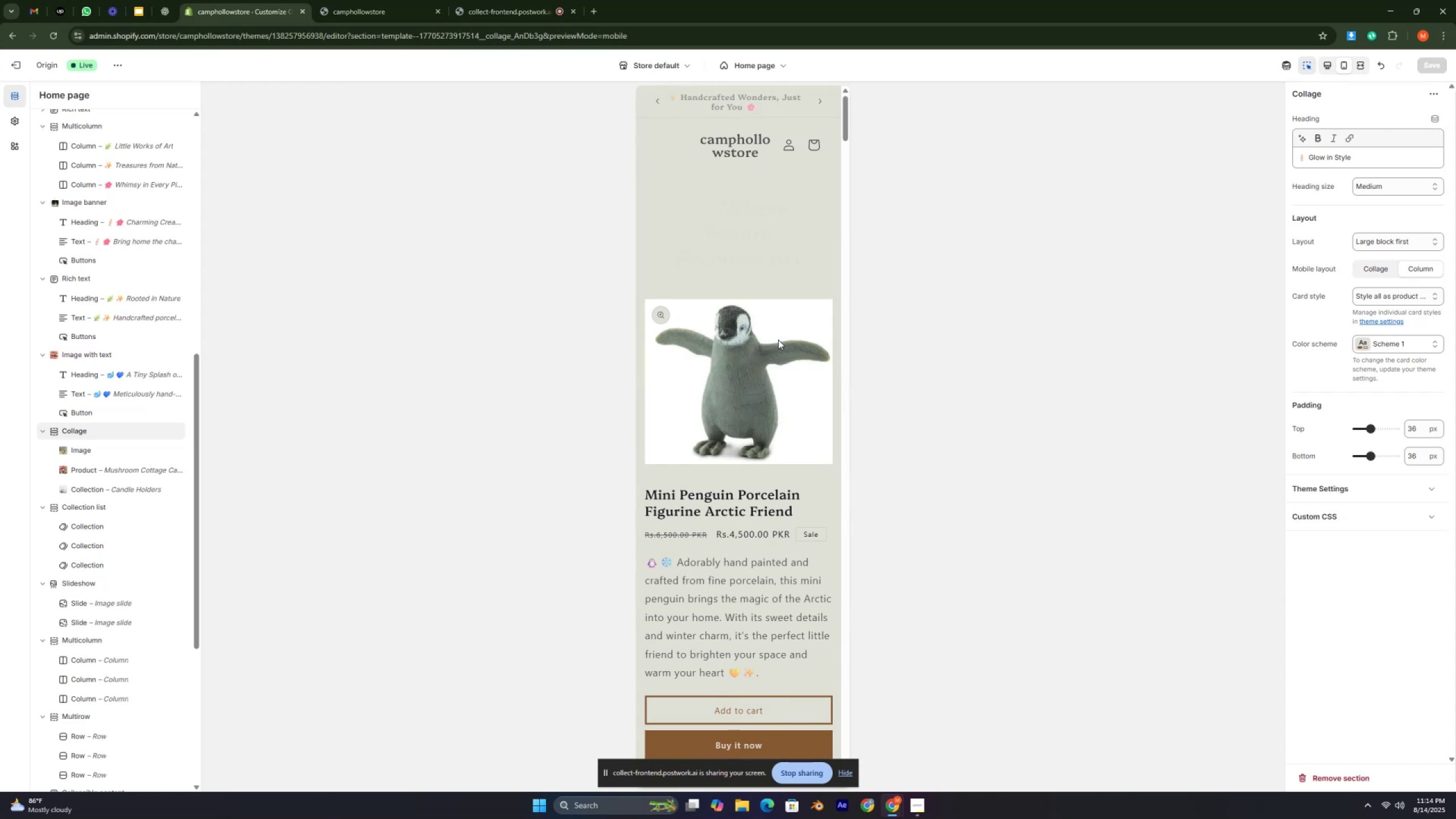 
wait(28.02)
 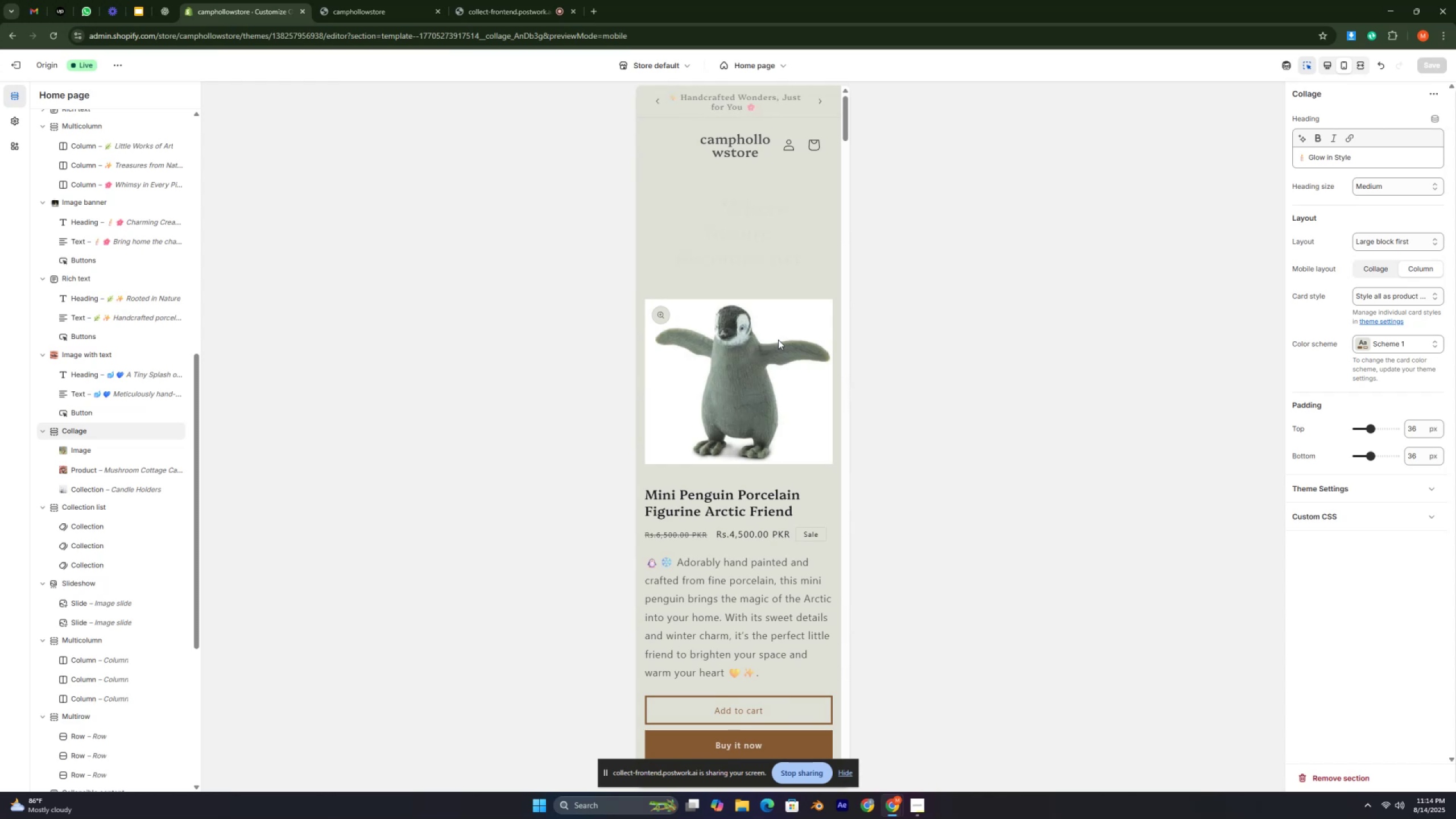 
scroll: coordinate [772, 349], scroll_direction: down, amount: 19.0
 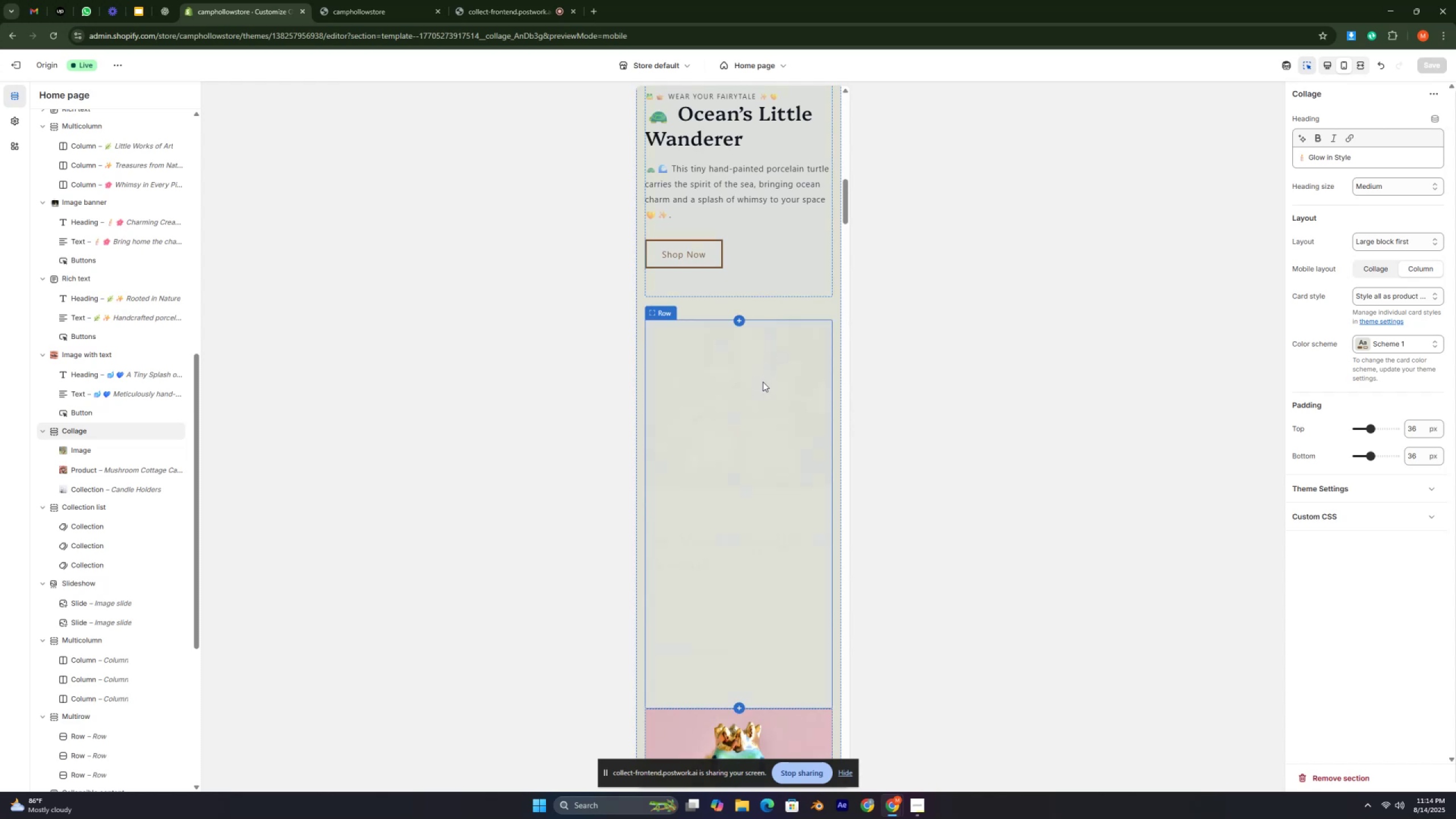 
left_click([785, 479])
 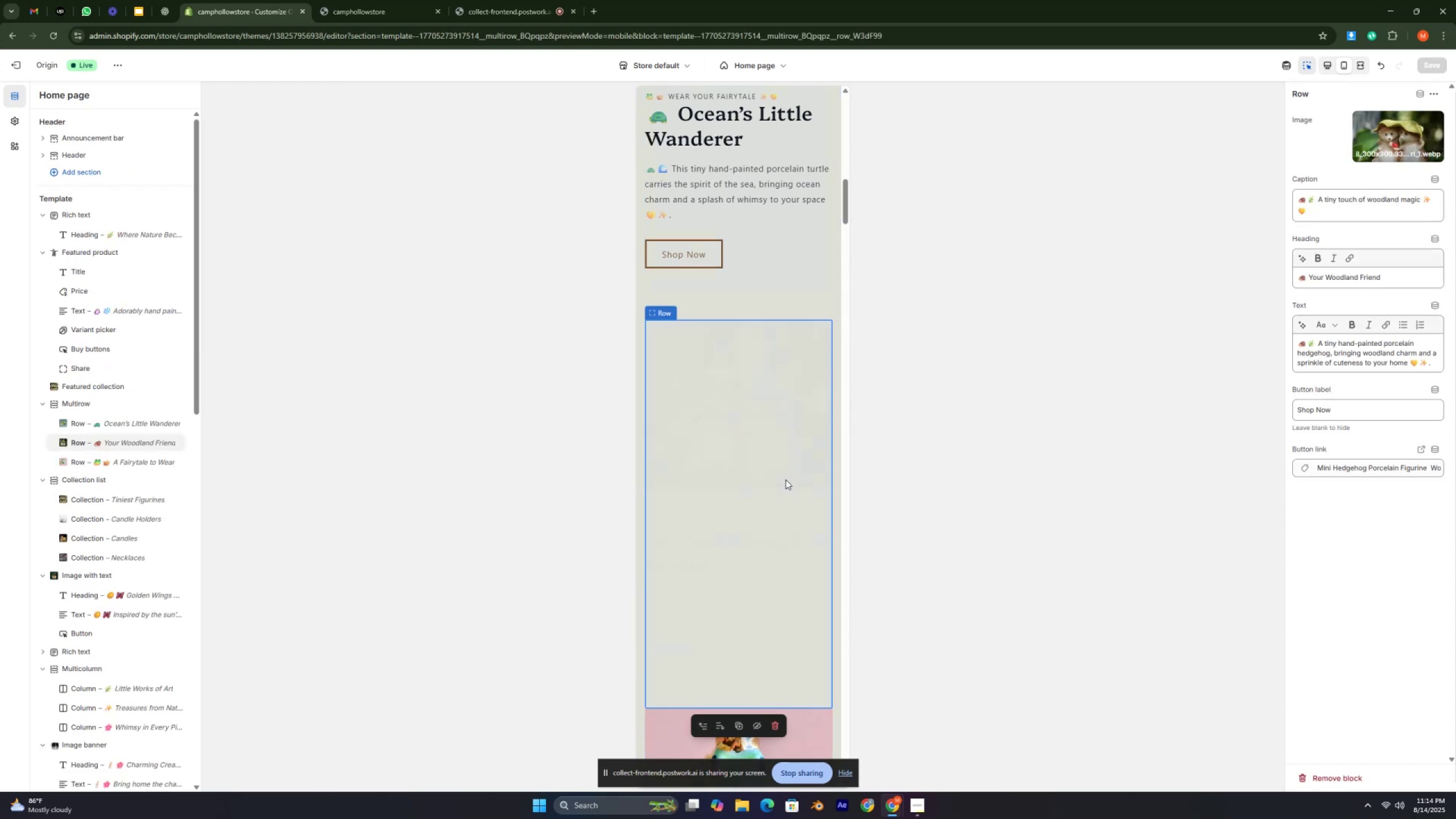 
scroll: coordinate [785, 479], scroll_direction: up, amount: 3.0
 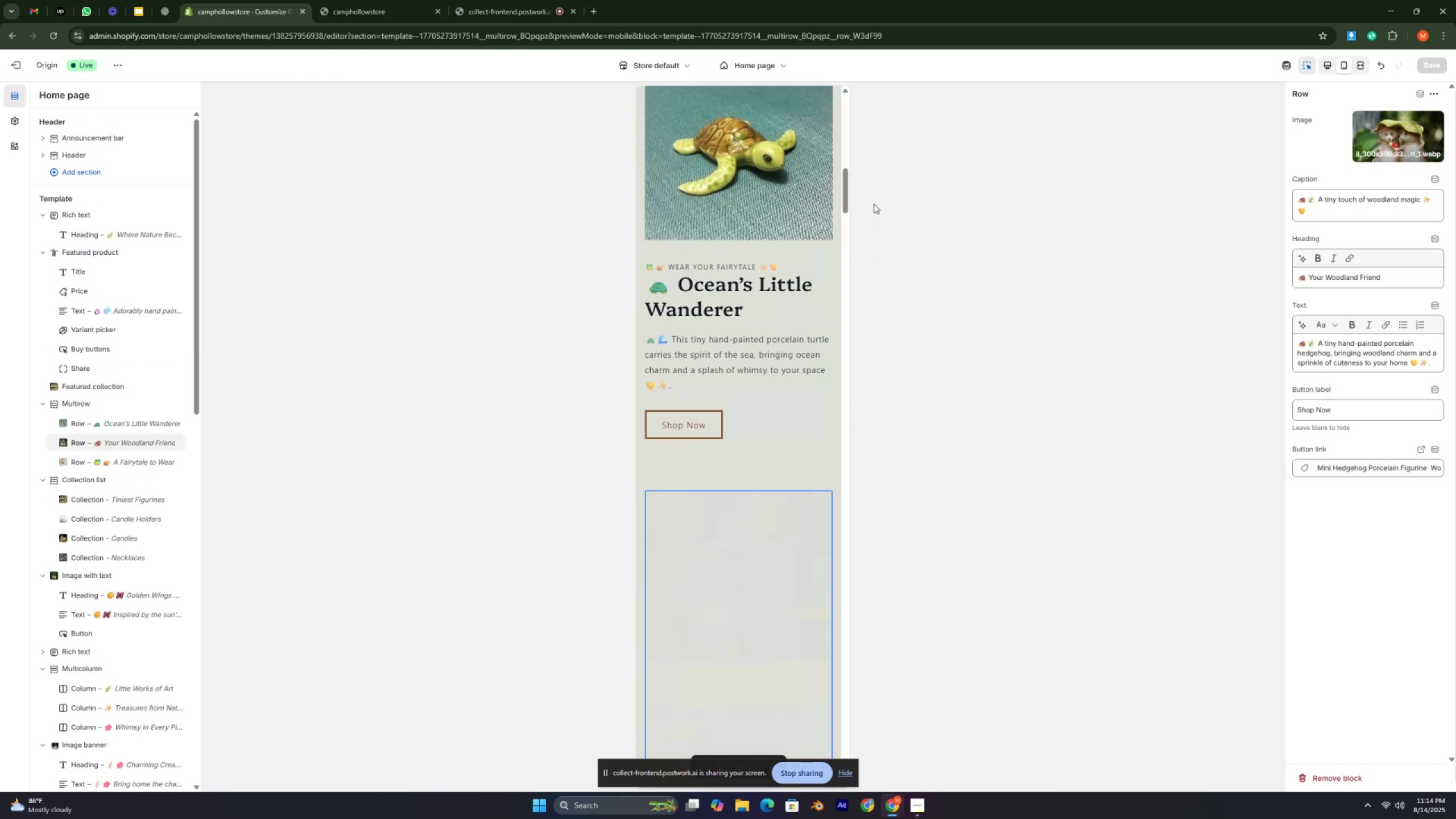 
scroll: coordinate [739, 308], scroll_direction: down, amount: 6.0
 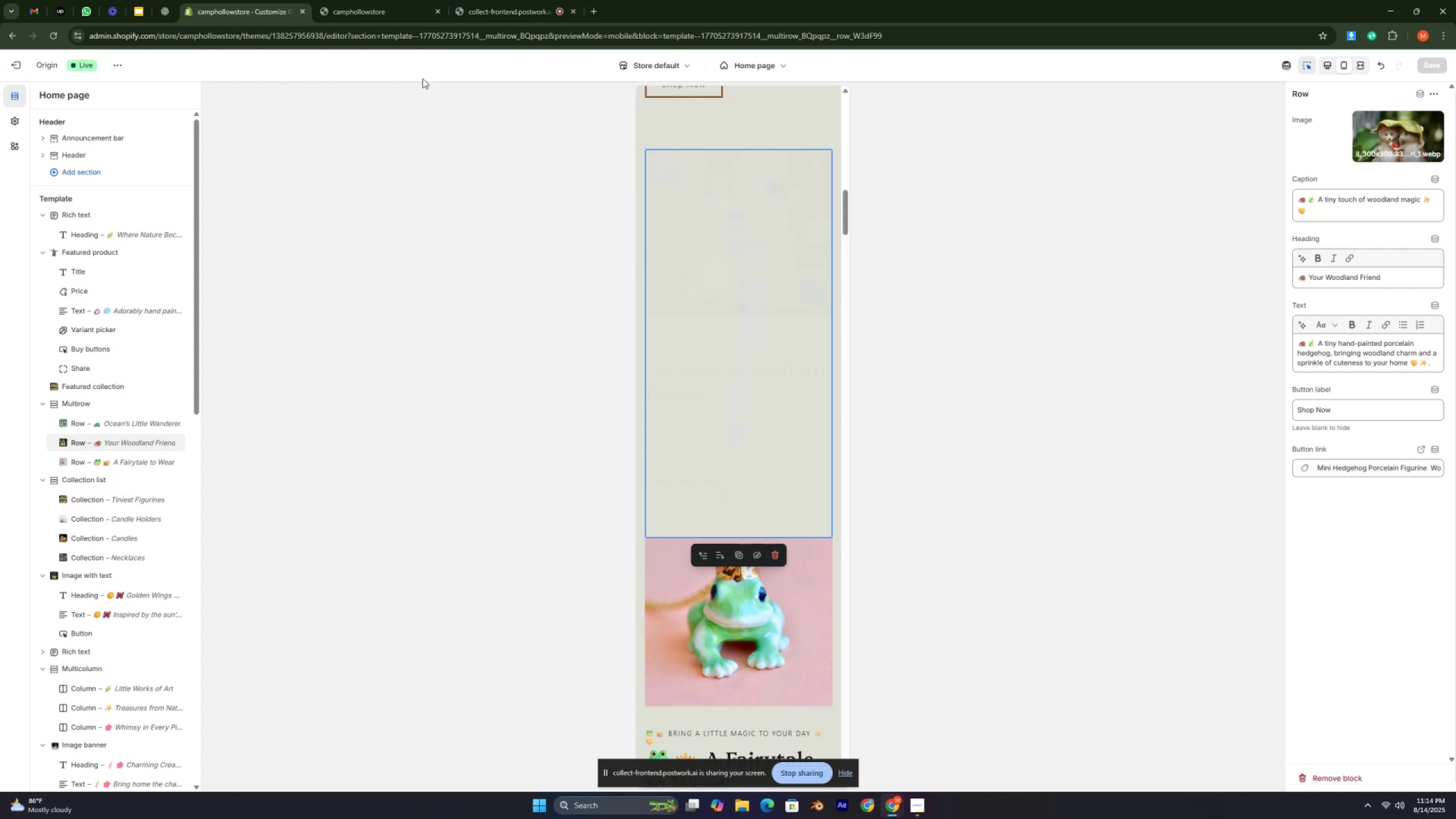 
wait(6.29)
 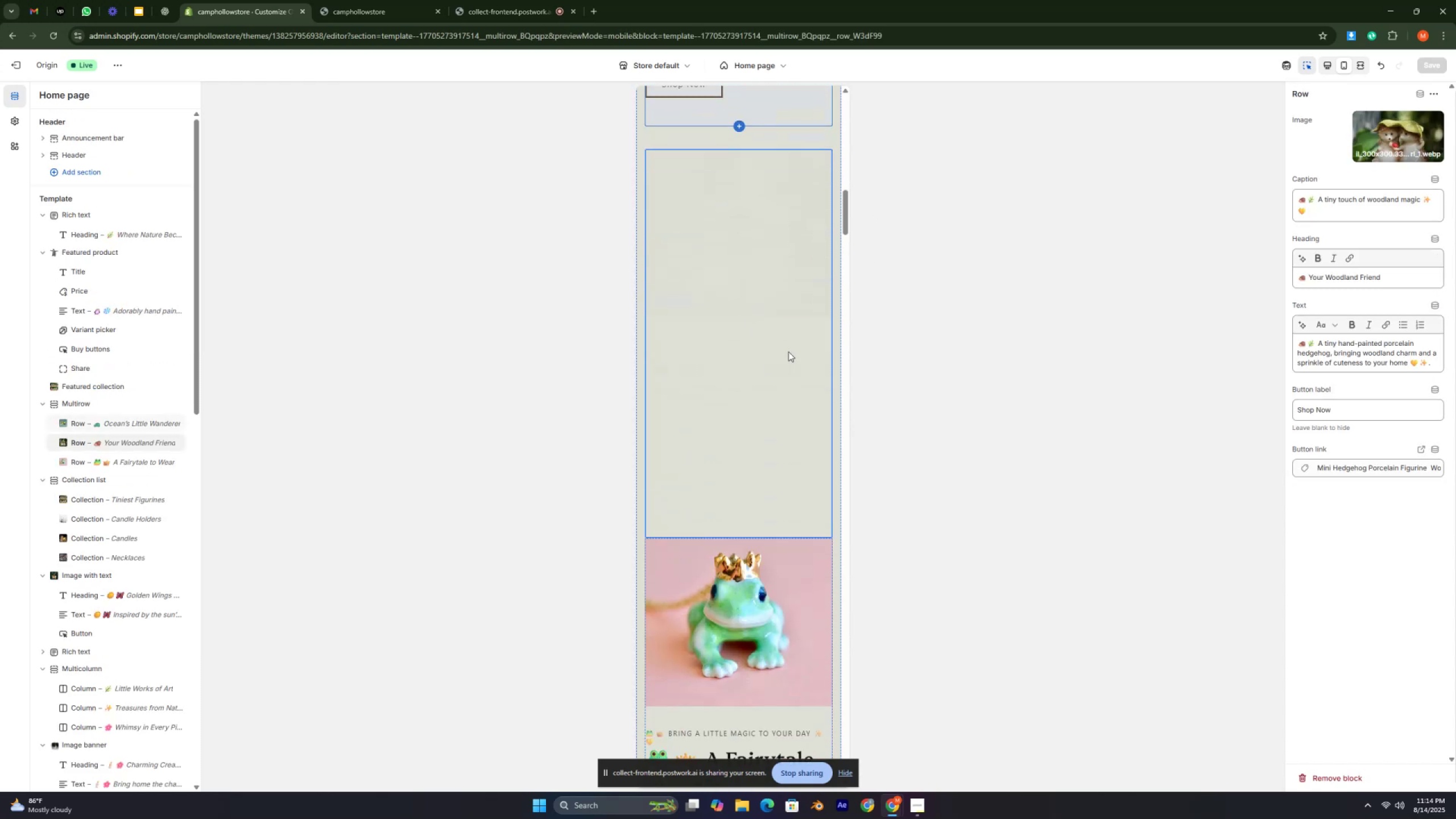 
left_click([1329, 65])
 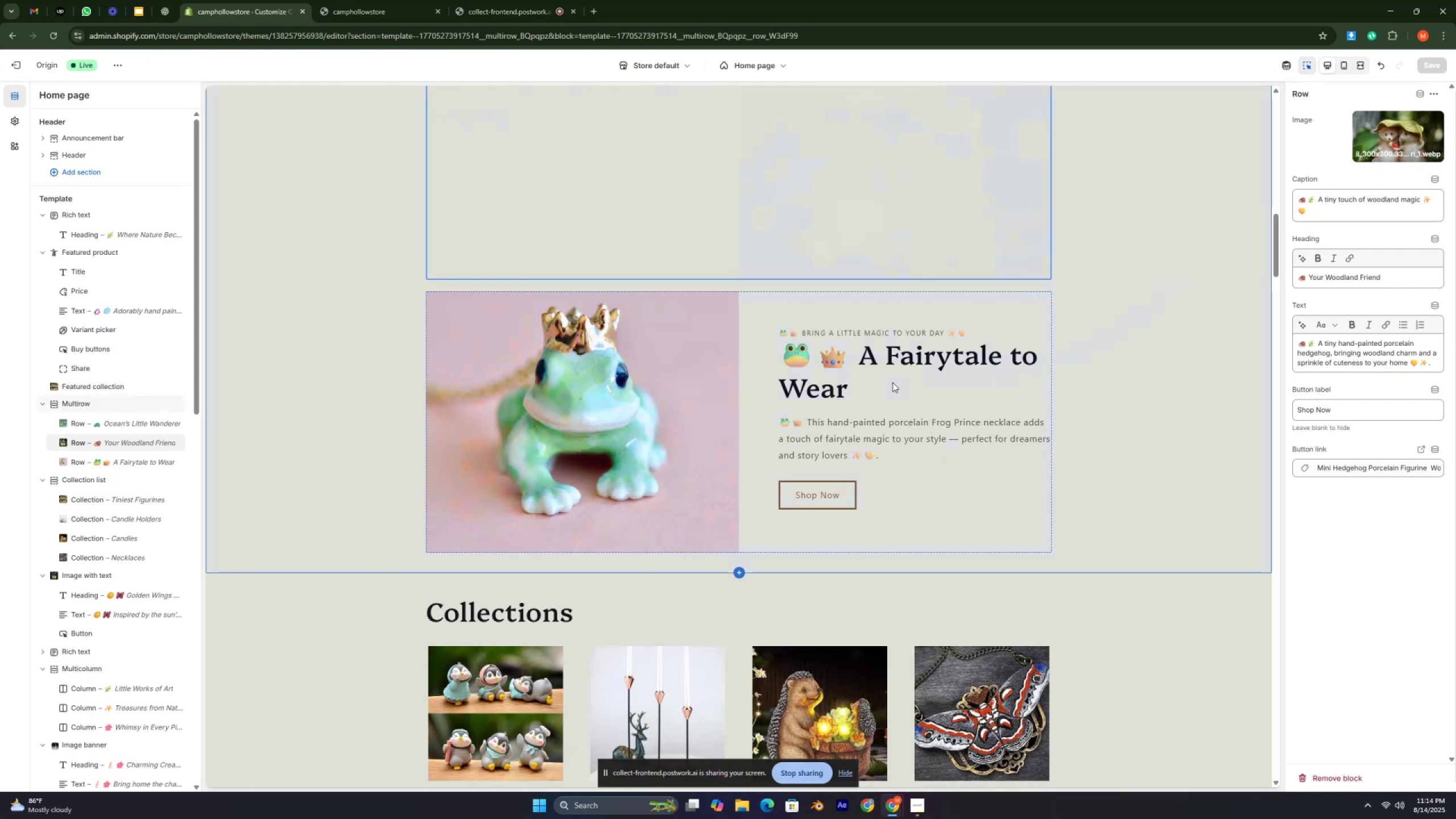 
scroll: coordinate [773, 397], scroll_direction: up, amount: 7.0
 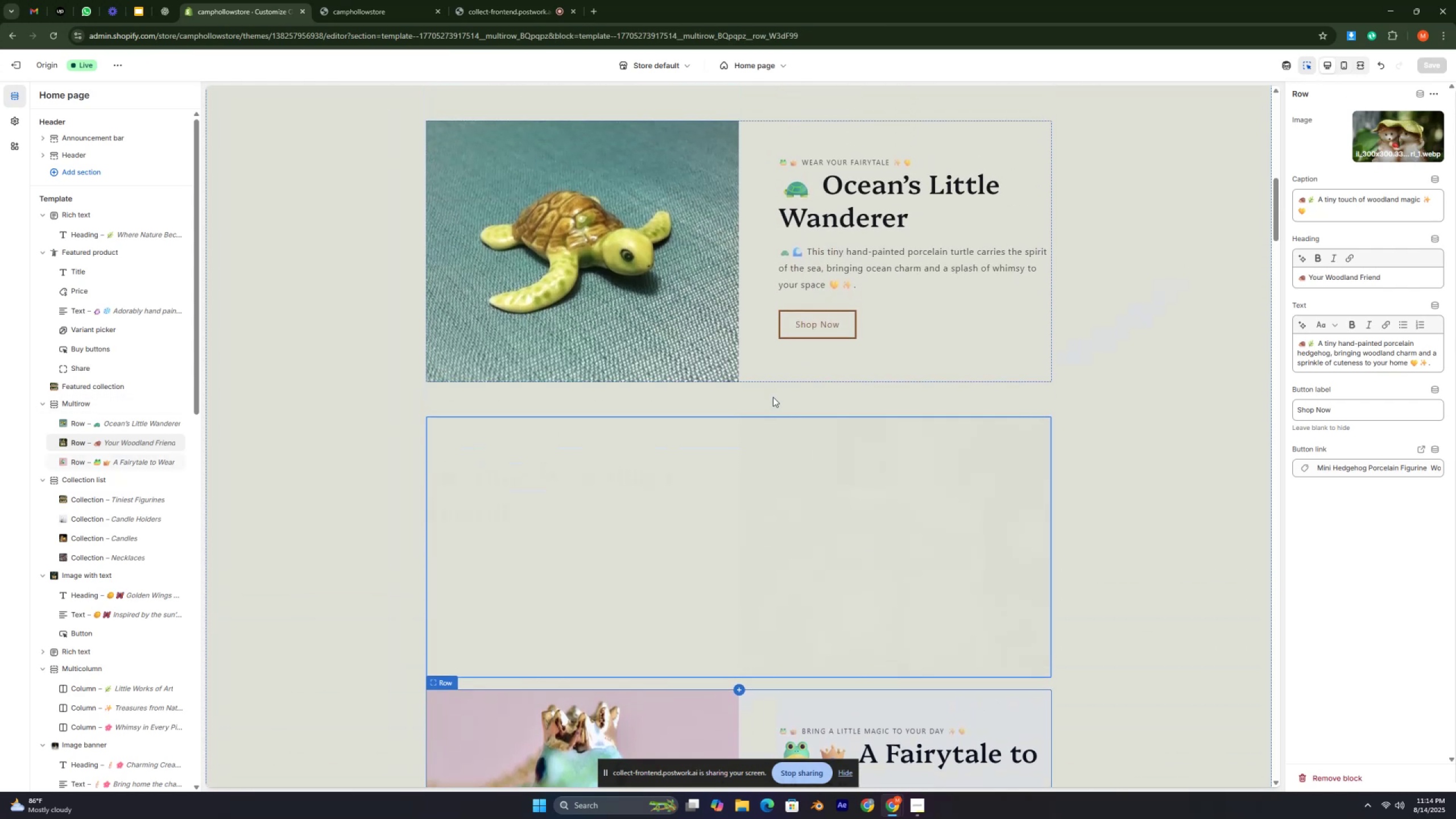 
scroll: coordinate [773, 397], scroll_direction: down, amount: 2.0
 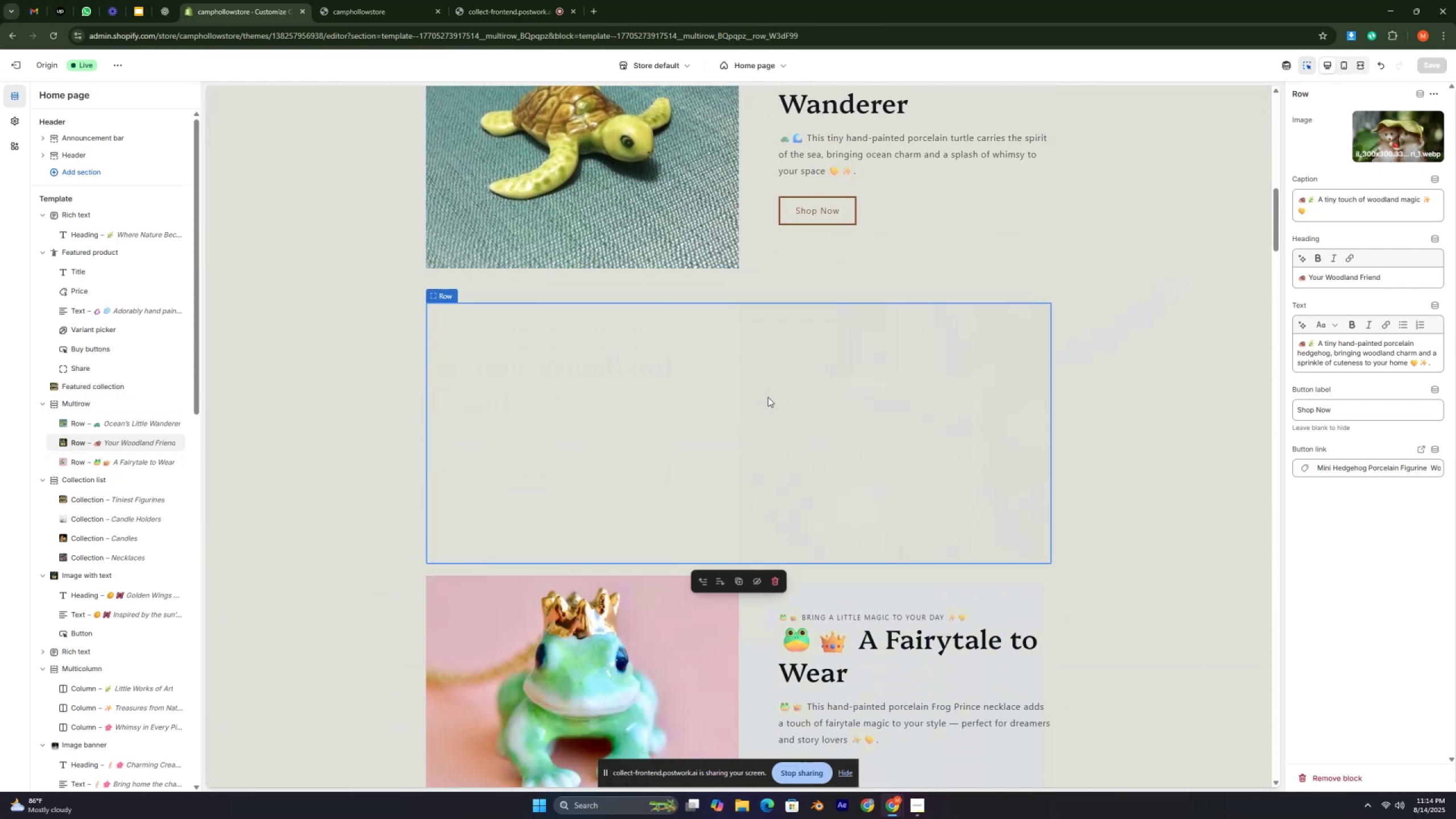 
left_click([767, 400])
 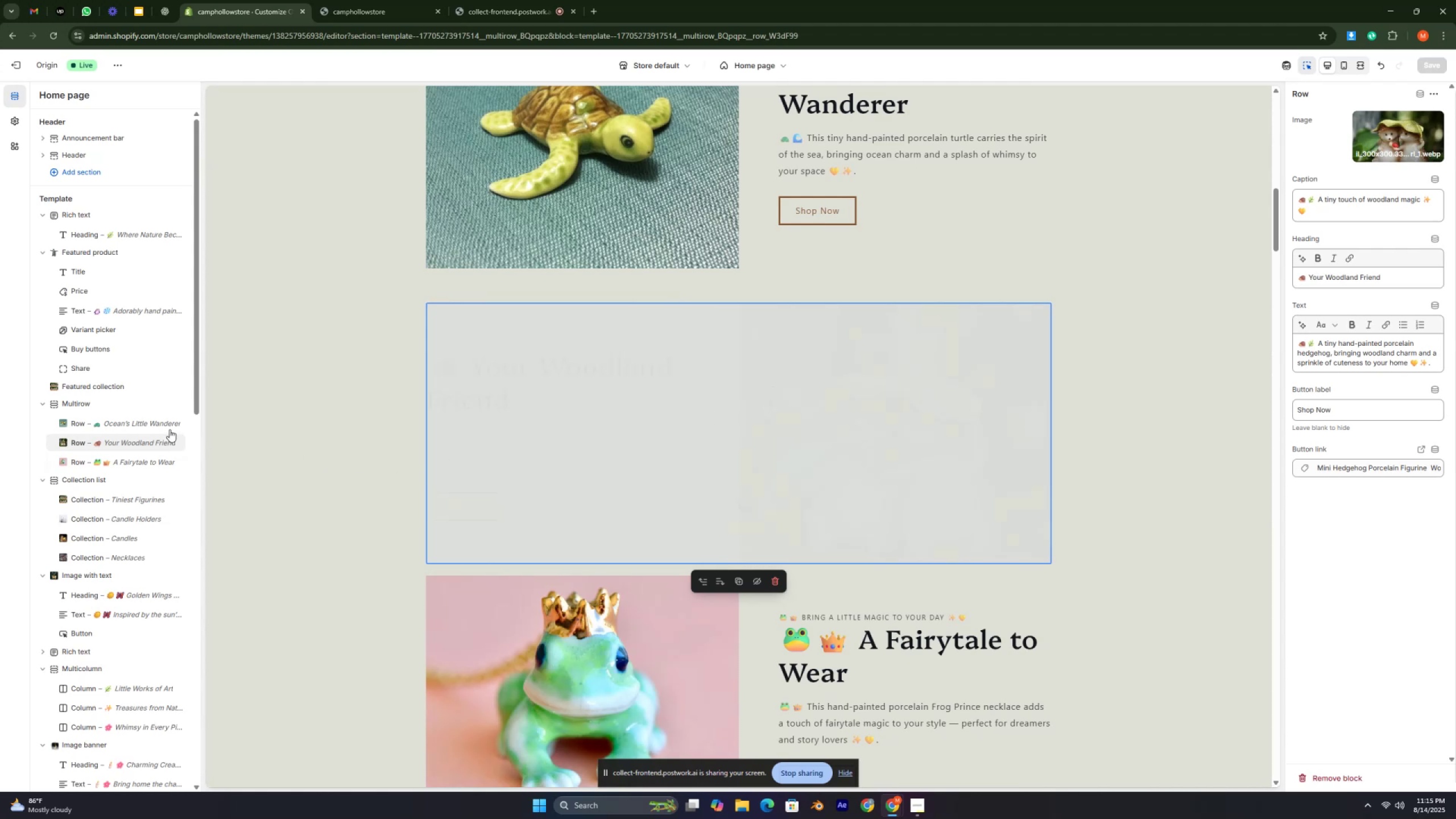 
left_click([132, 443])
 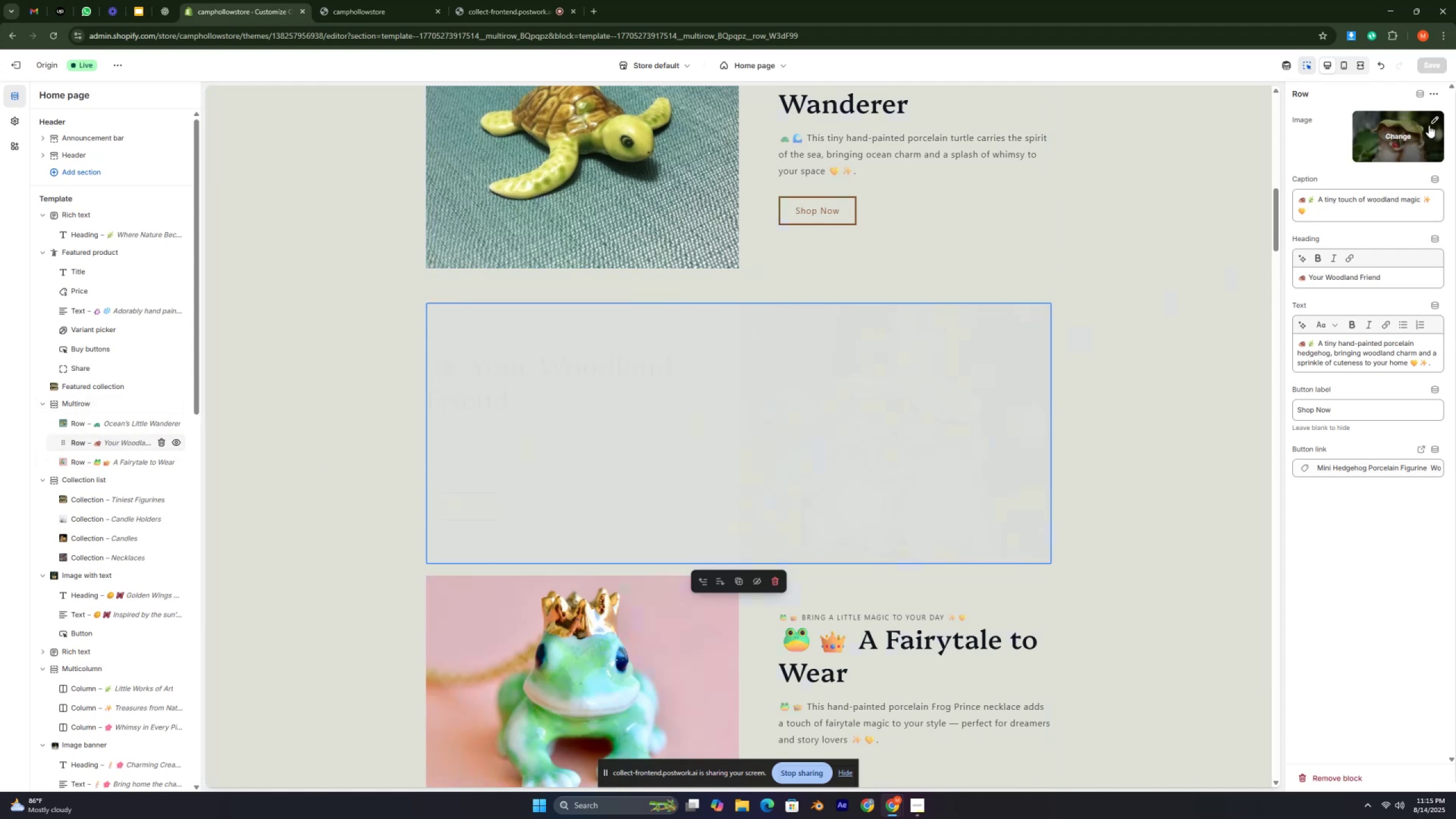 
left_click([1403, 132])
 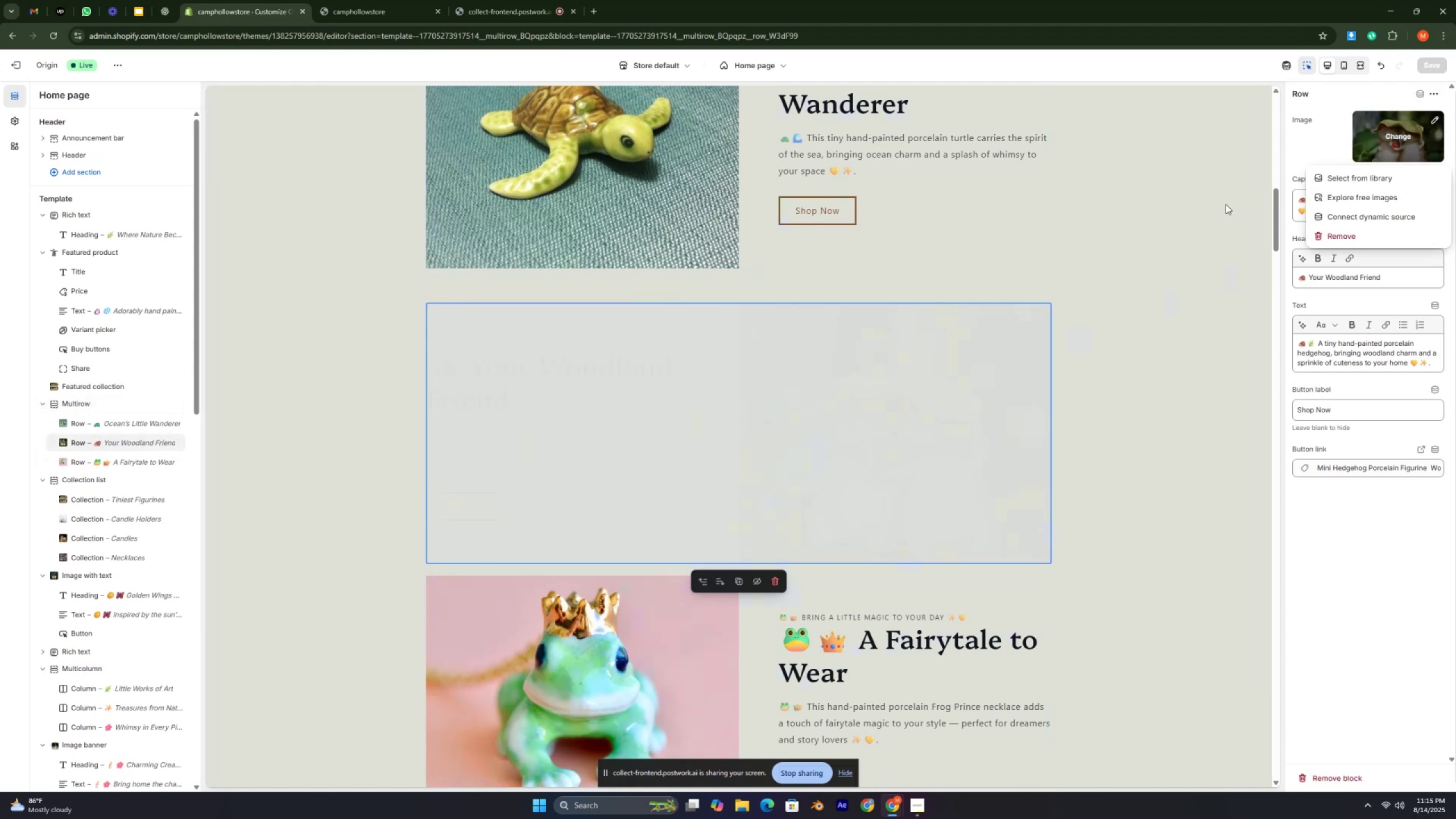 
left_click([1146, 237])
 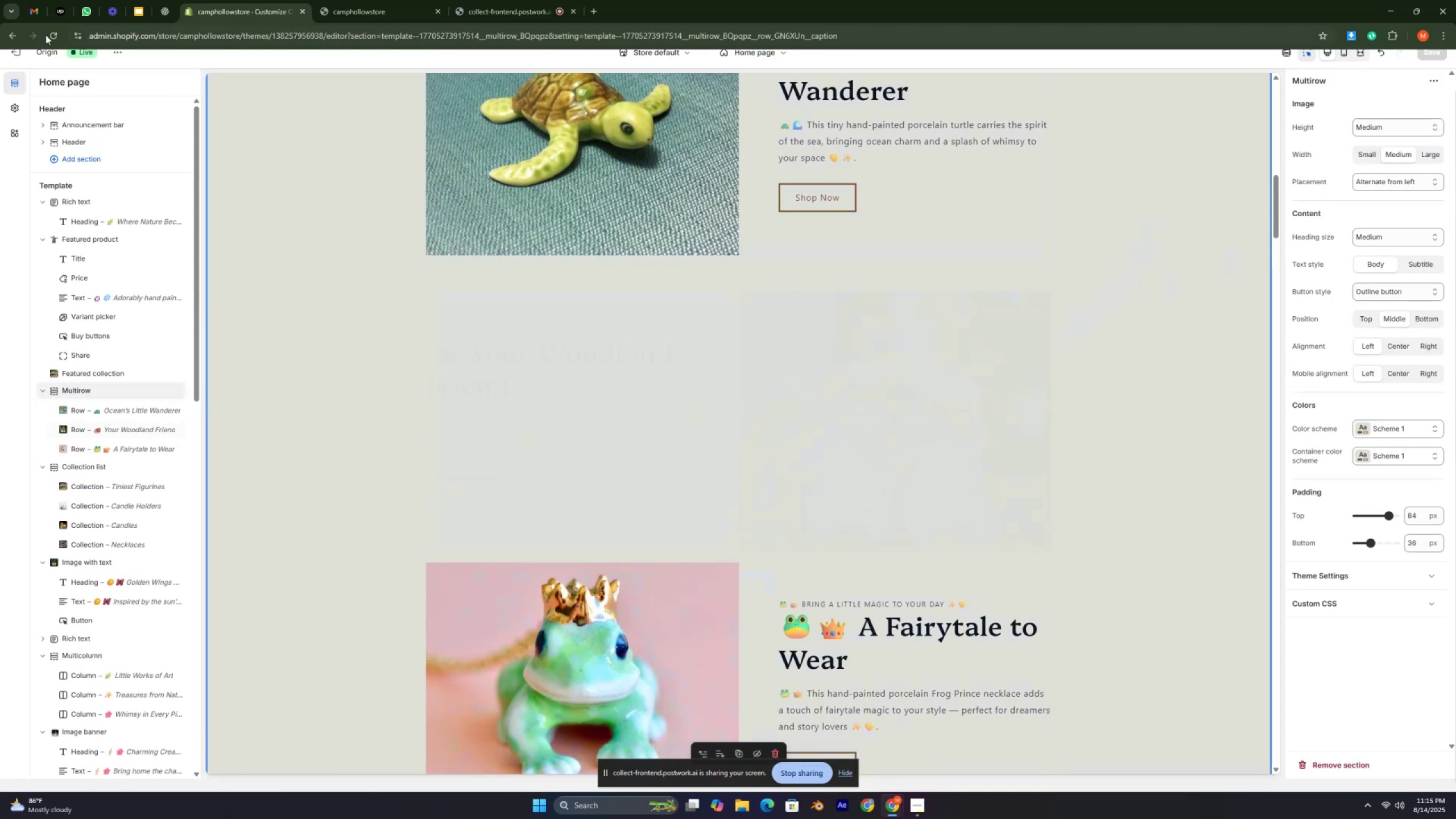 
left_click([51, 32])
 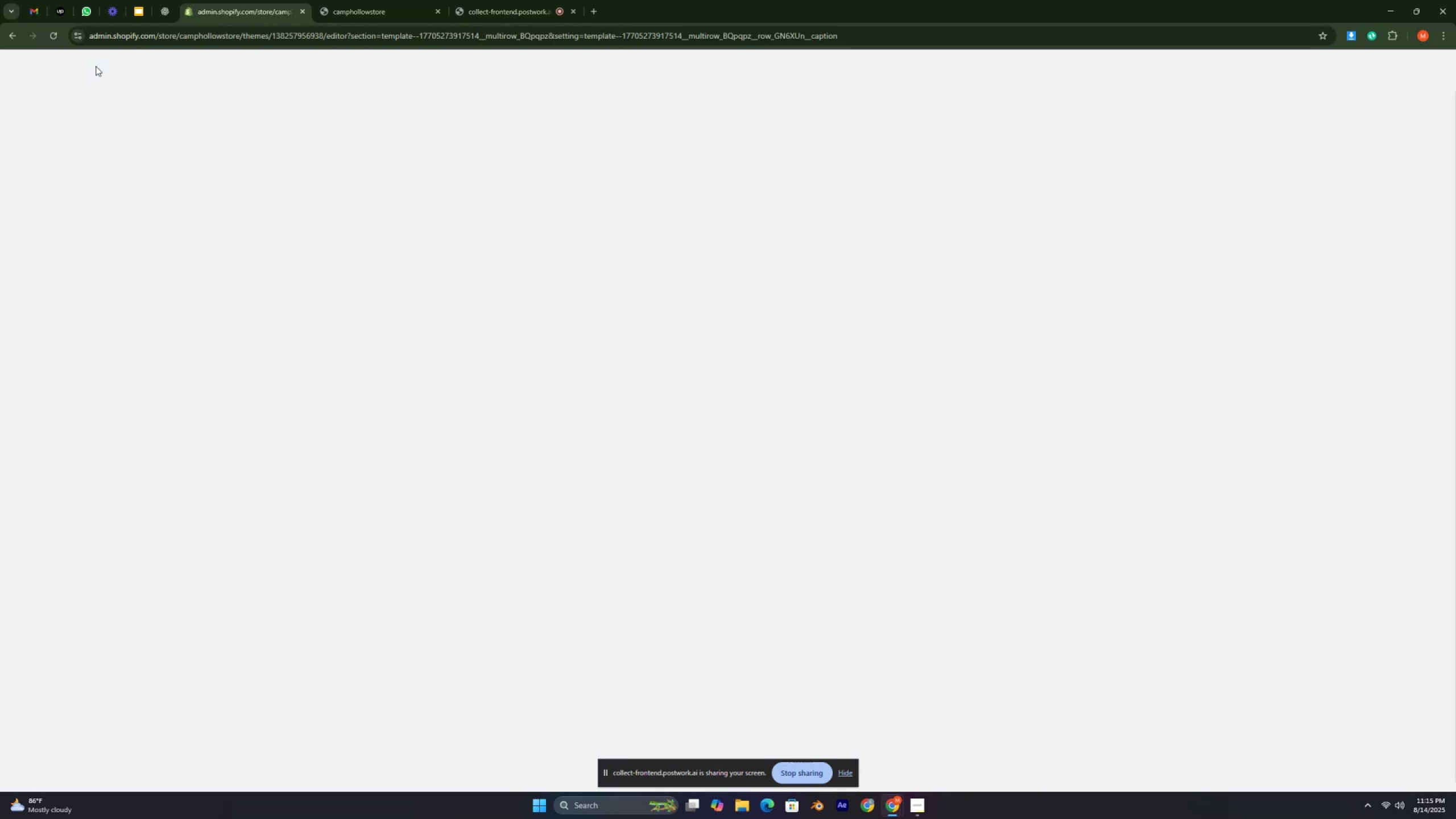 
mouse_move([677, 289])
 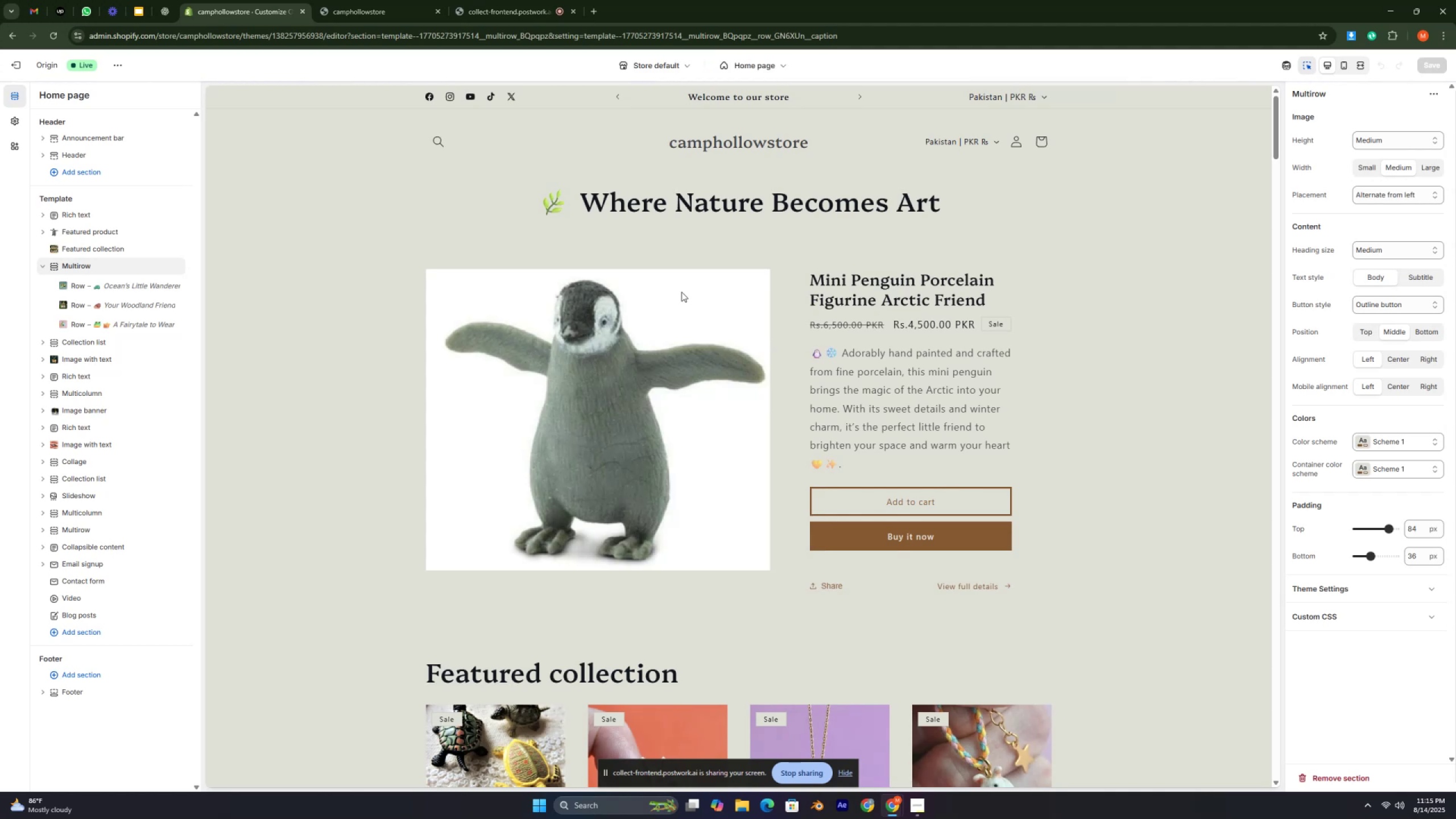 
scroll: coordinate [683, 313], scroll_direction: down, amount: 20.0
 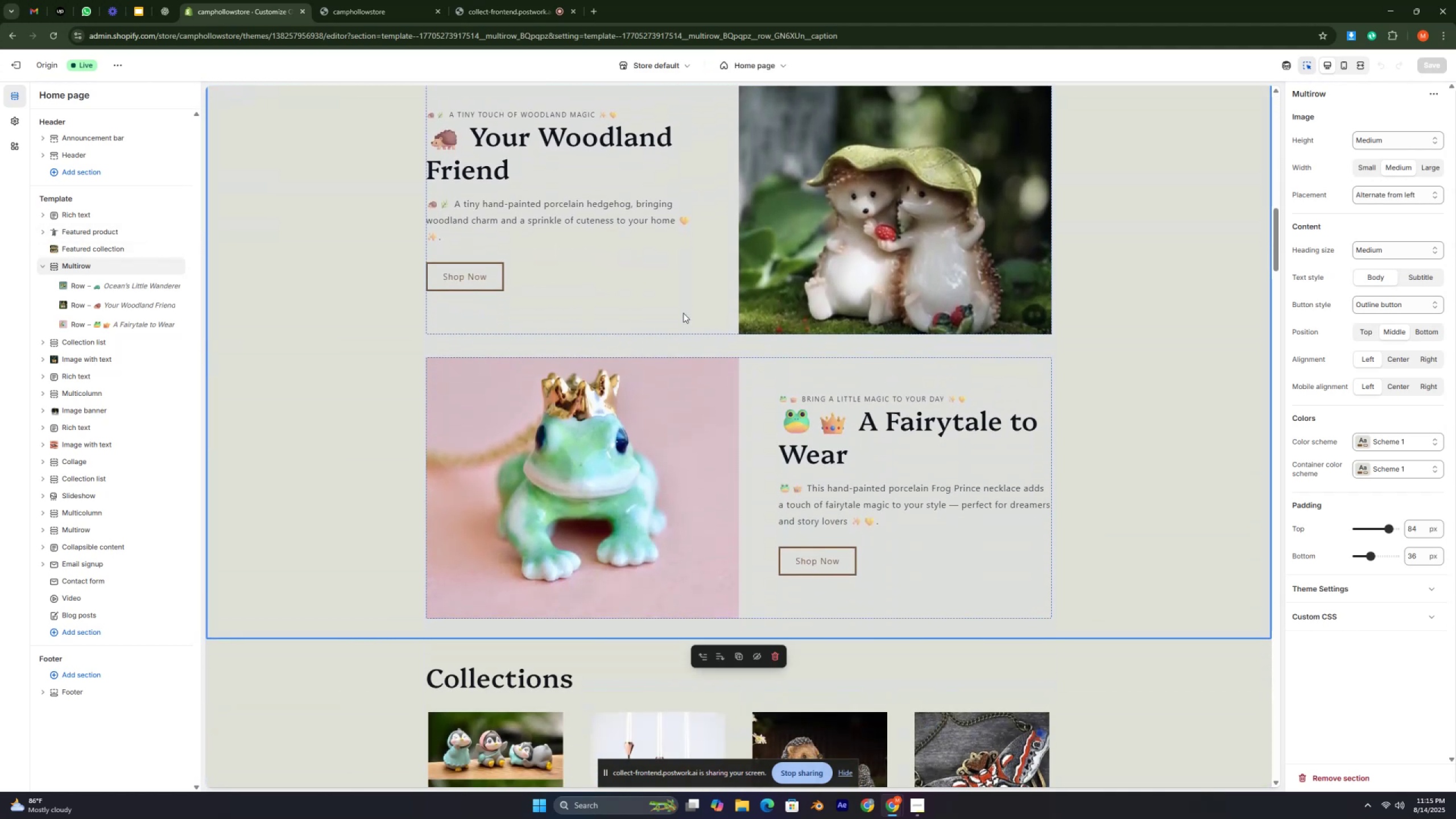 
scroll: coordinate [814, 292], scroll_direction: up, amount: 4.0
 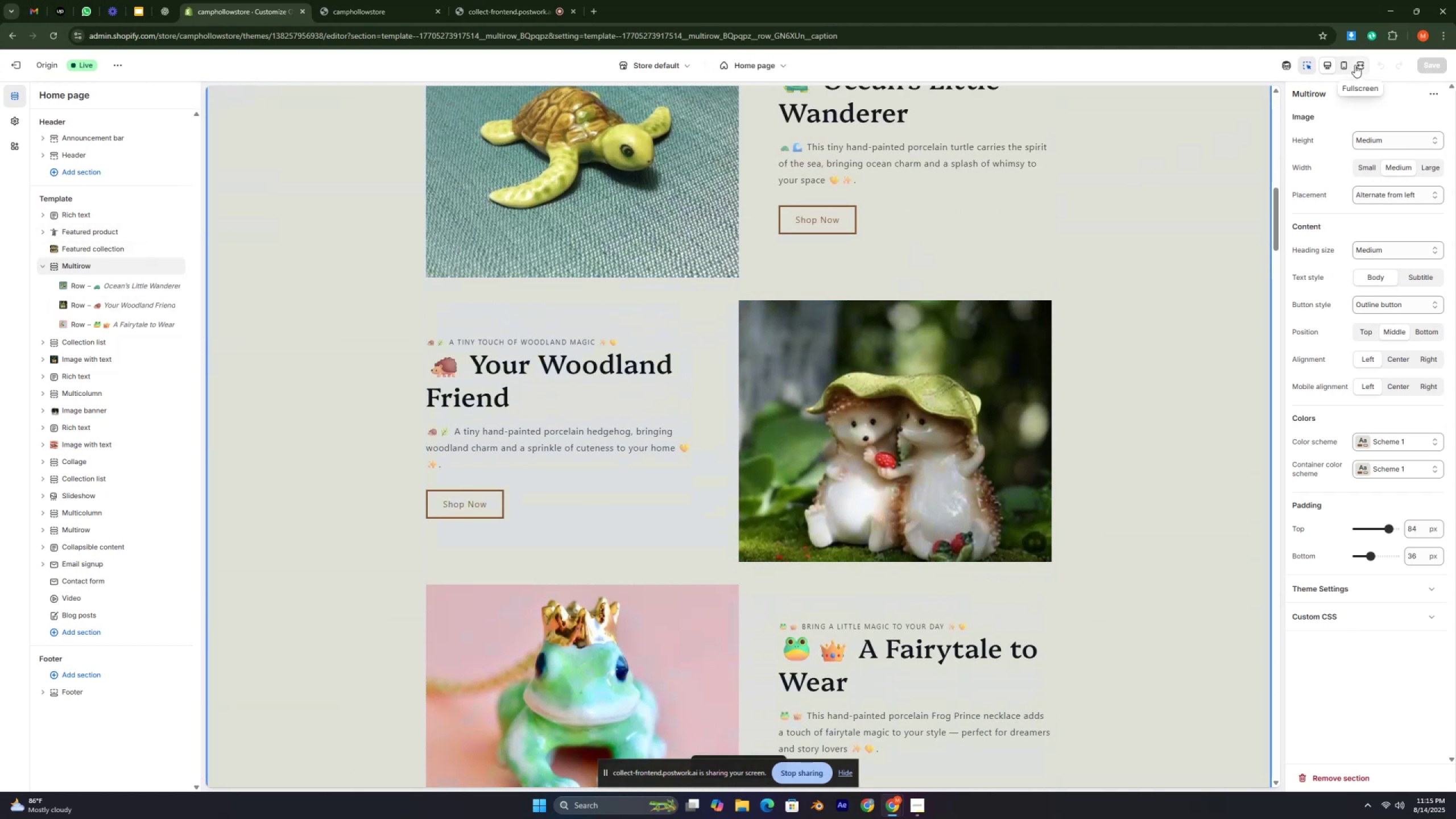 
left_click([1343, 65])
 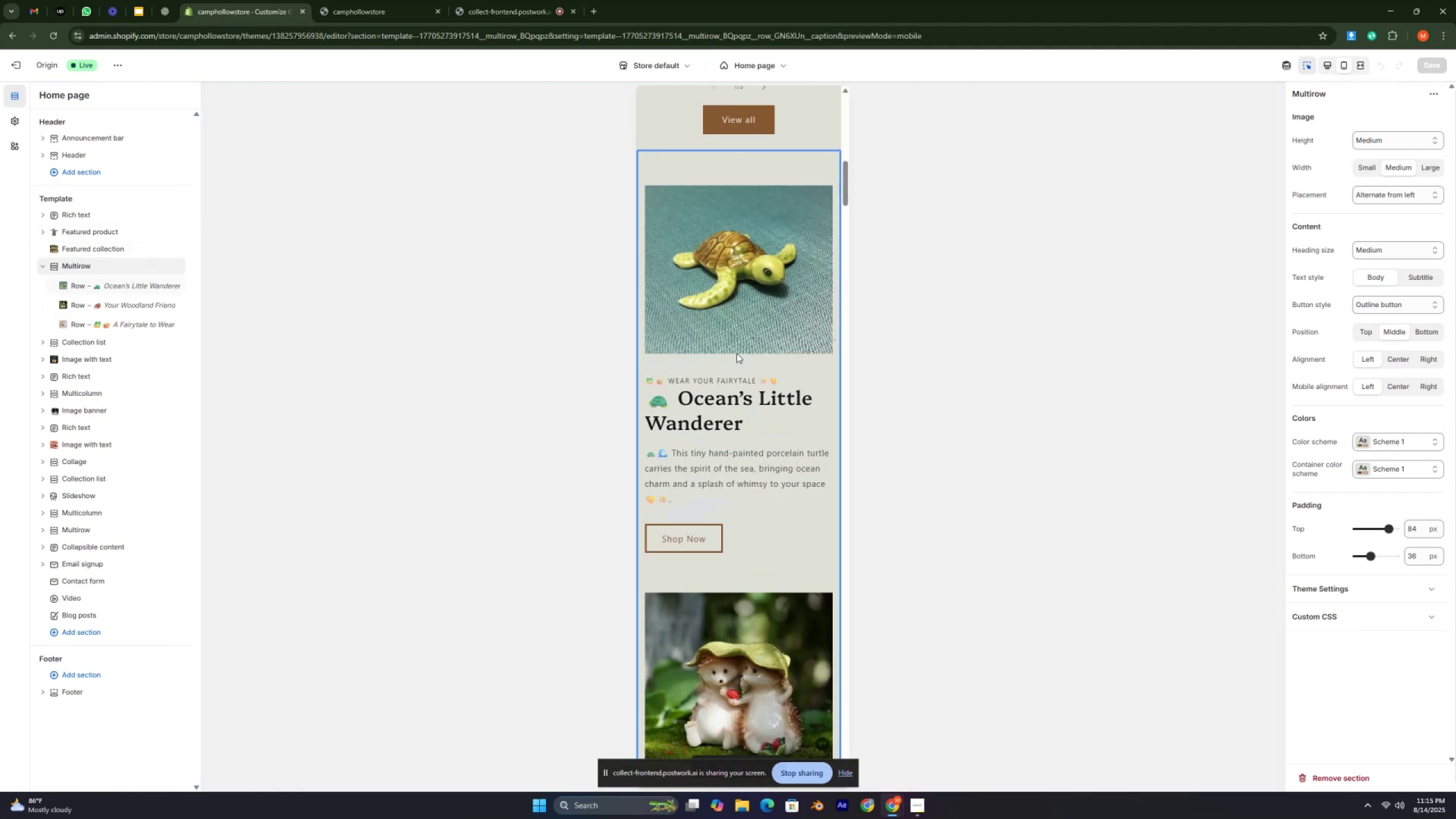 
scroll: coordinate [738, 352], scroll_direction: up, amount: 25.0
 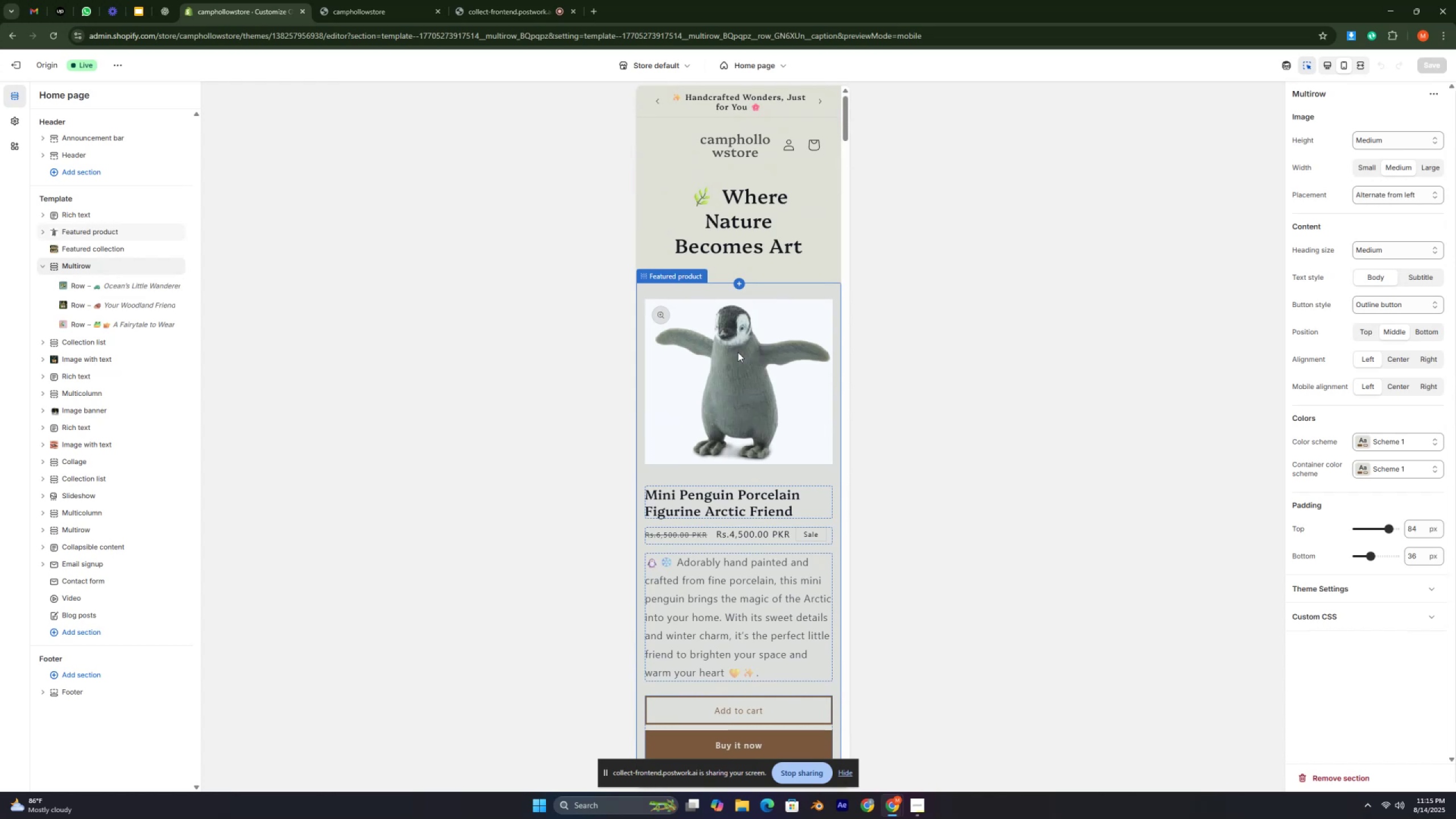 
scroll: coordinate [738, 352], scroll_direction: down, amount: 14.0
 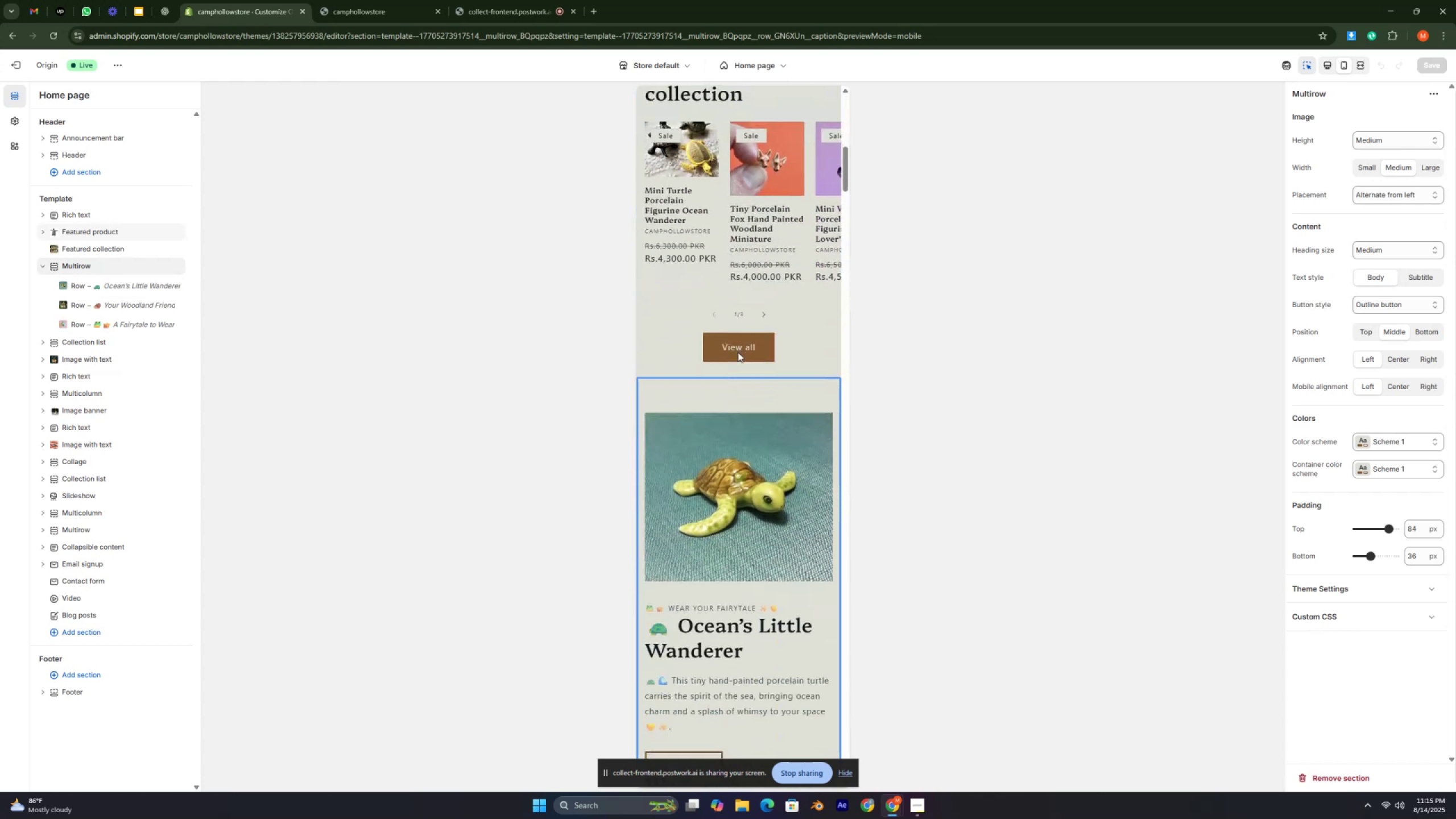 
key(Control+ControlRight)
 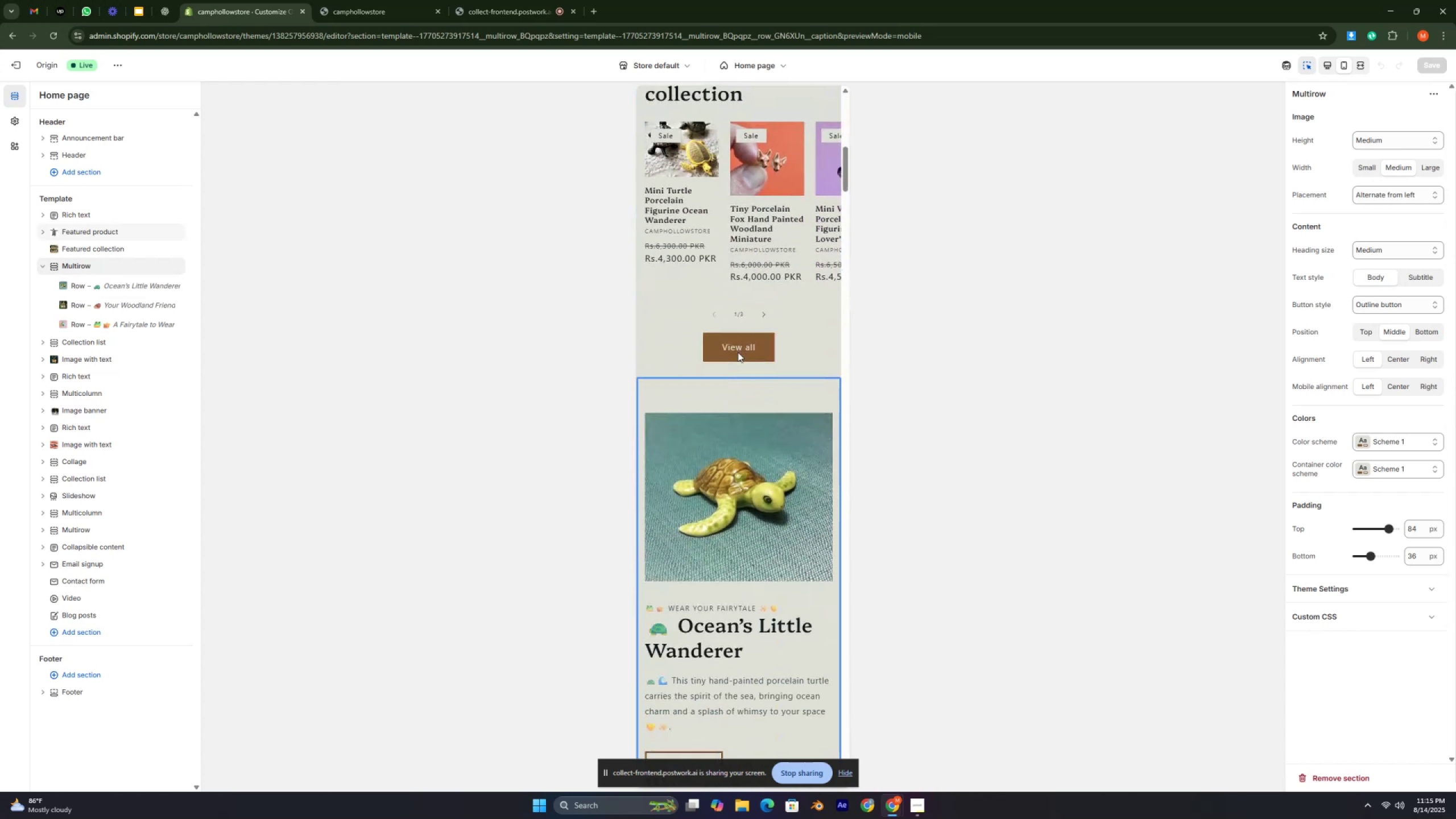 
key(Control+ControlRight)
 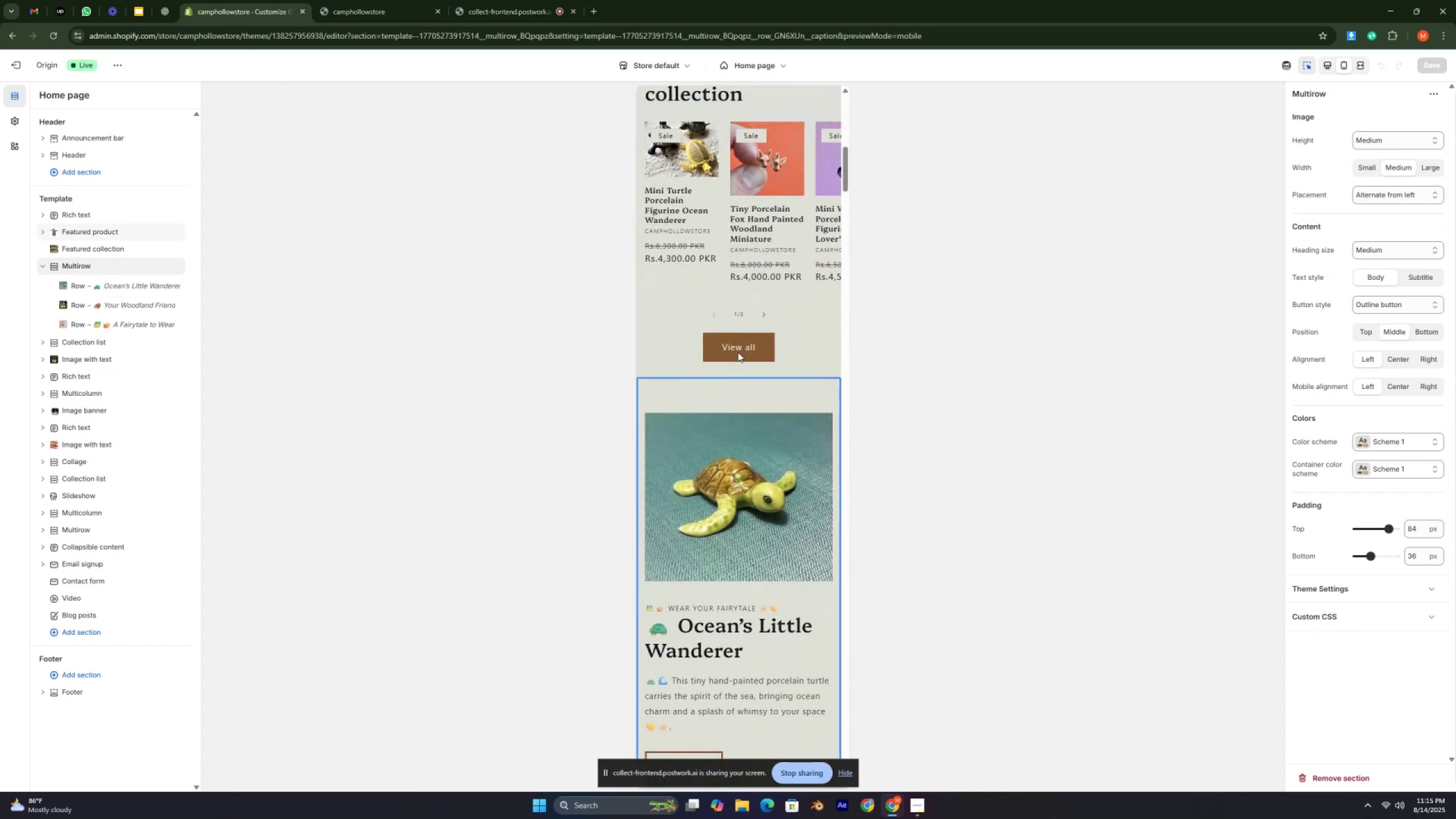 
key(Control+ControlRight)
 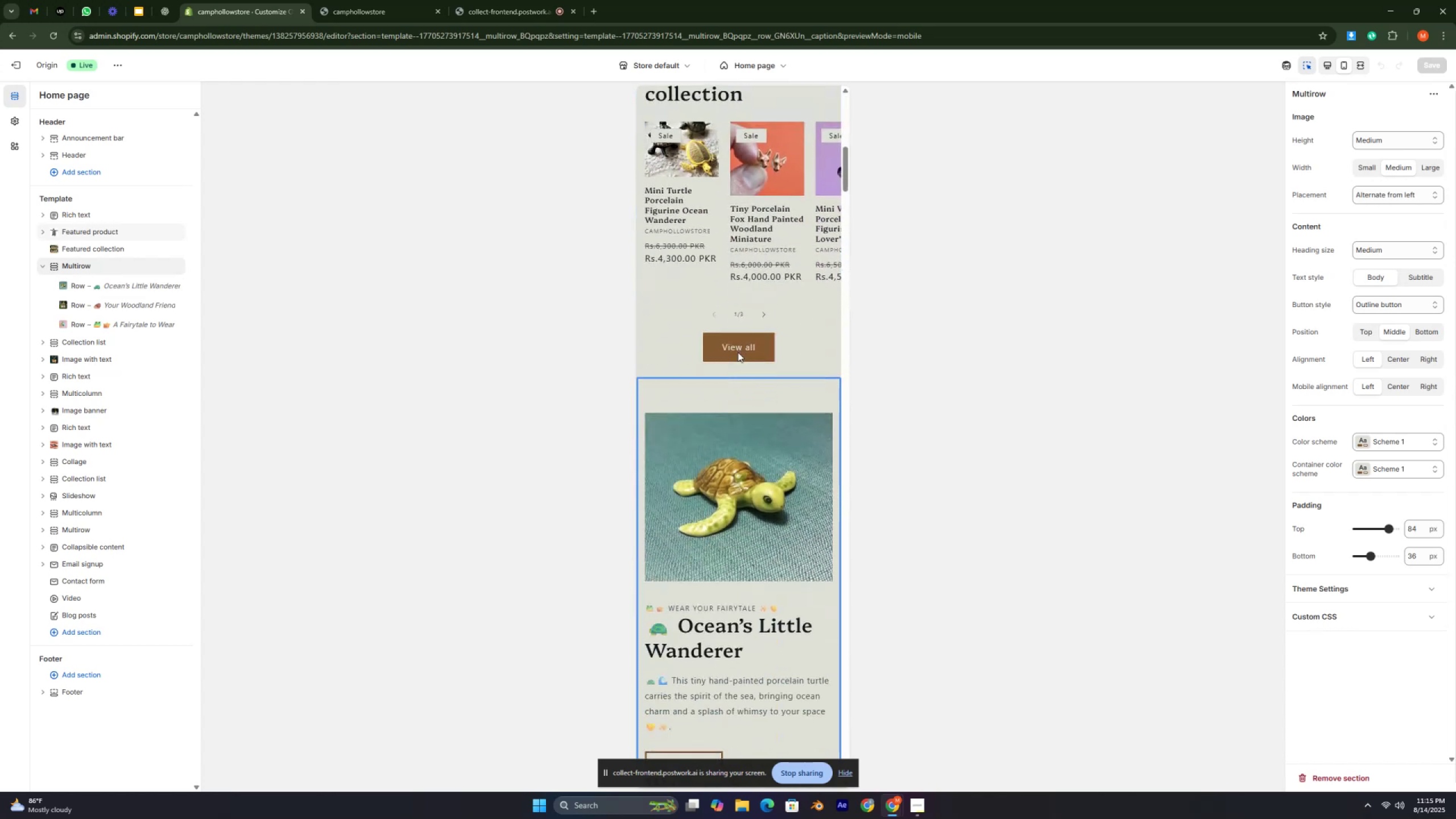 
key(Control+ControlRight)
 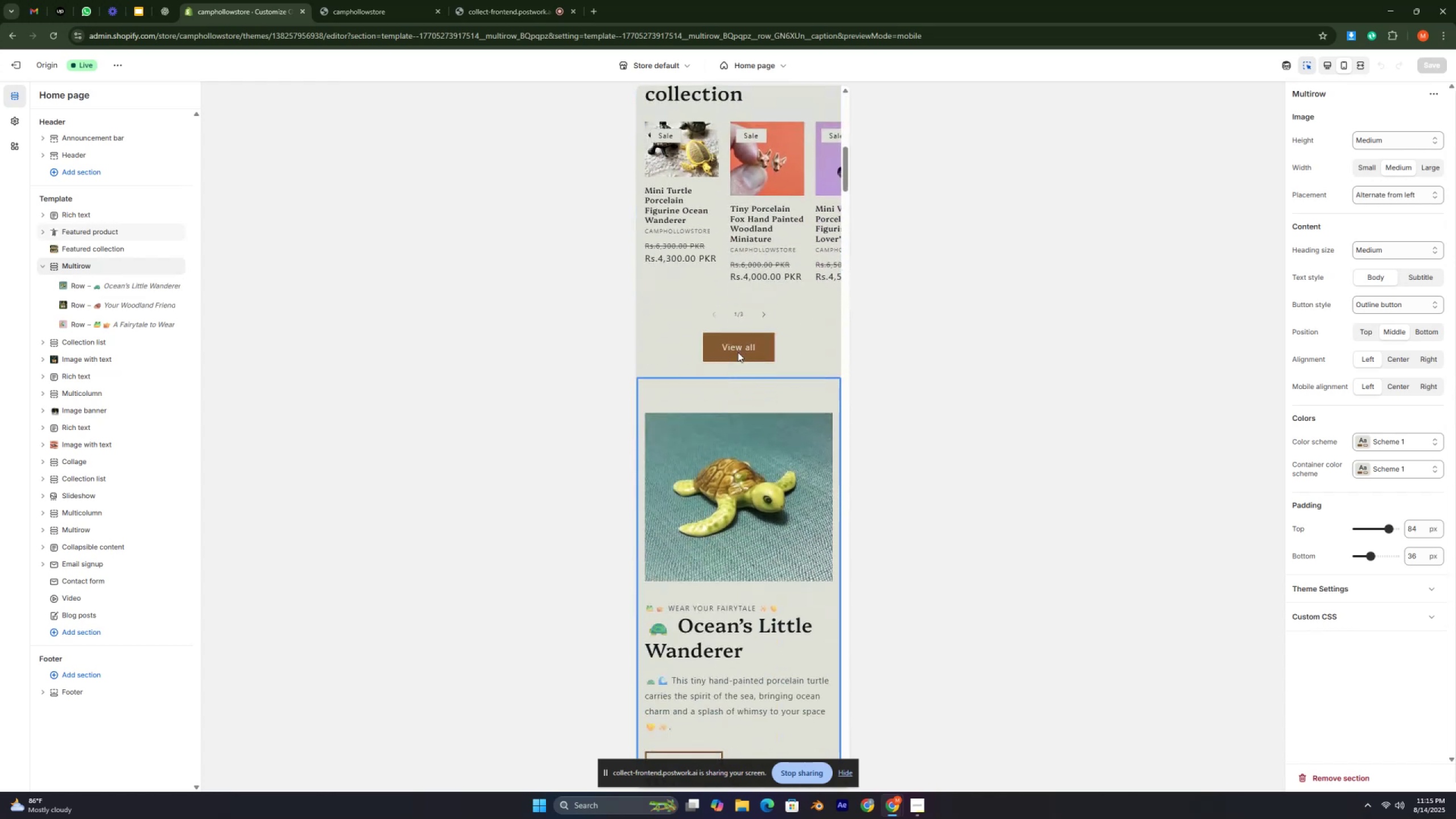 
key(Control+ControlRight)
 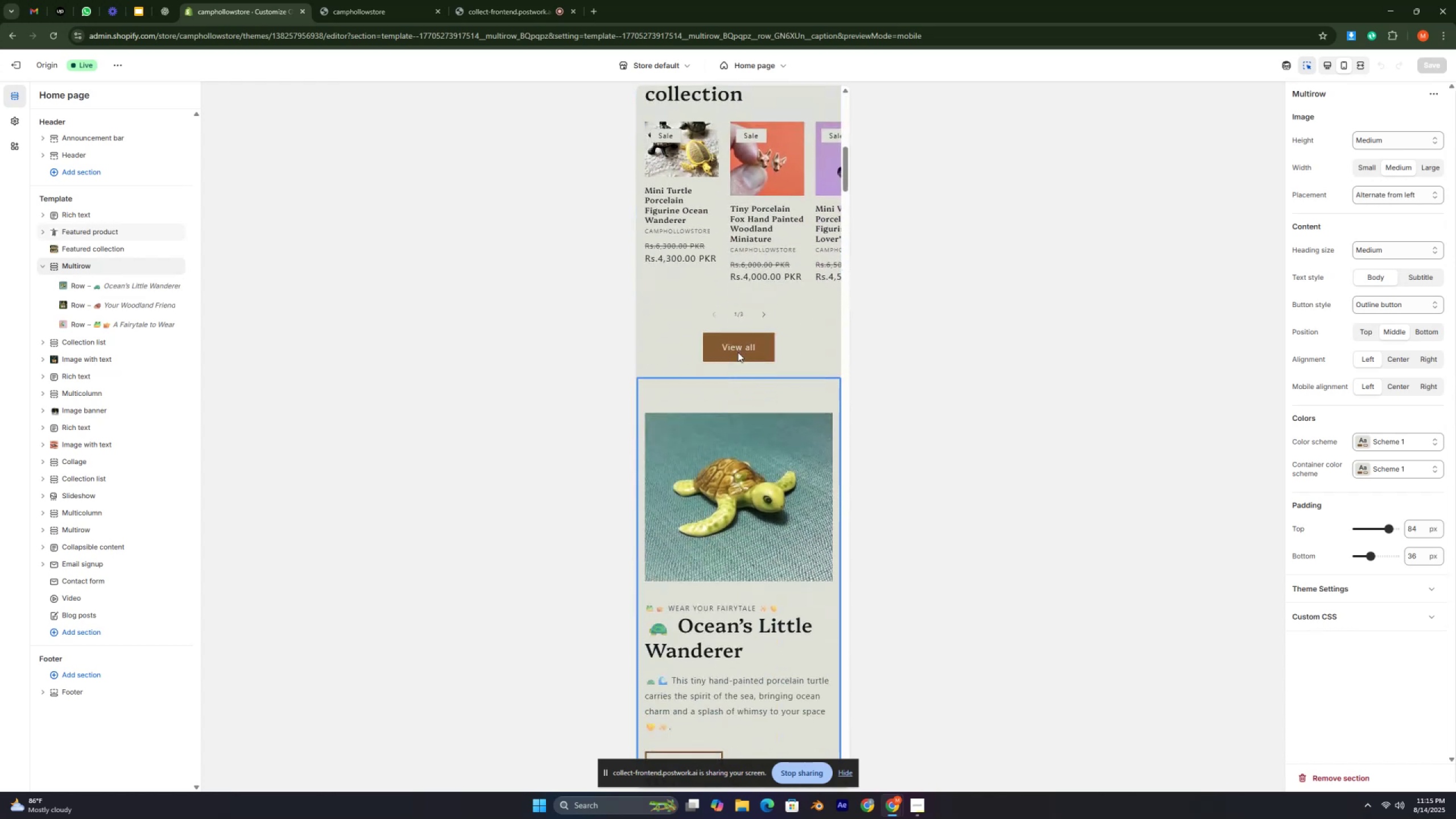 
key(Control+ControlRight)
 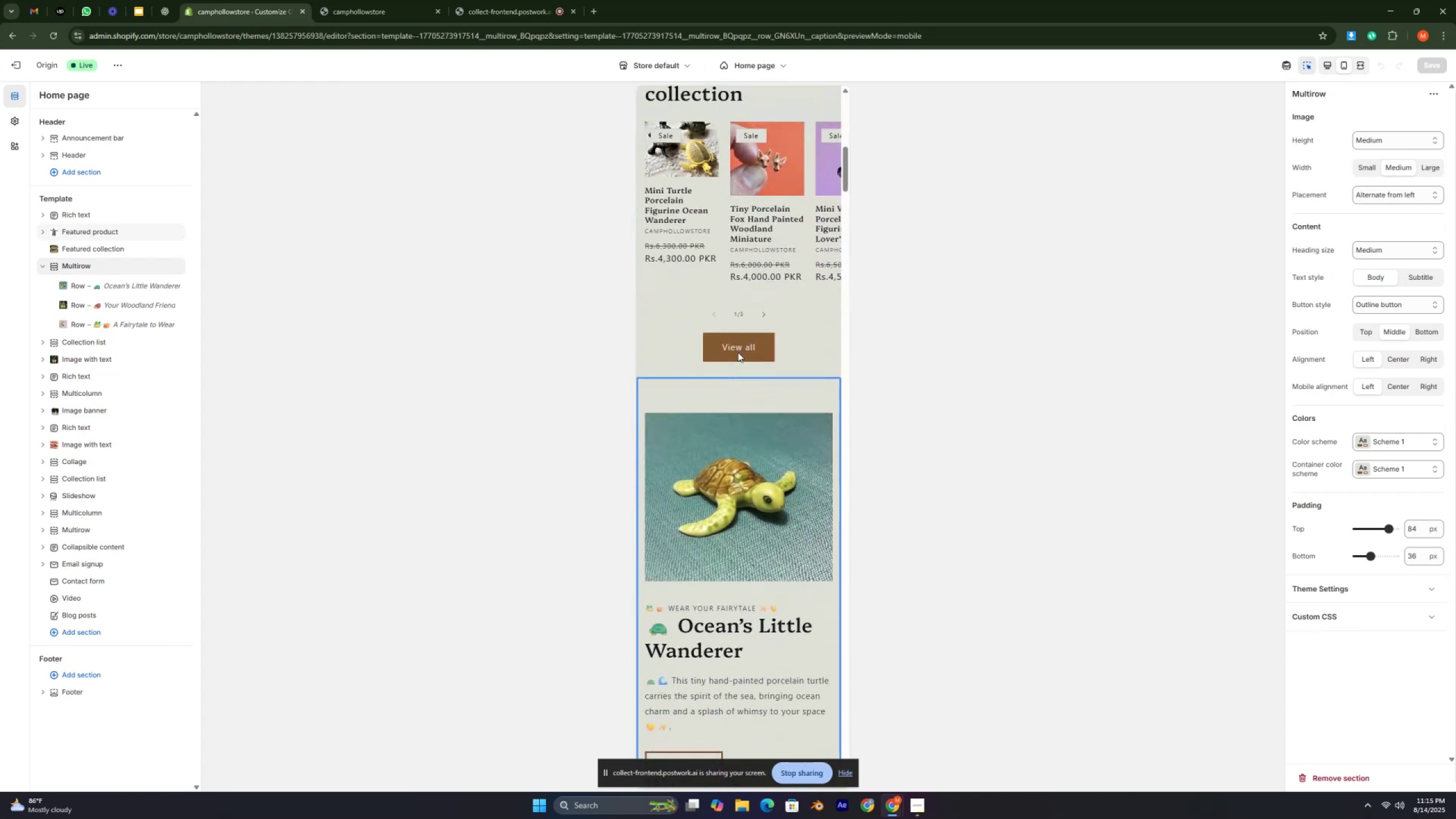 
key(Control+ControlRight)
 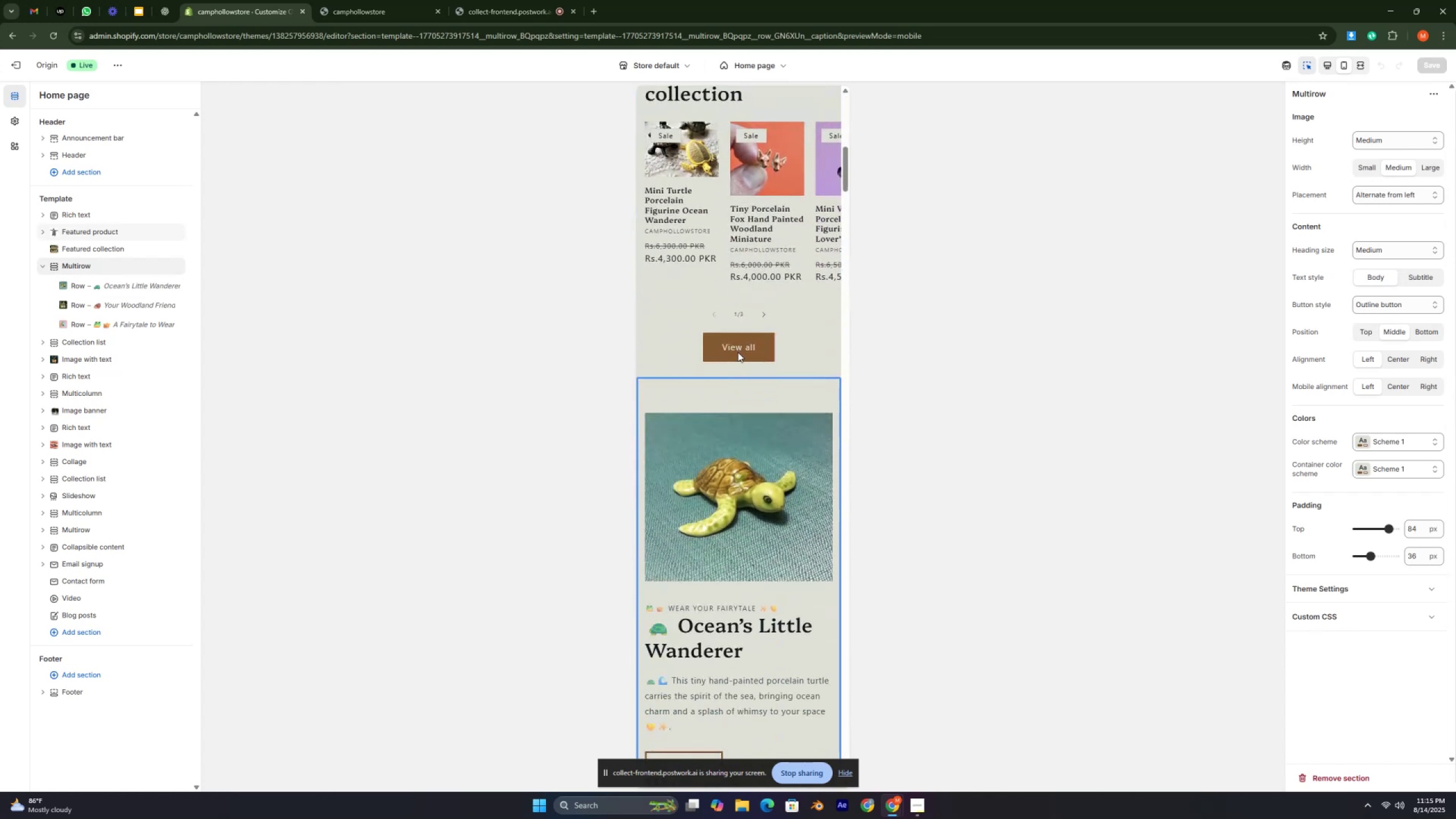 
key(Control+ControlRight)
 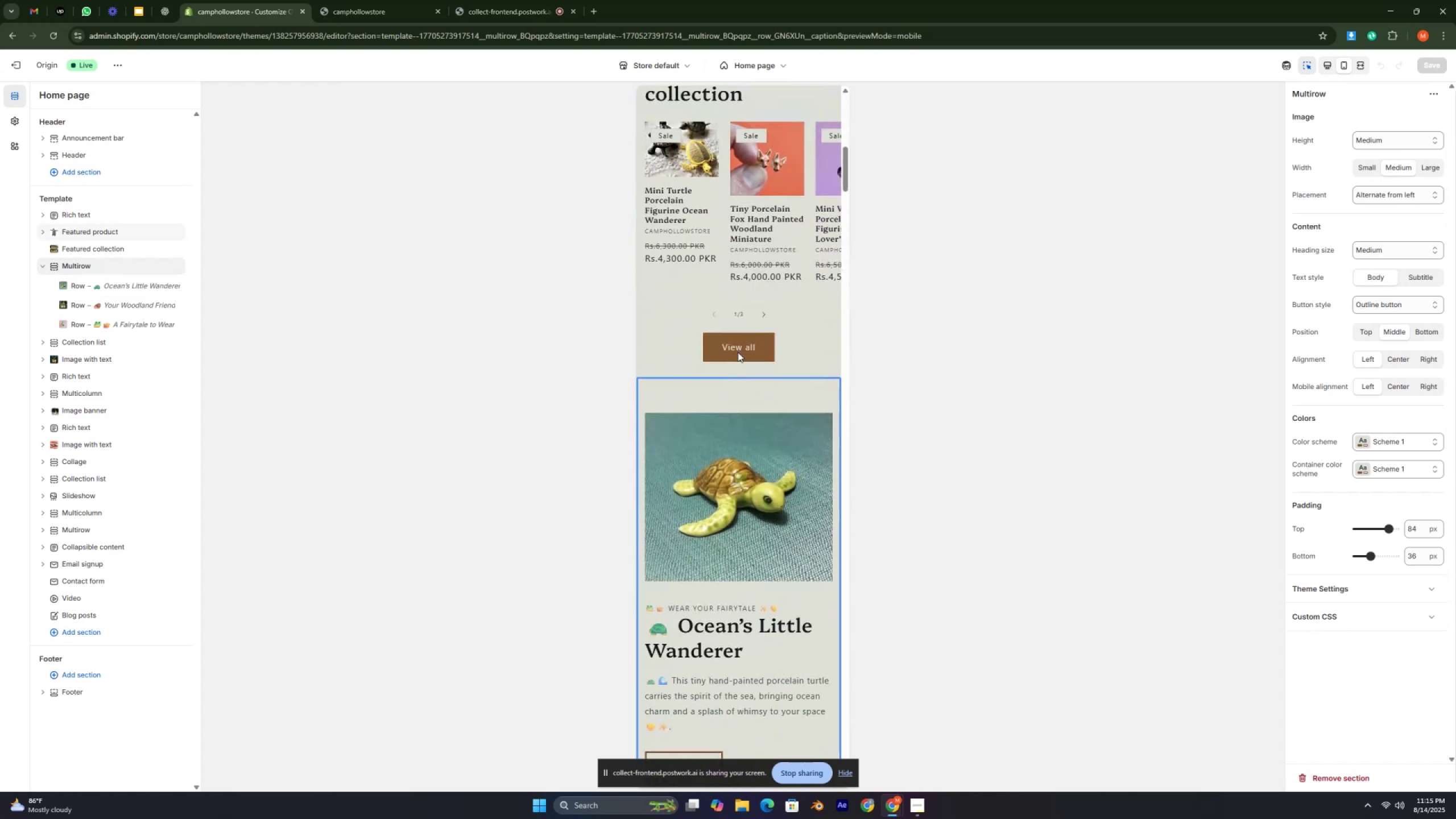 
key(Control+ControlRight)
 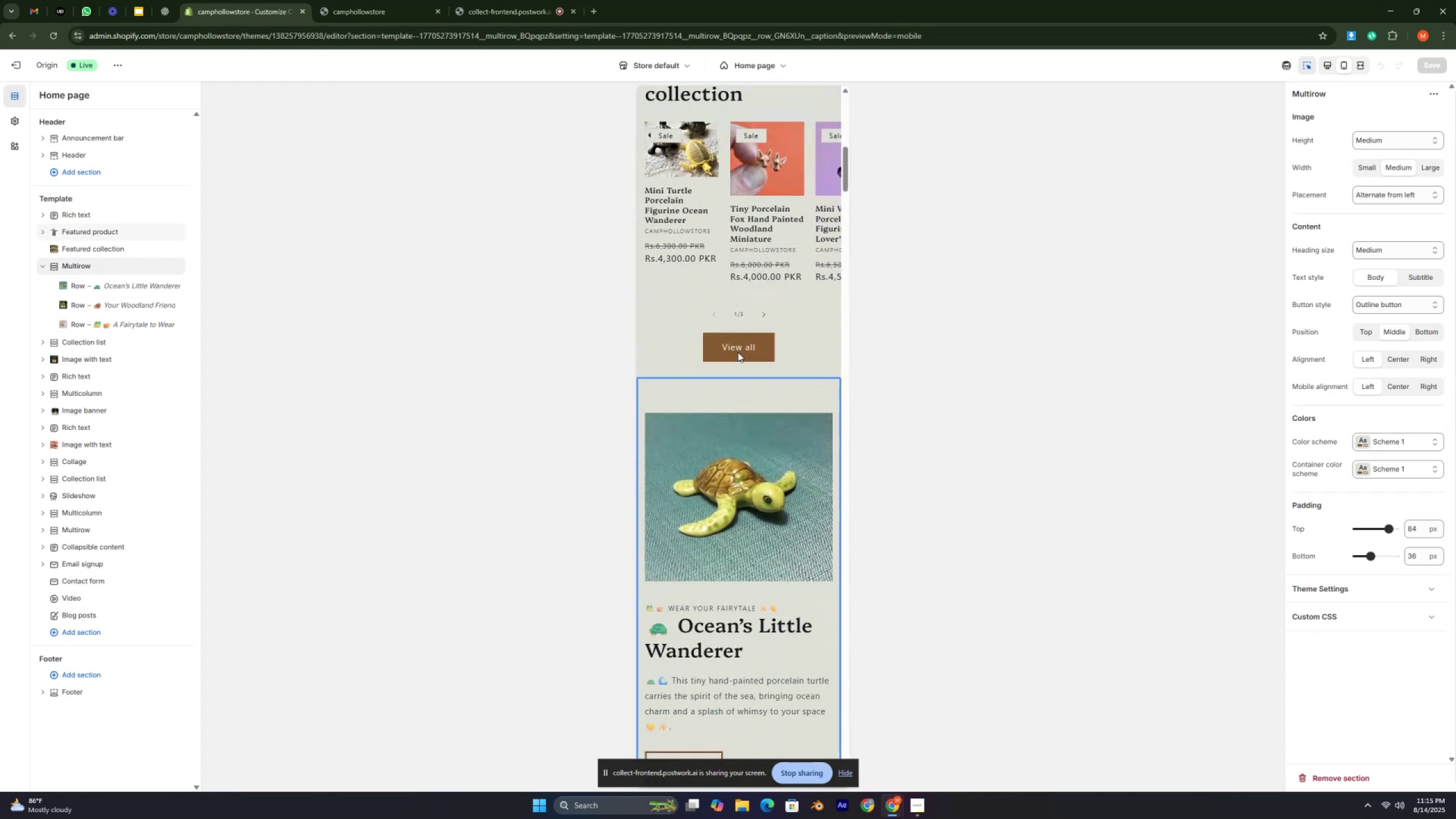 
key(Control+ControlRight)
 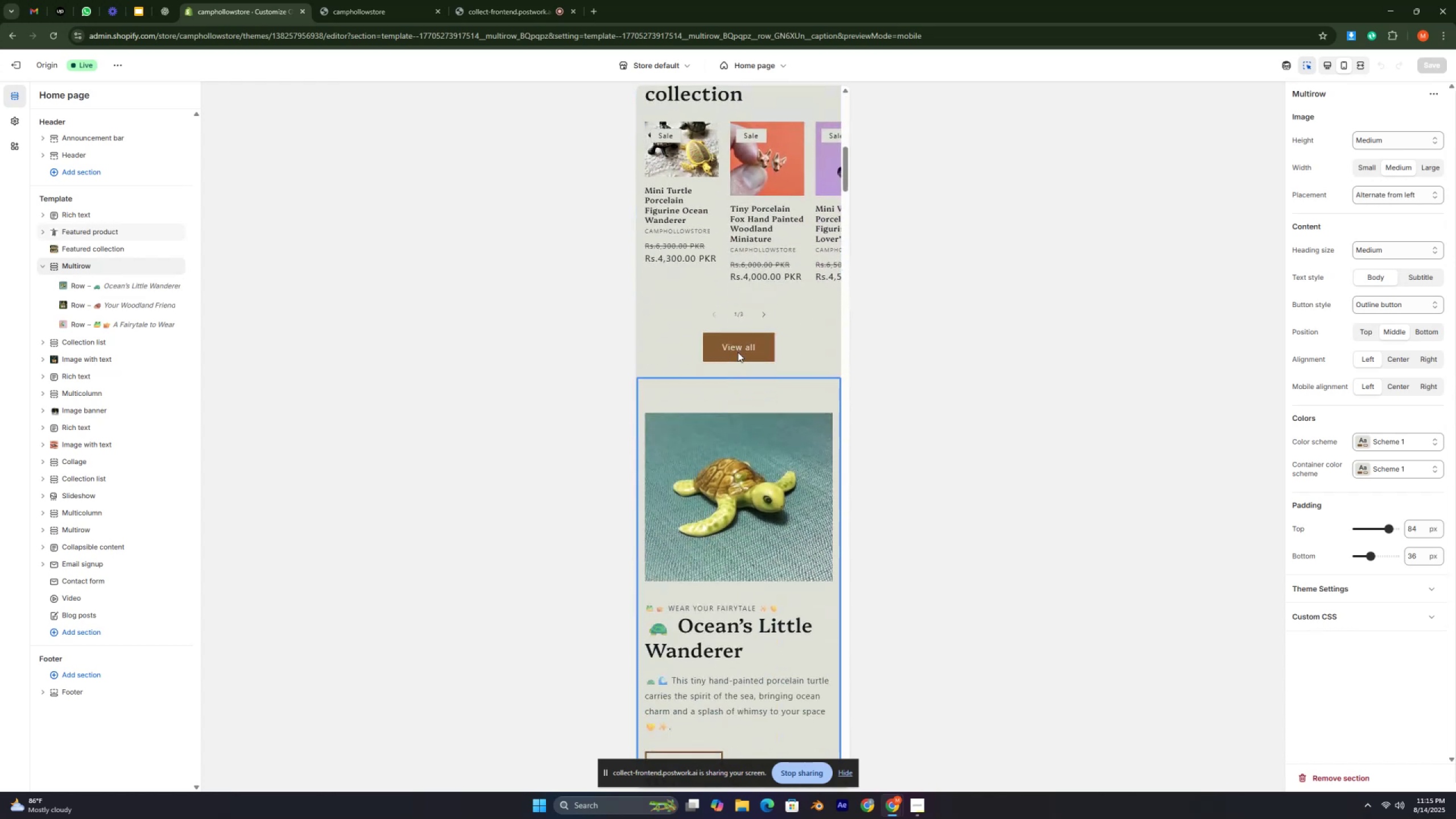 
scroll: coordinate [739, 394], scroll_direction: down, amount: 30.0
 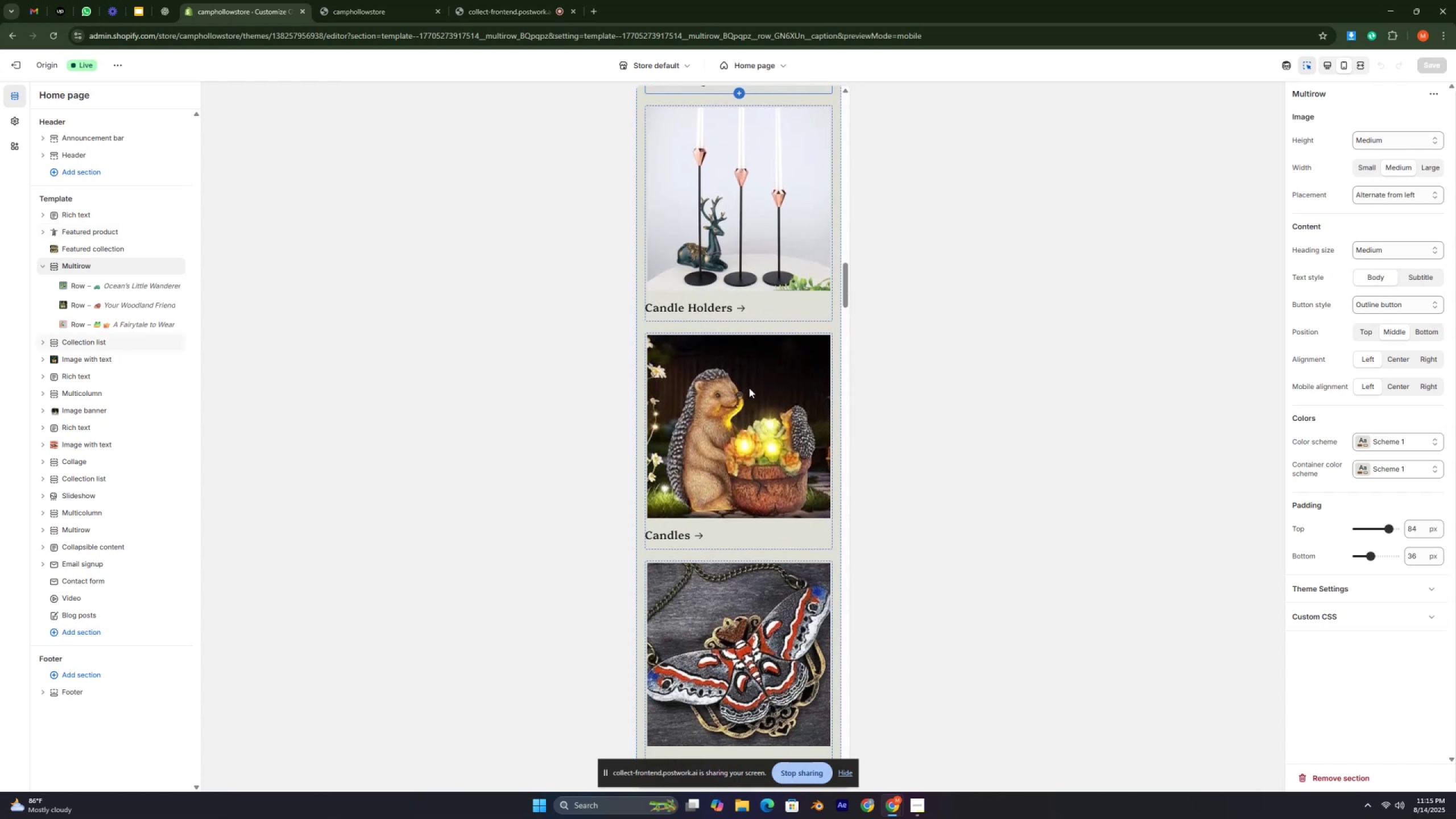 
scroll: coordinate [743, 318], scroll_direction: up, amount: 3.0
 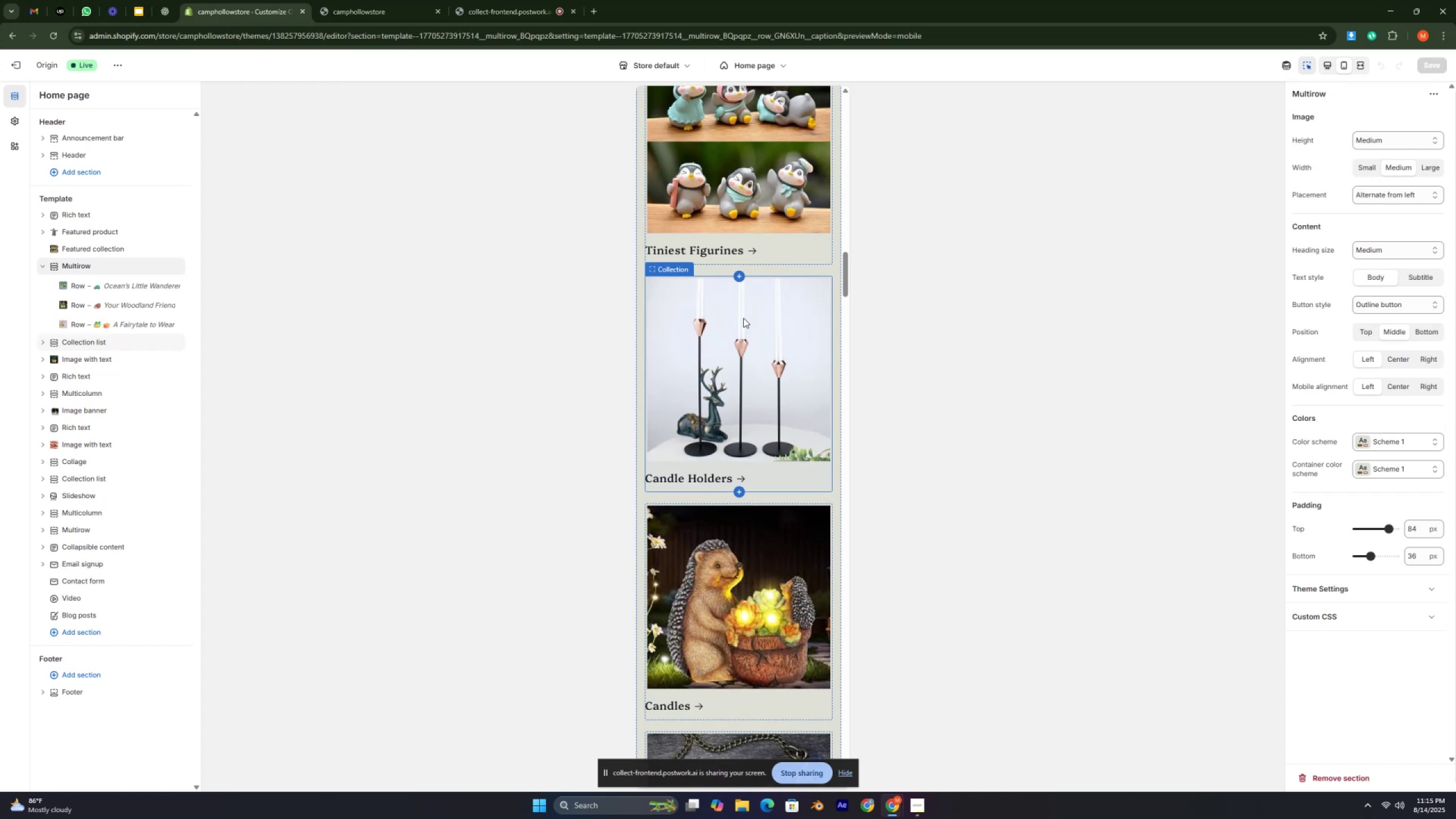 
scroll: coordinate [742, 316], scroll_direction: down, amount: 20.0
 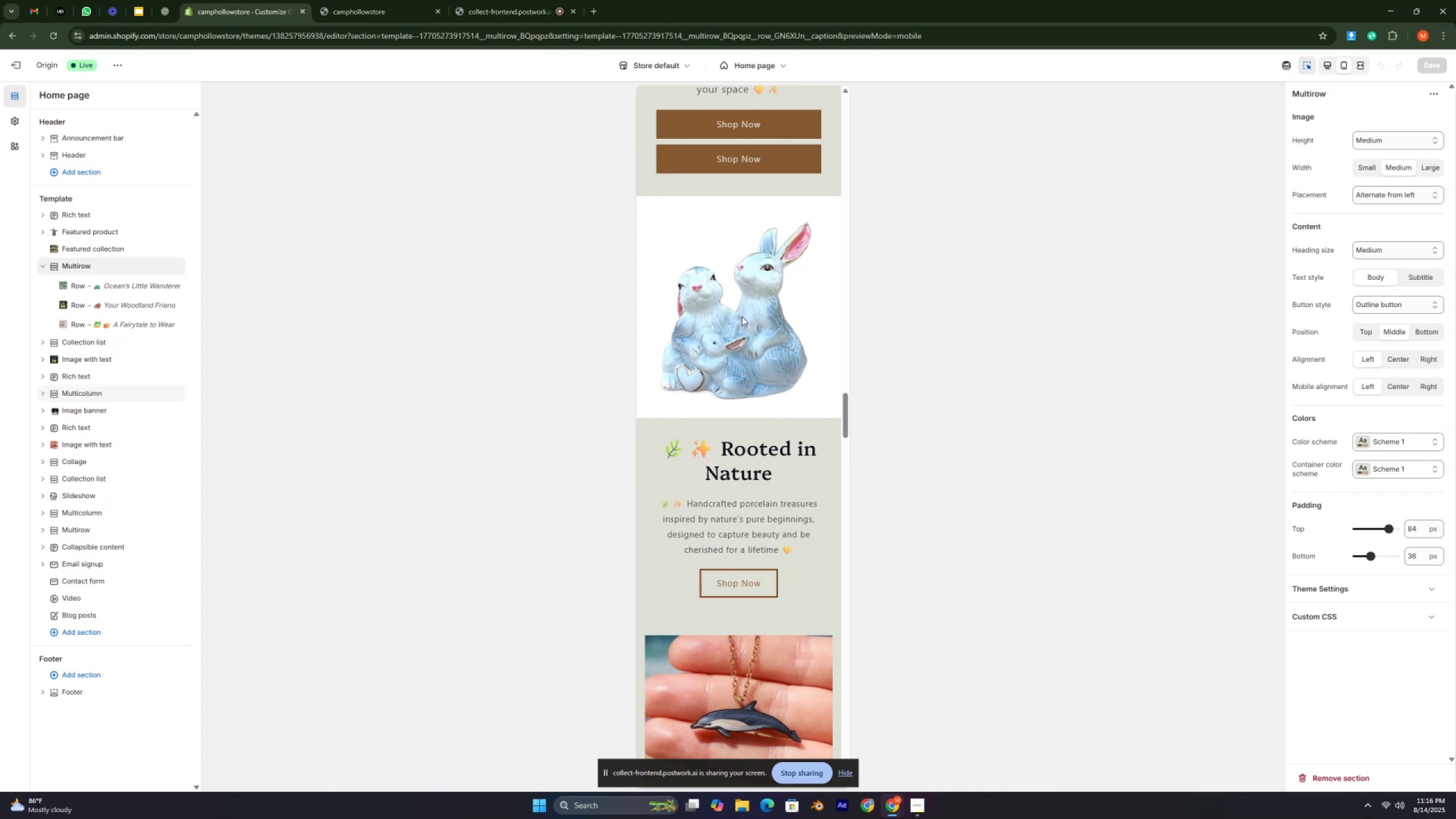 
wait(23.4)
 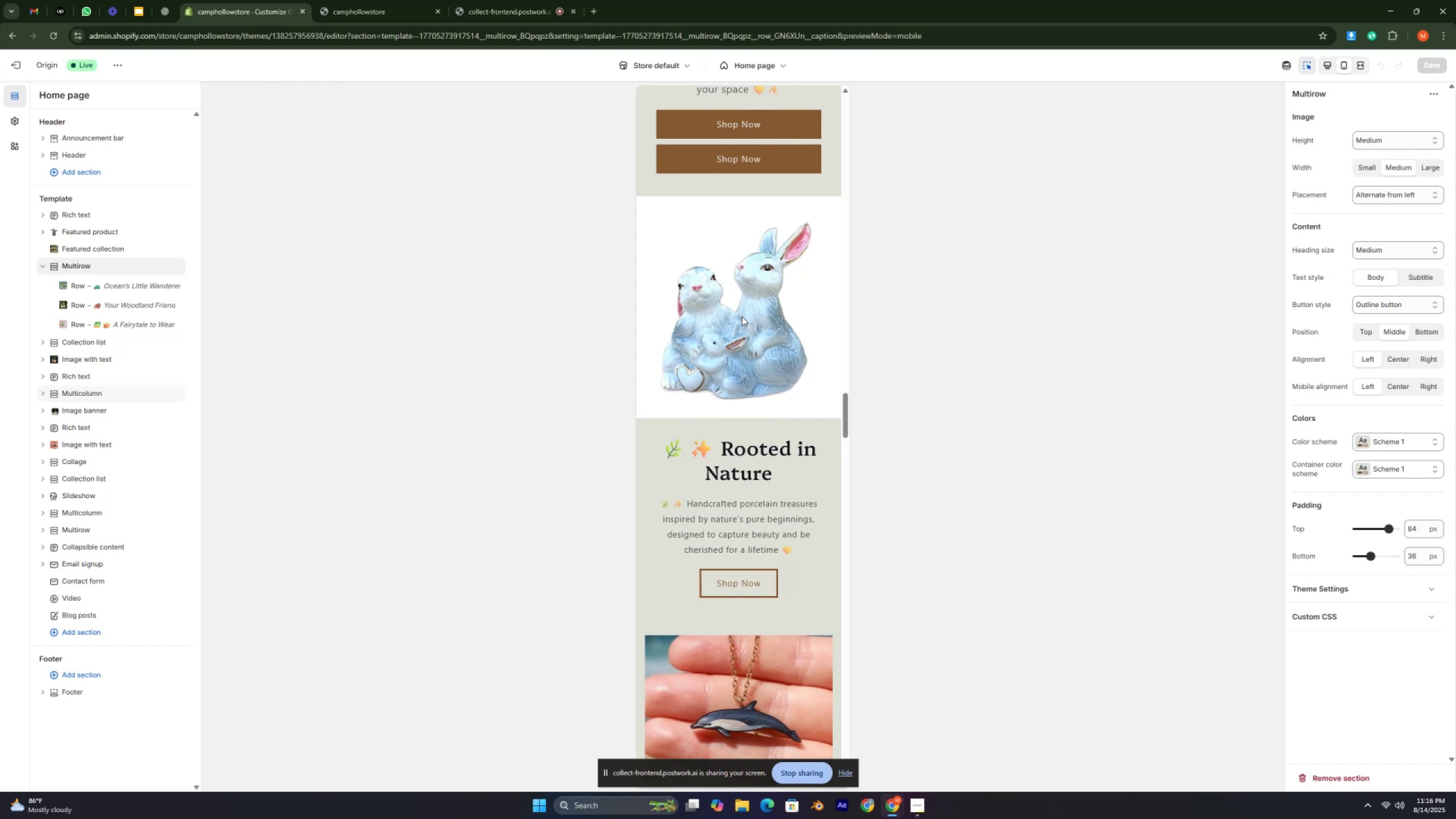 
scroll: coordinate [740, 312], scroll_direction: down, amount: 4.0
 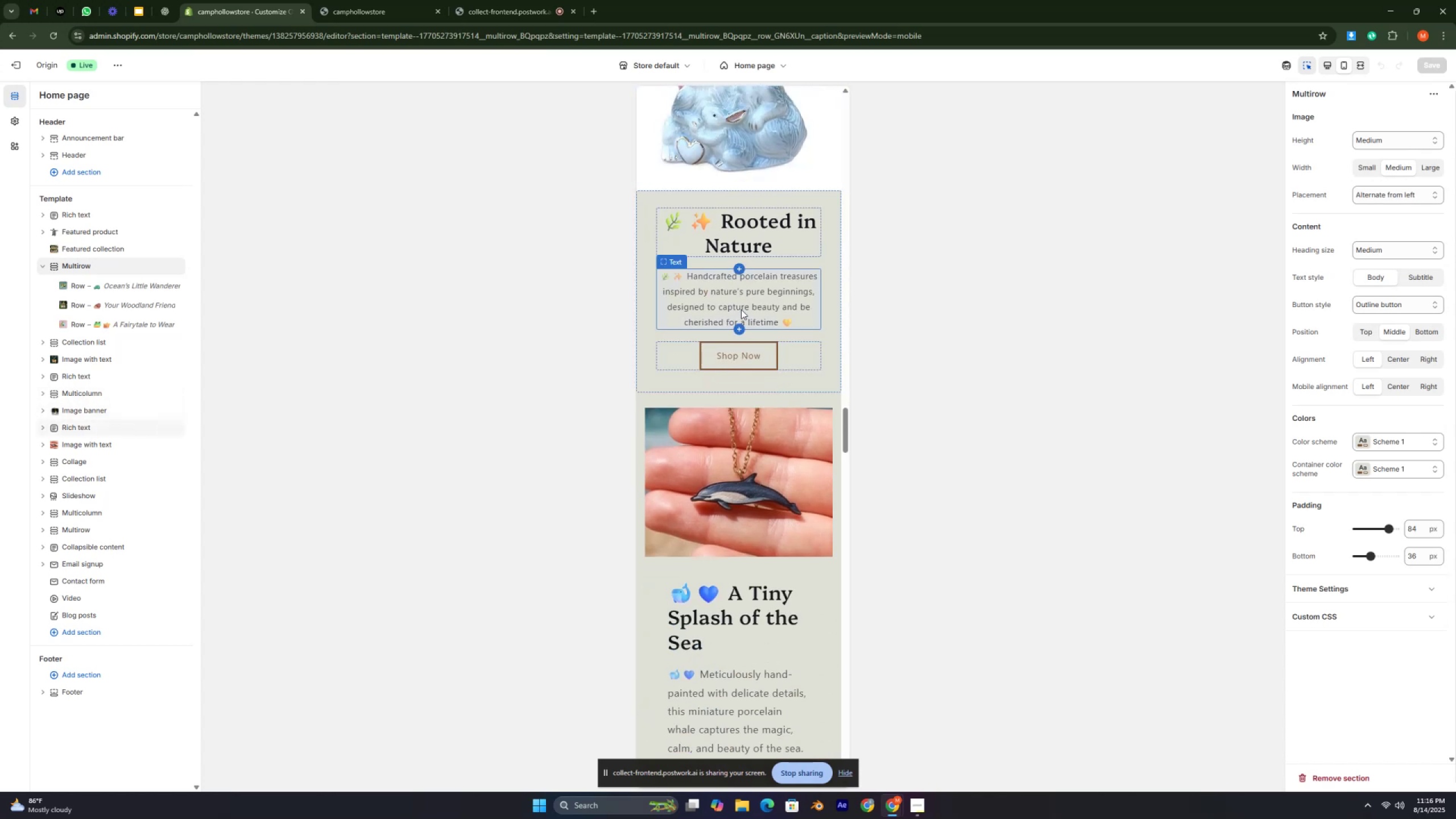 
scroll: coordinate [776, 164], scroll_direction: up, amount: 28.0
 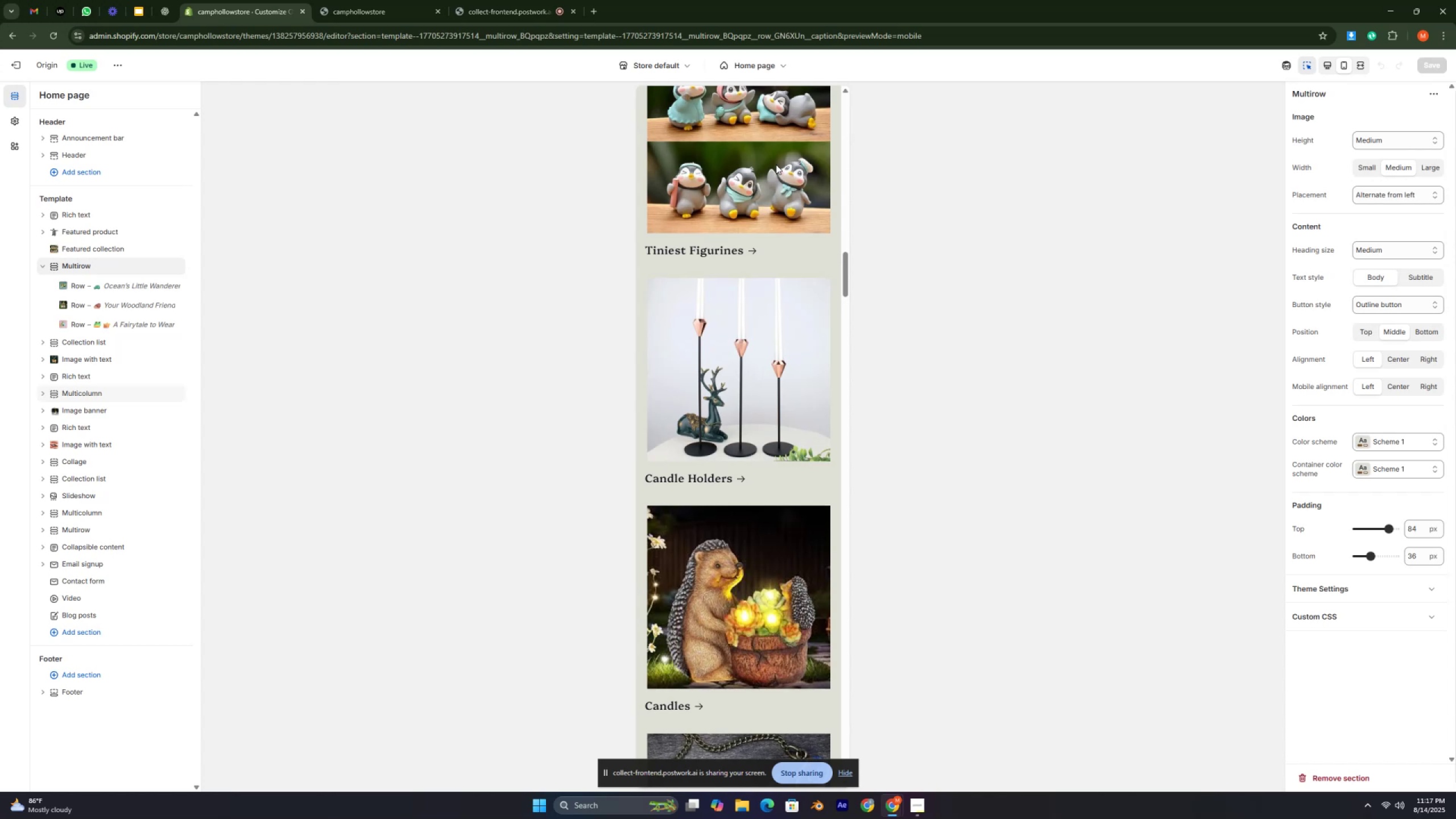 
wait(46.87)
 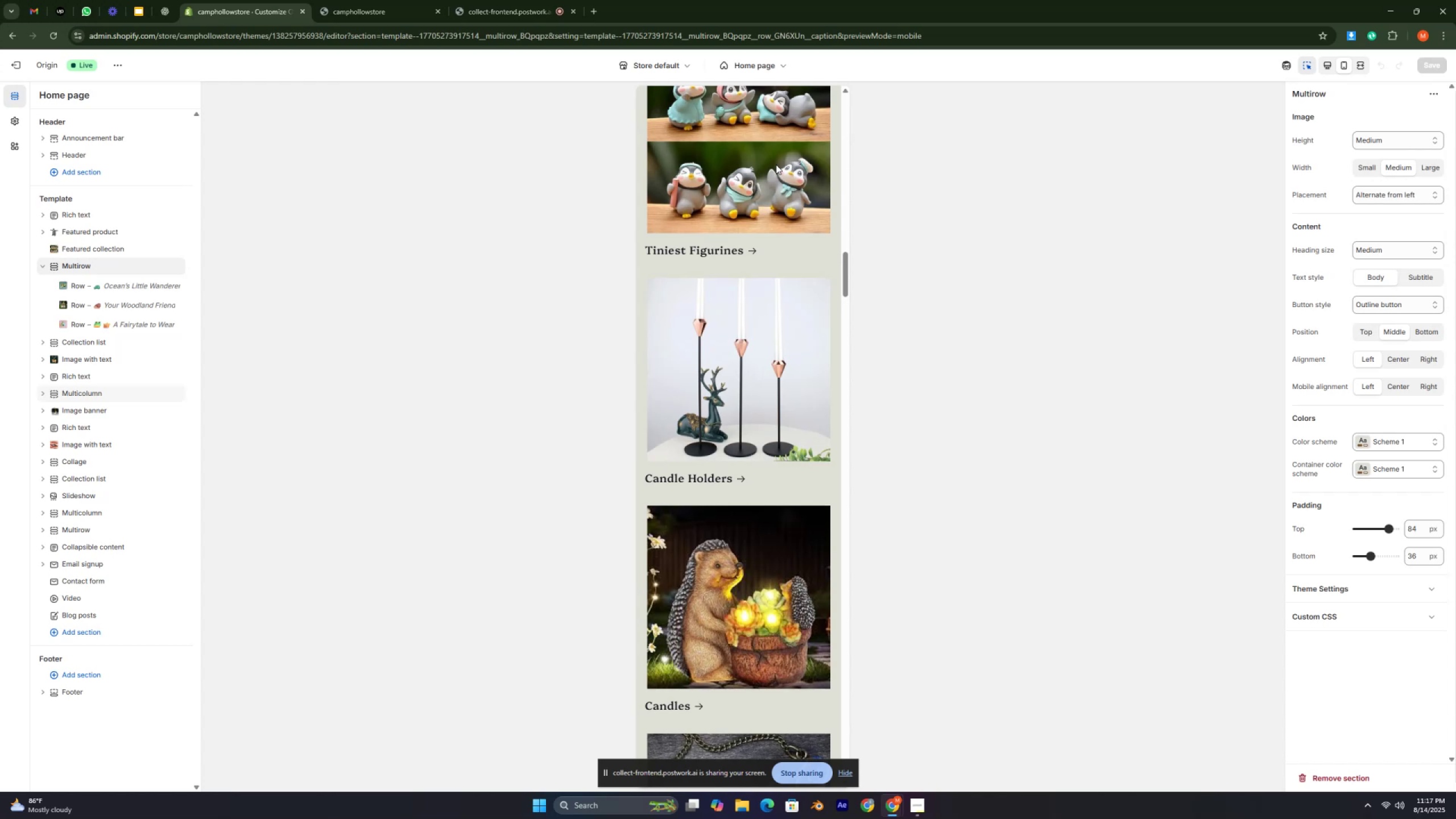 
key(Control+ControlLeft)
 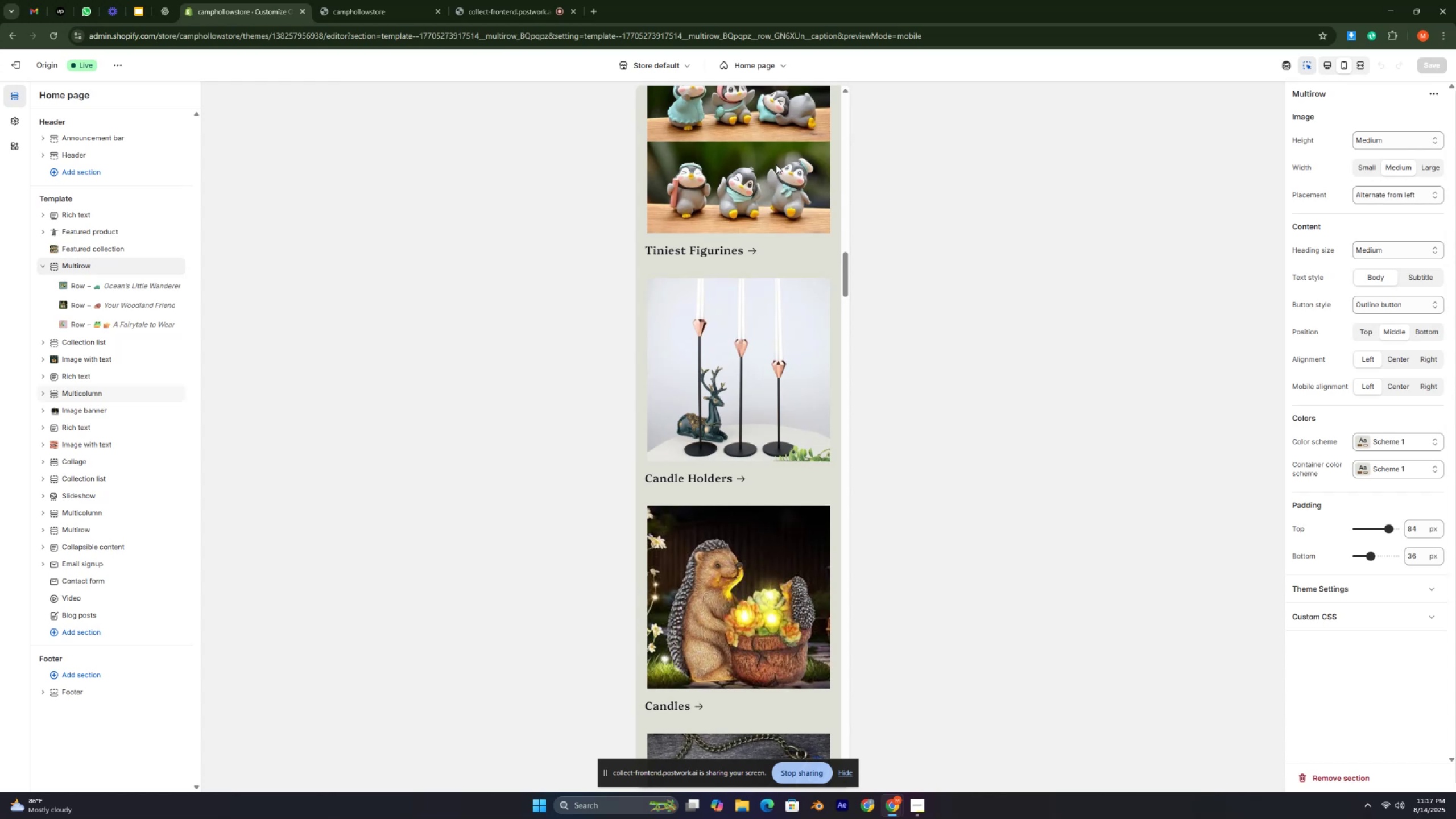 
key(Control+ControlLeft)
 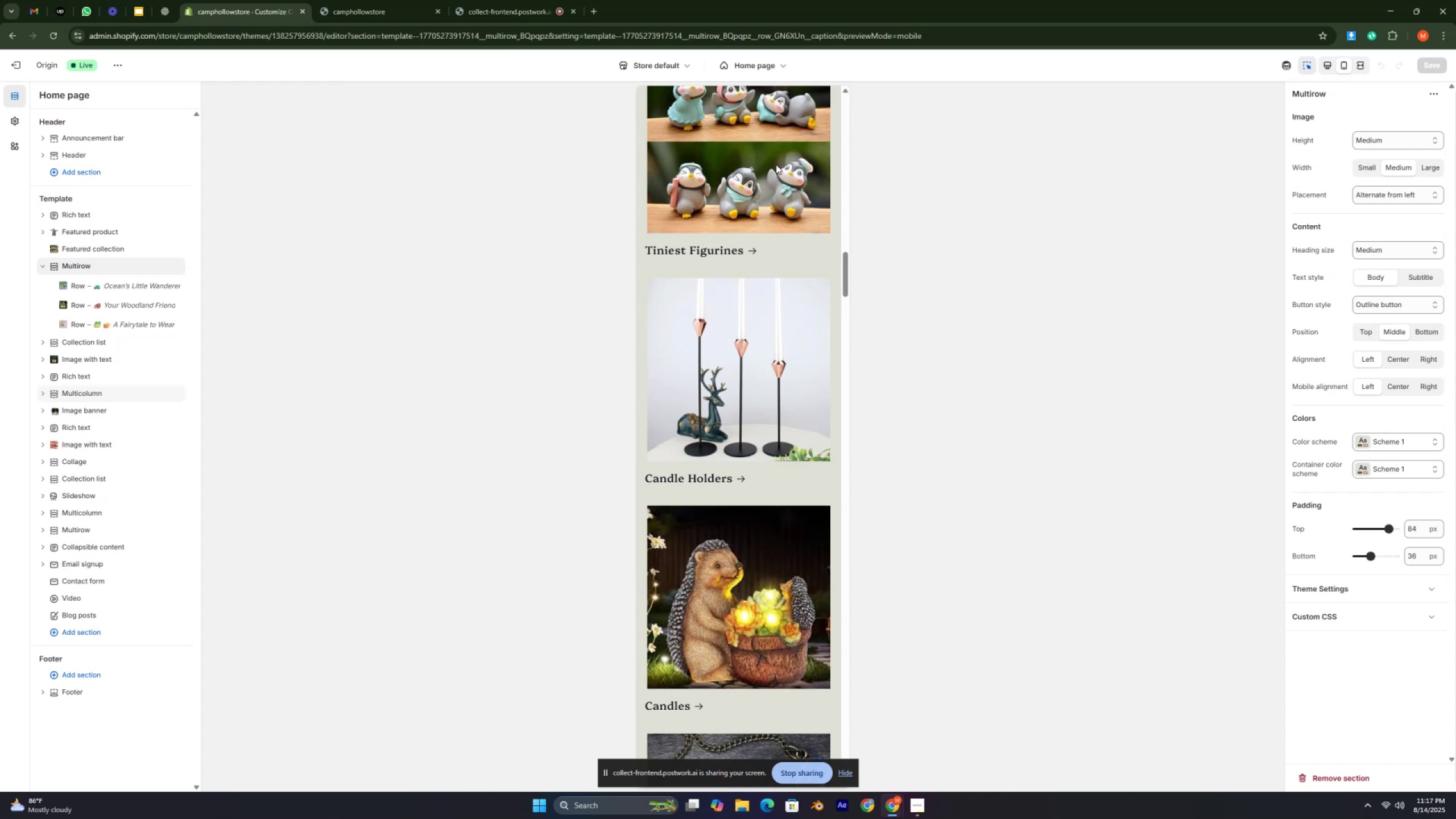 
key(Control+ControlLeft)
 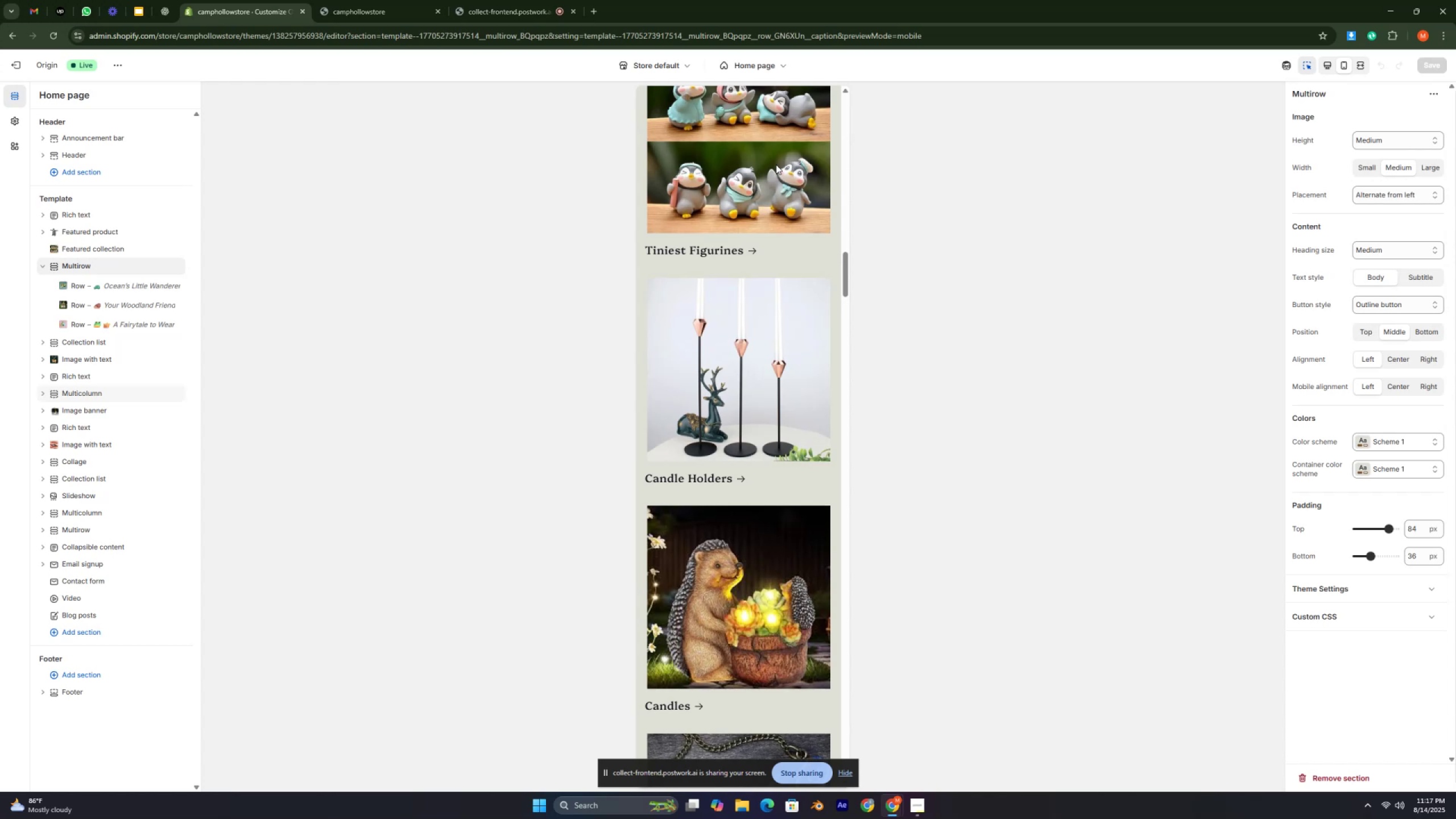 
key(Control+ControlLeft)
 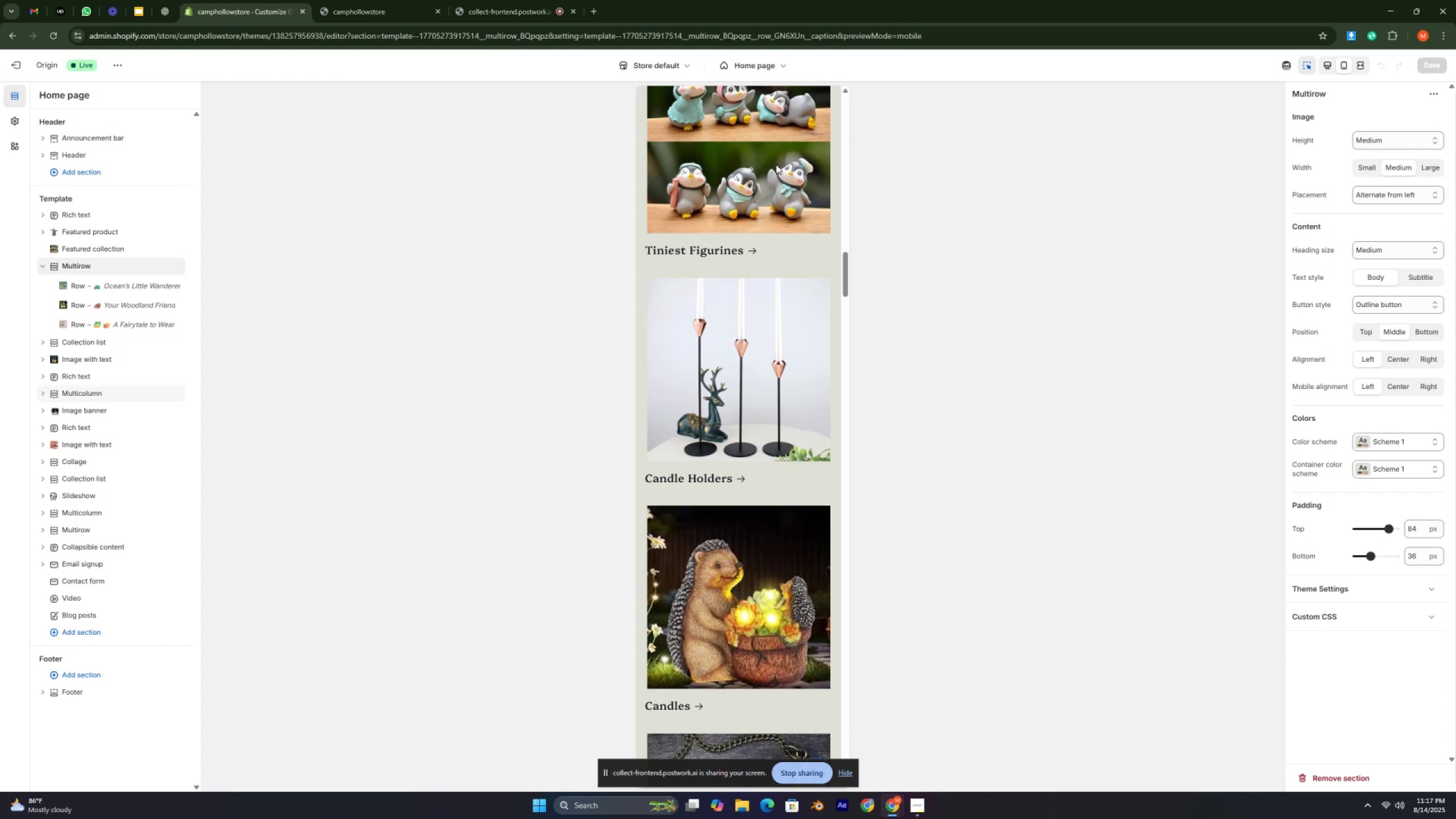 
key(Control+ControlLeft)
 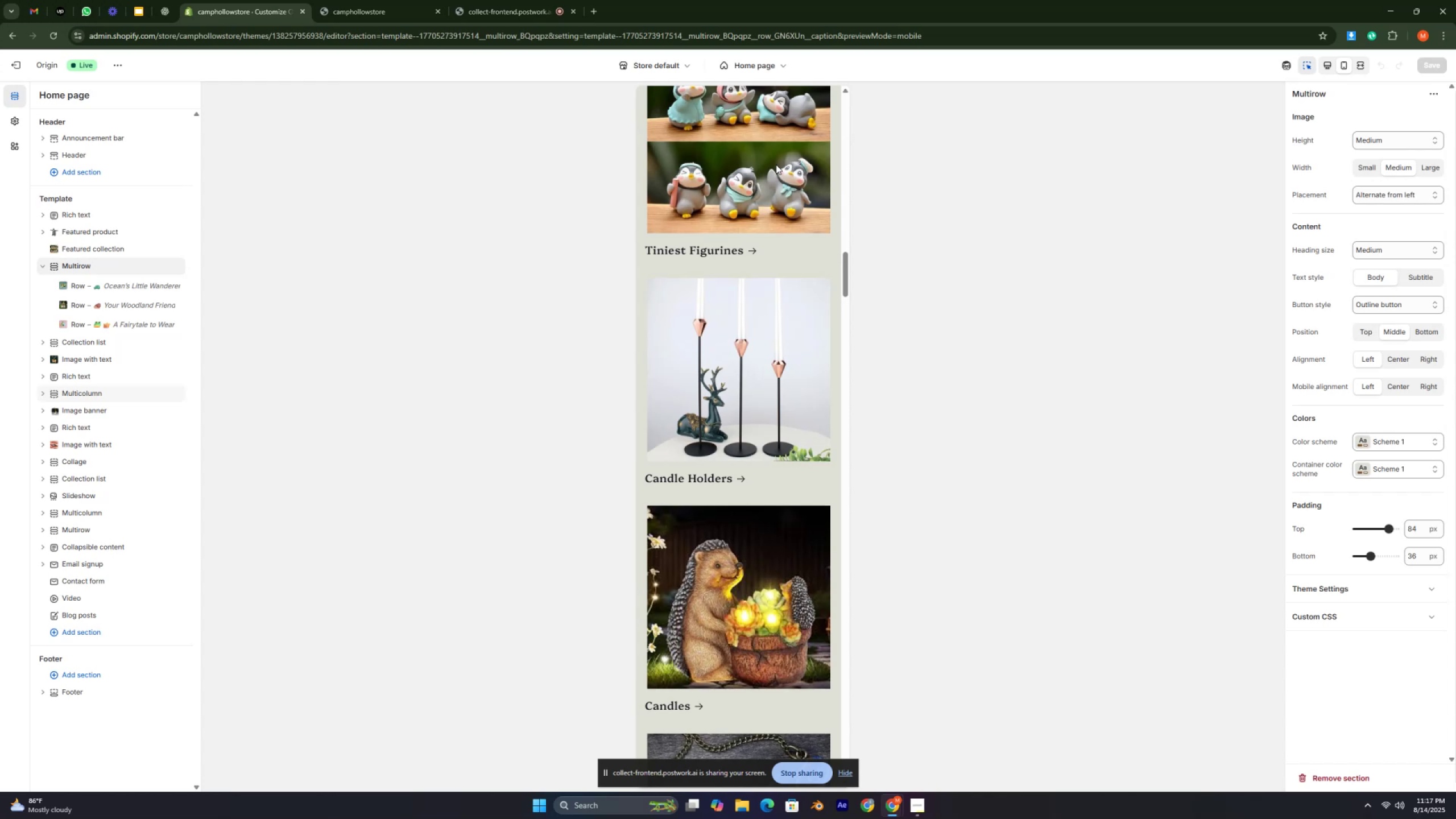 
key(Control+ControlLeft)
 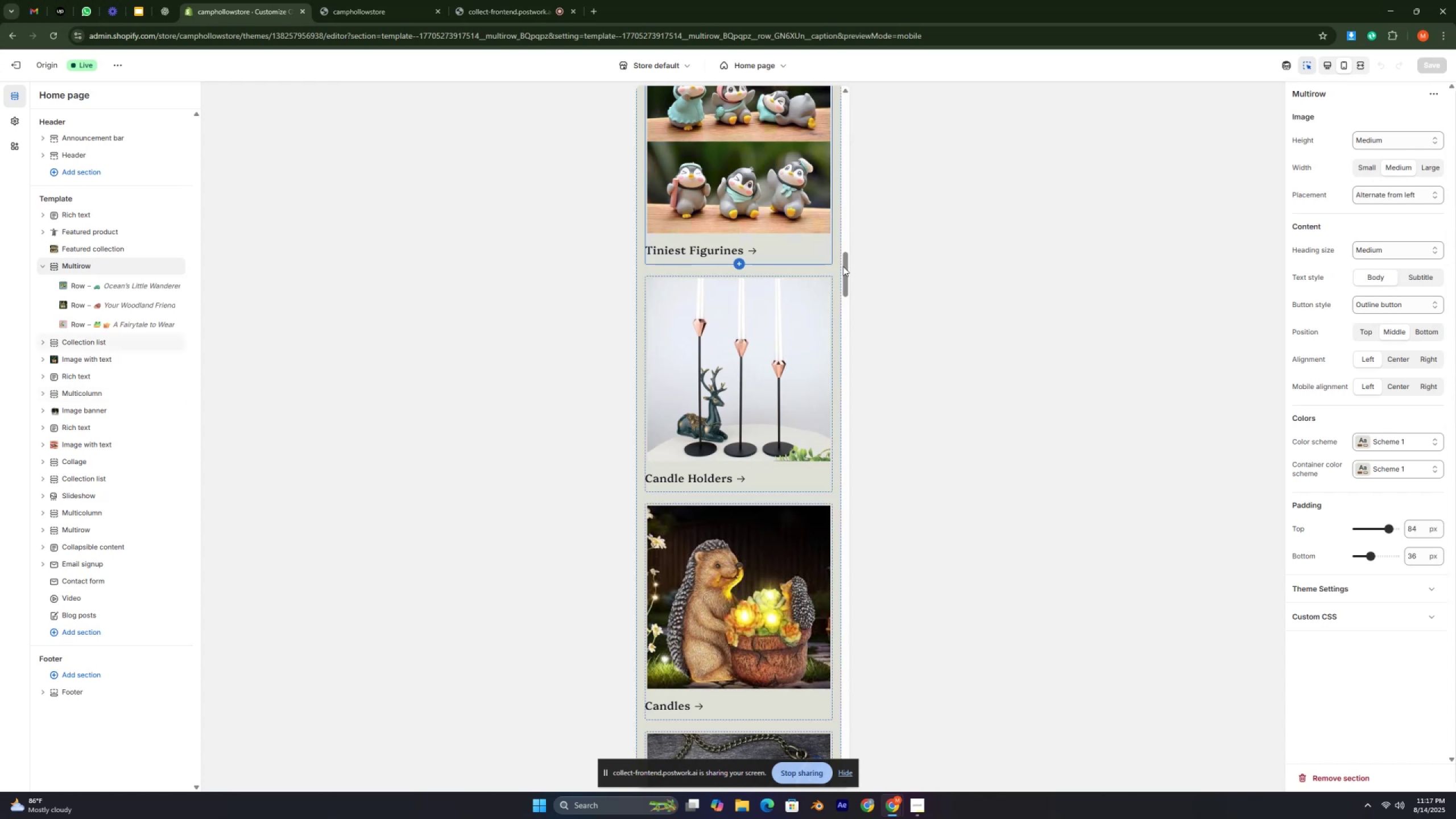 
scroll: coordinate [834, 260], scroll_direction: down, amount: 10.0
 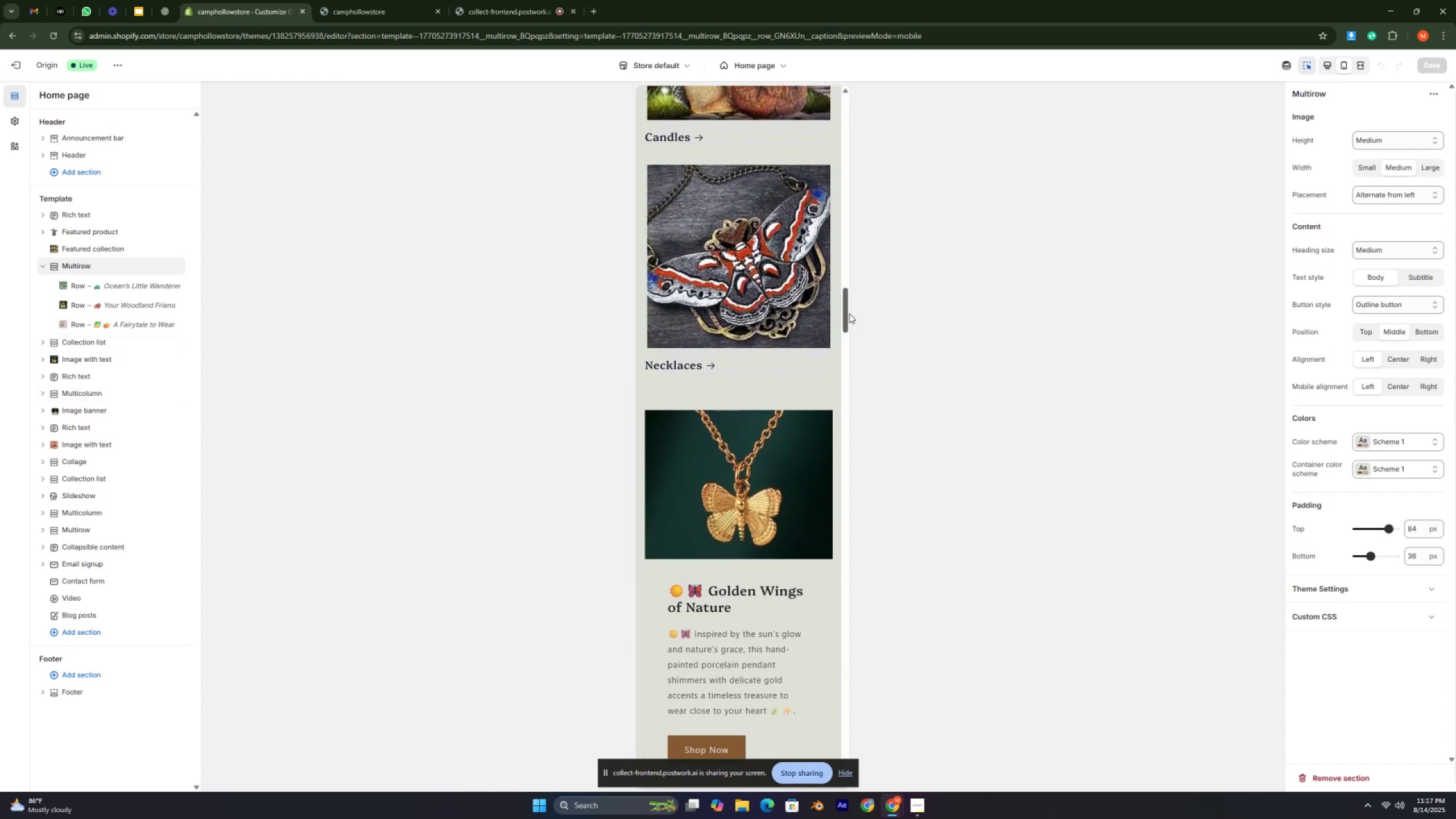 
left_click_drag(start_coordinate=[846, 304], to_coordinate=[926, 55])
 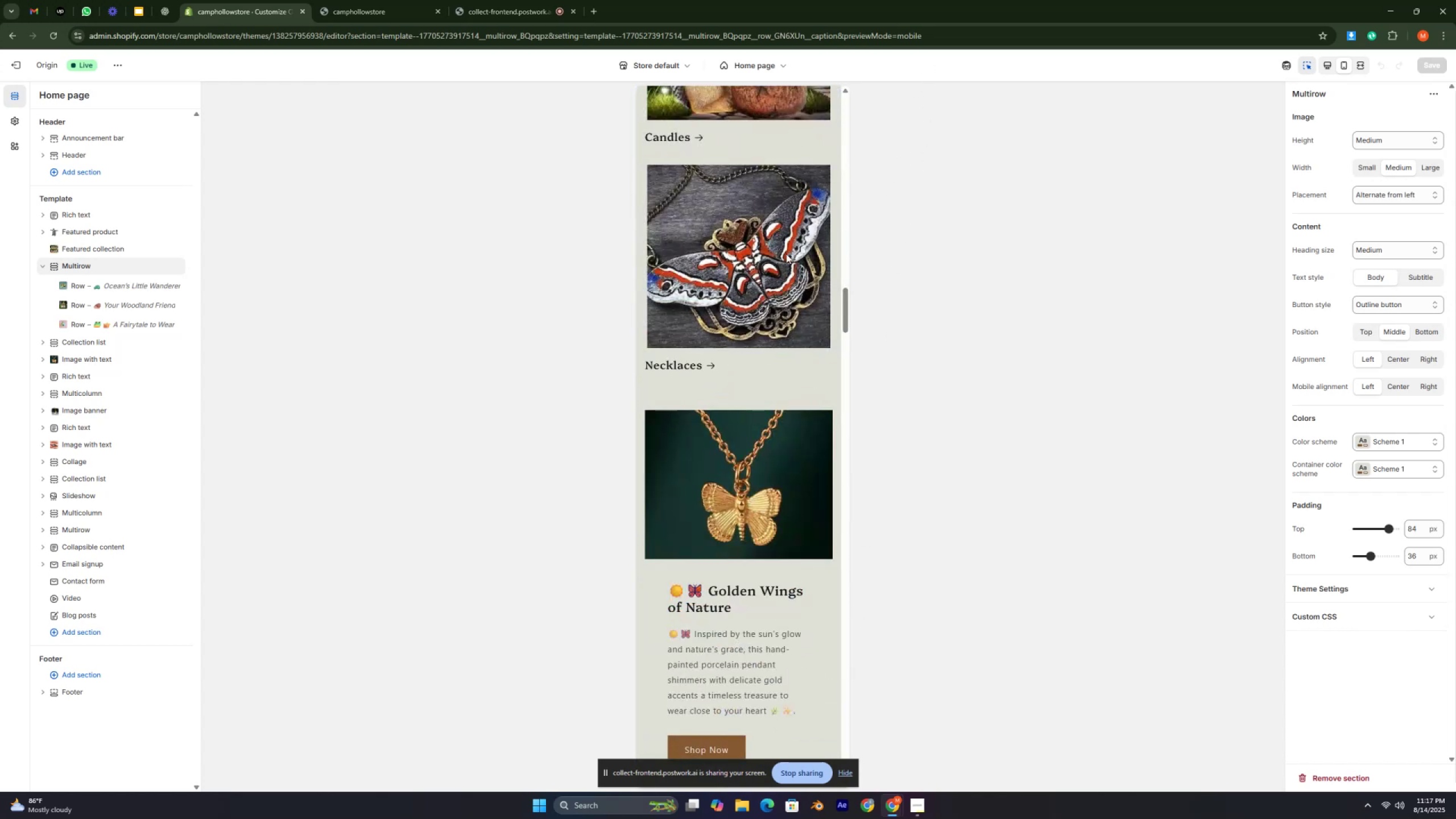 
key(Control+ControlLeft)
 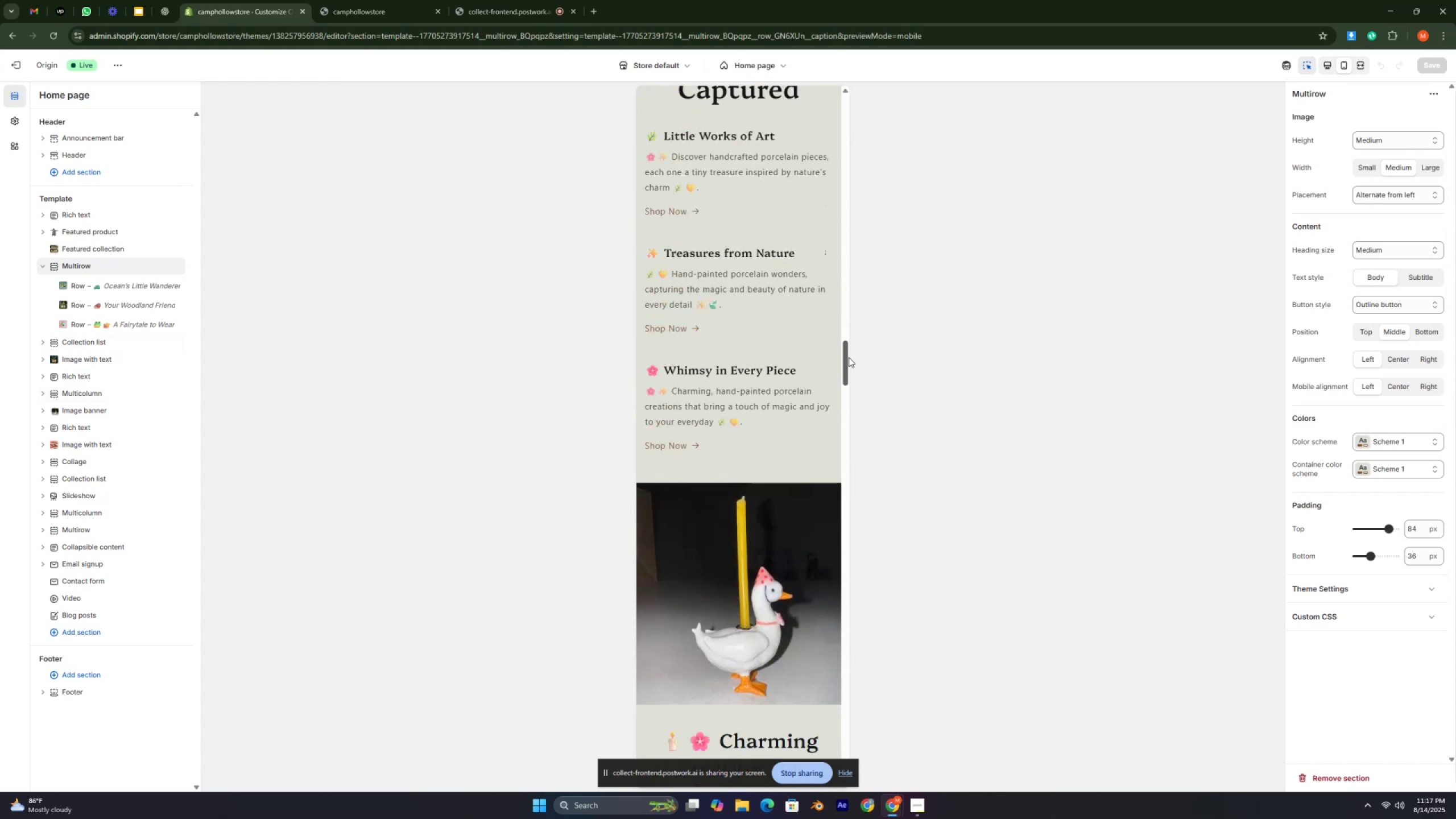 
key(Control+ControlLeft)
 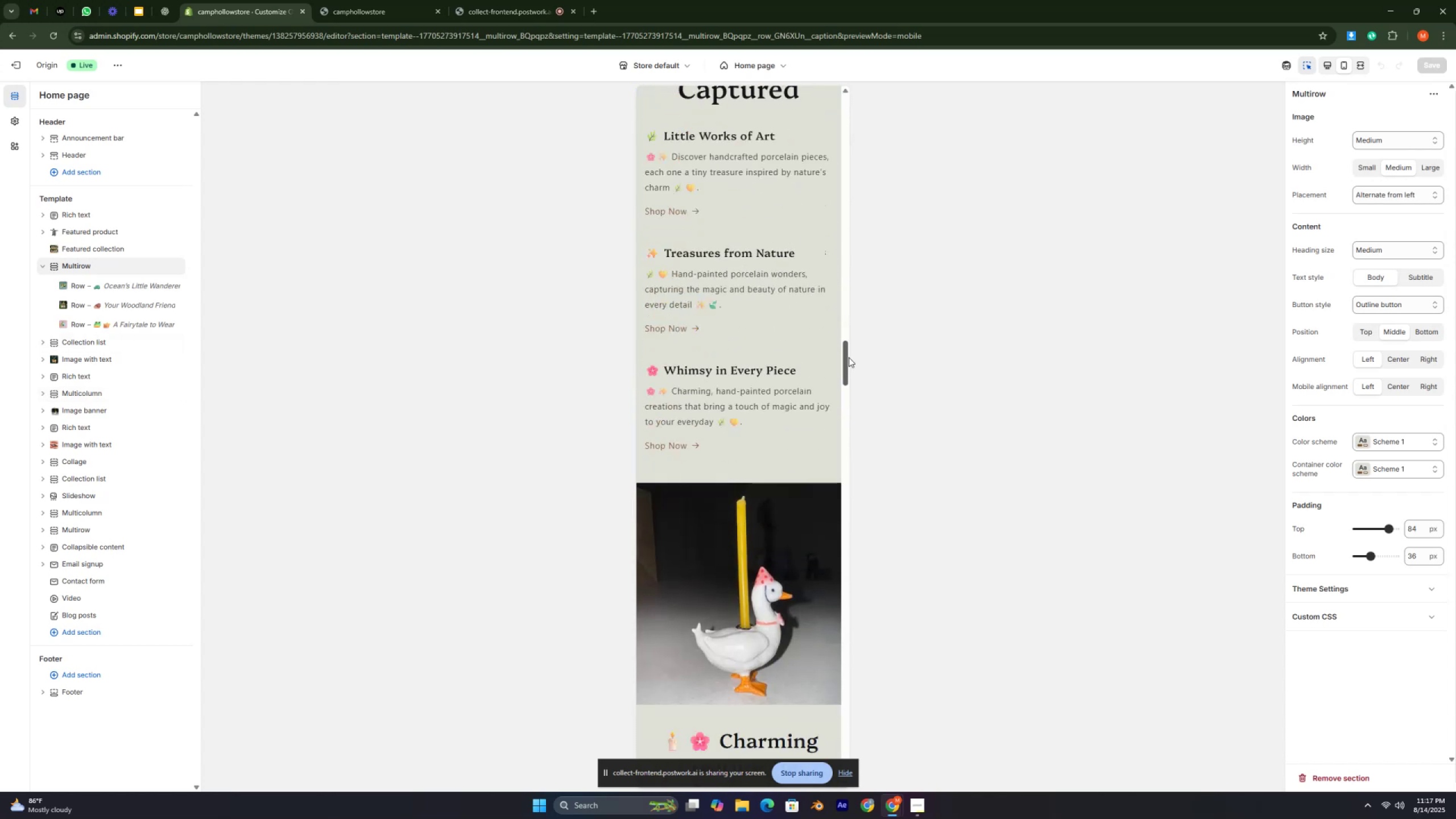 
key(Control+ControlLeft)
 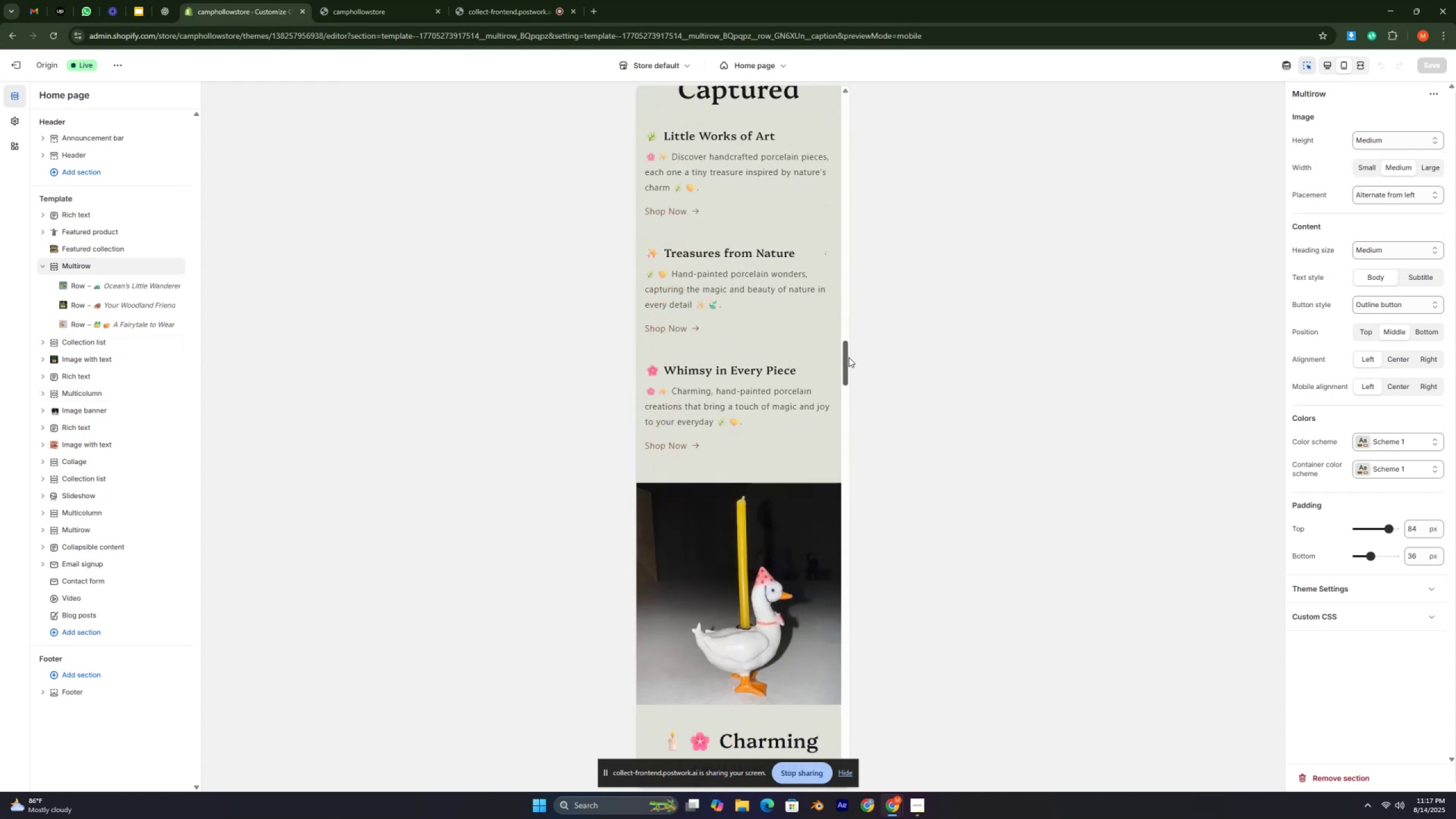 
key(Control+ControlLeft)
 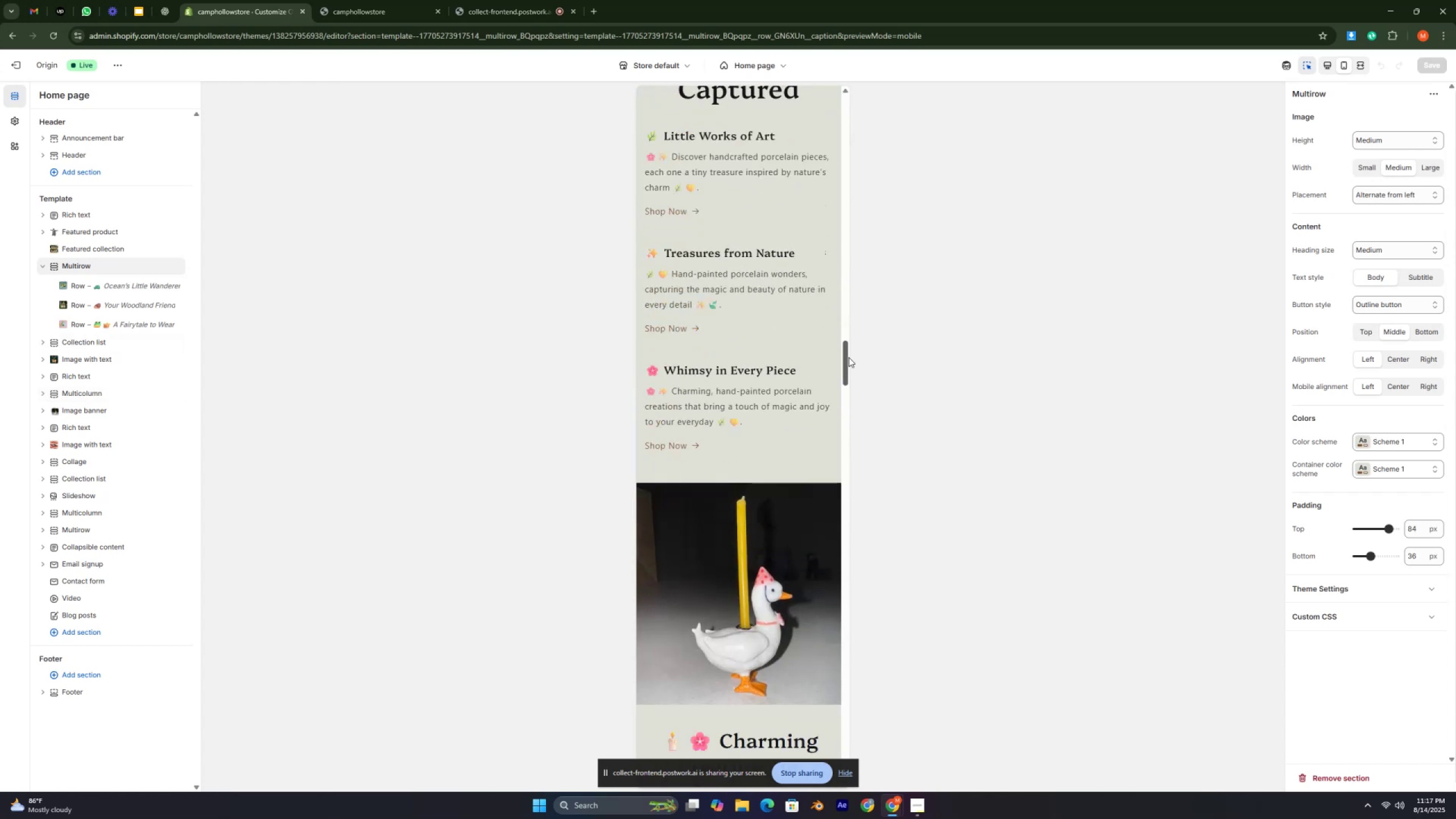 
key(Control+ControlLeft)
 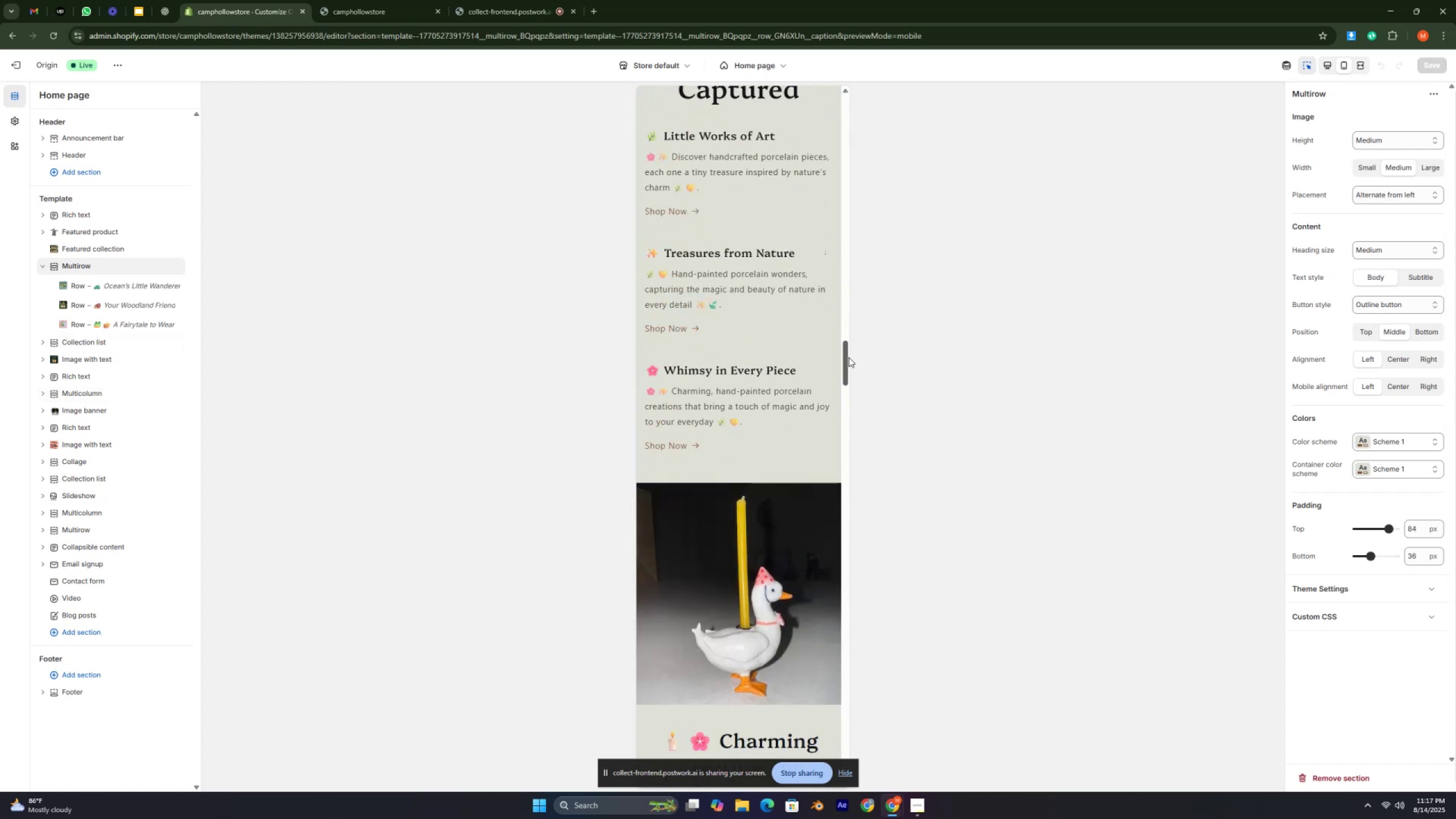 
key(Control+ControlLeft)
 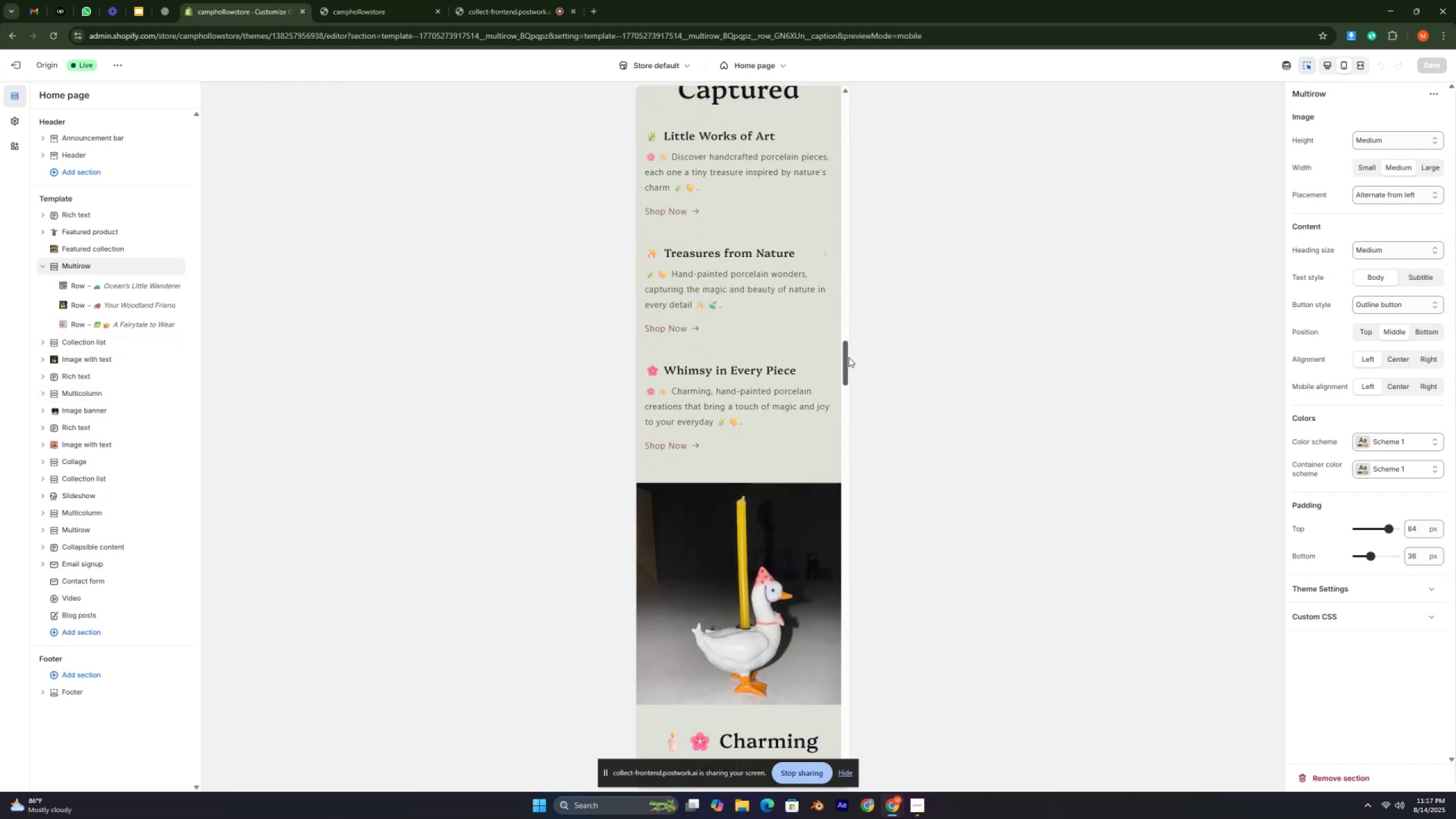 
key(Control+ControlLeft)
 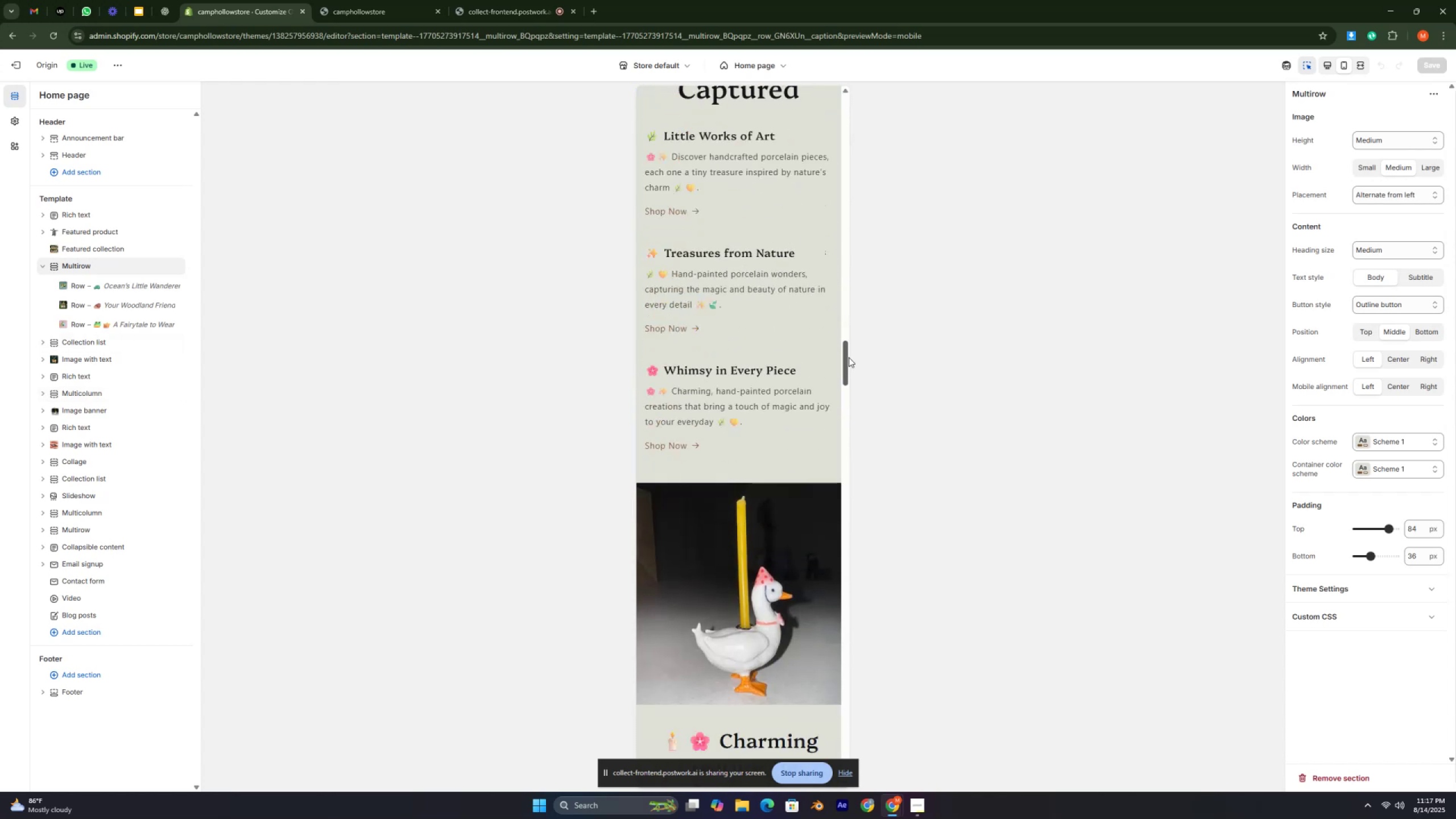 
key(Control+ControlLeft)
 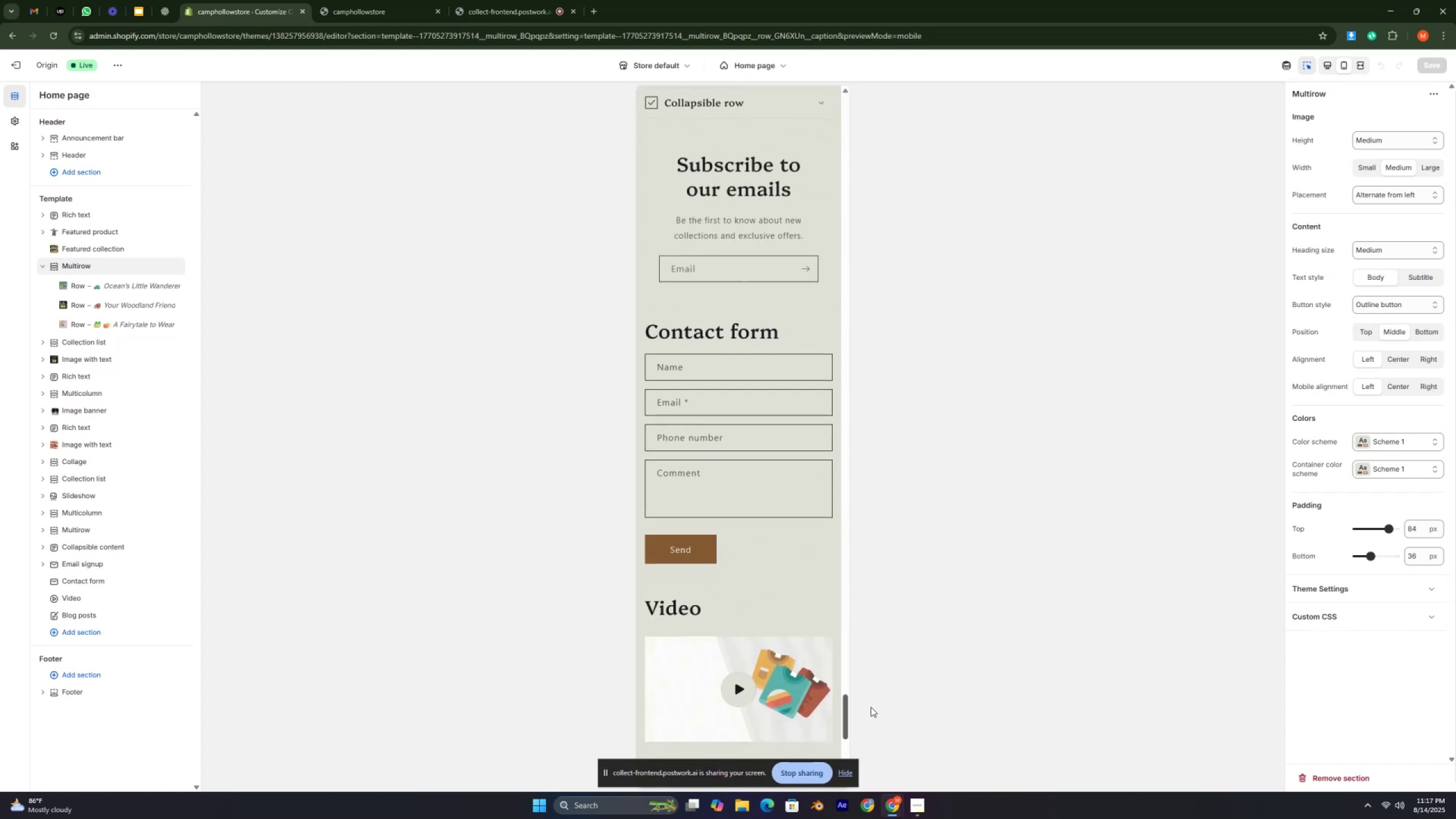 
scroll: coordinate [758, 256], scroll_direction: up, amount: 33.0
 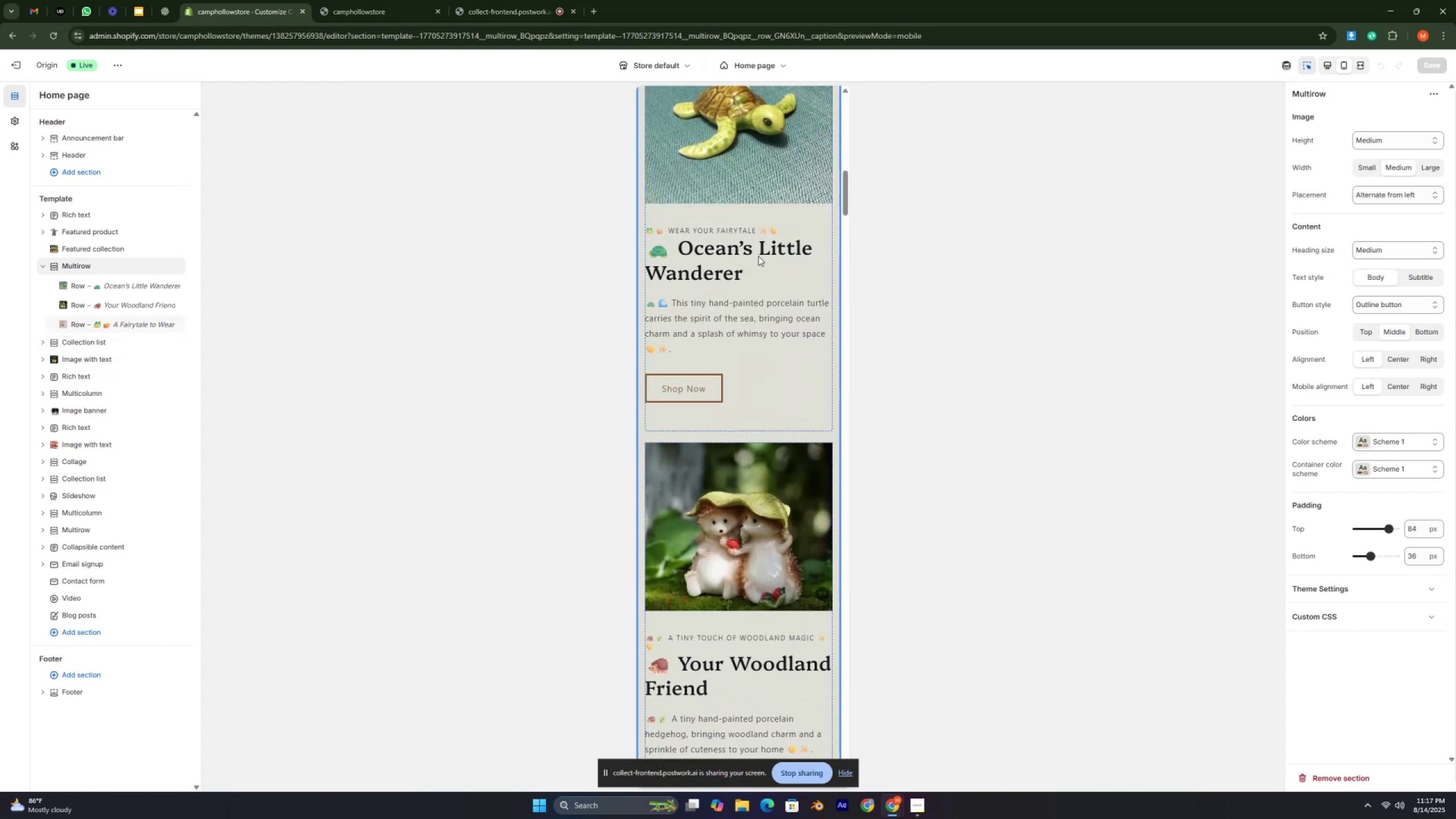 
key(Control+ControlLeft)
 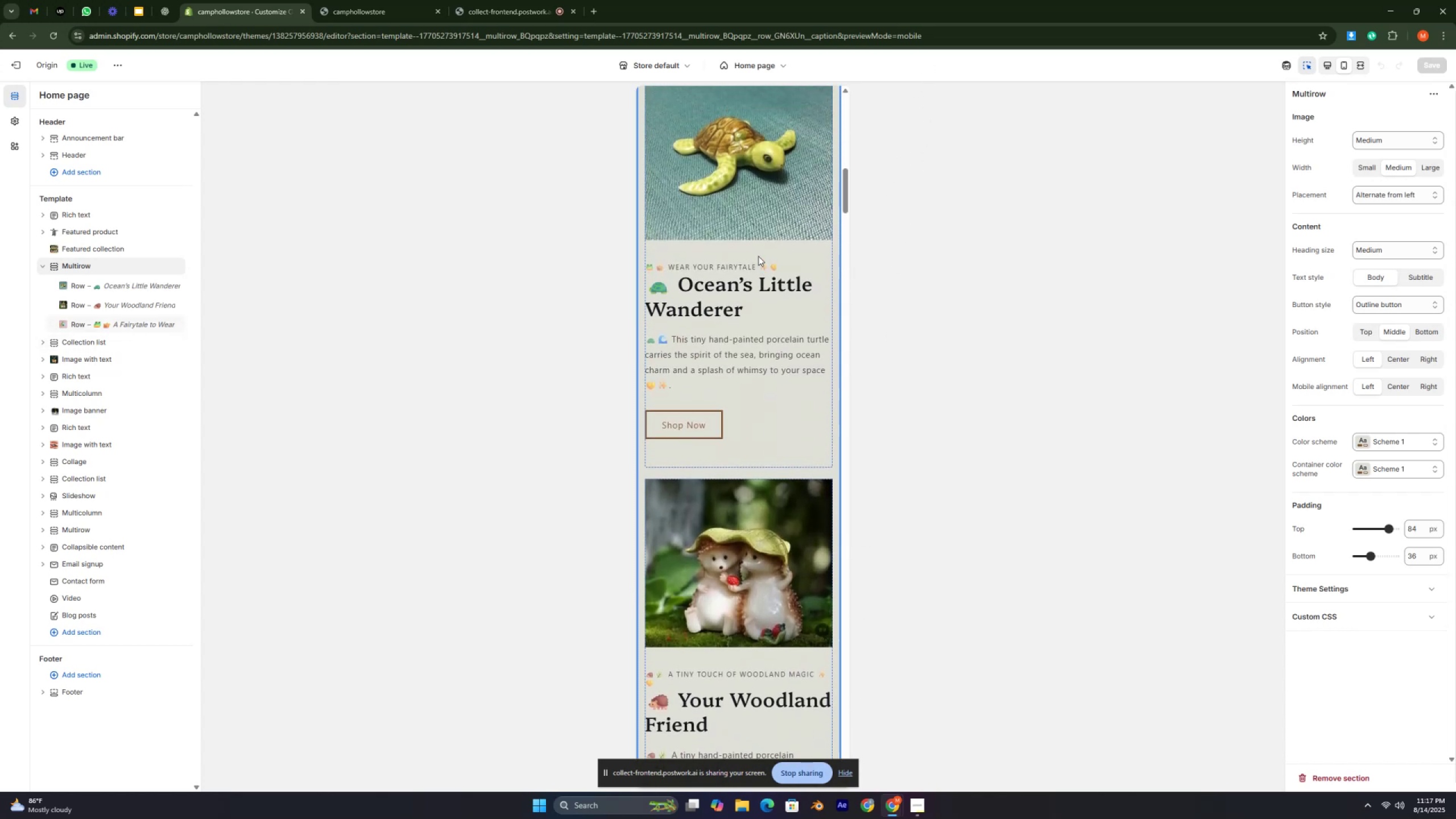 
key(Control+ControlLeft)
 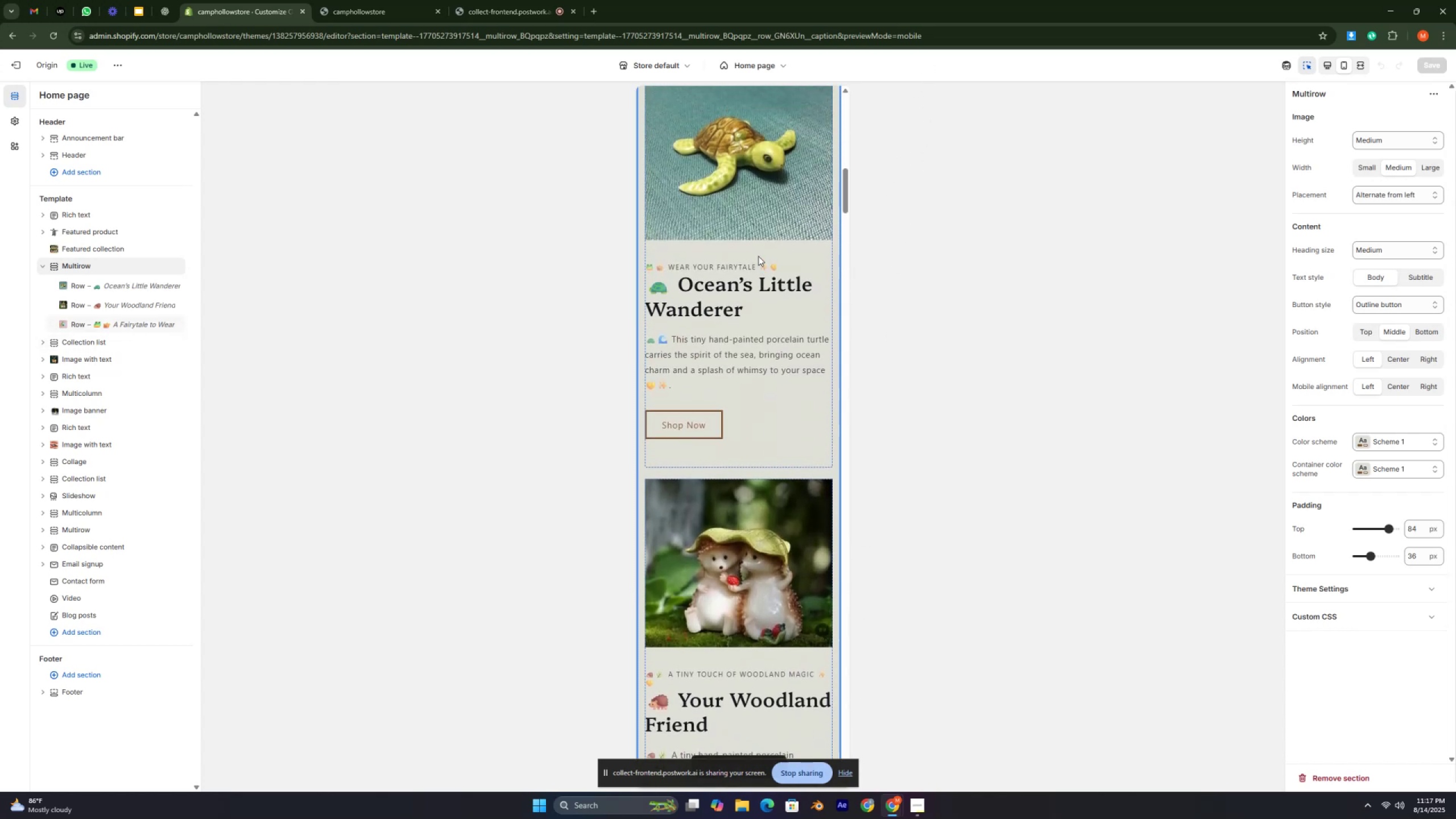 
key(Control+ControlLeft)
 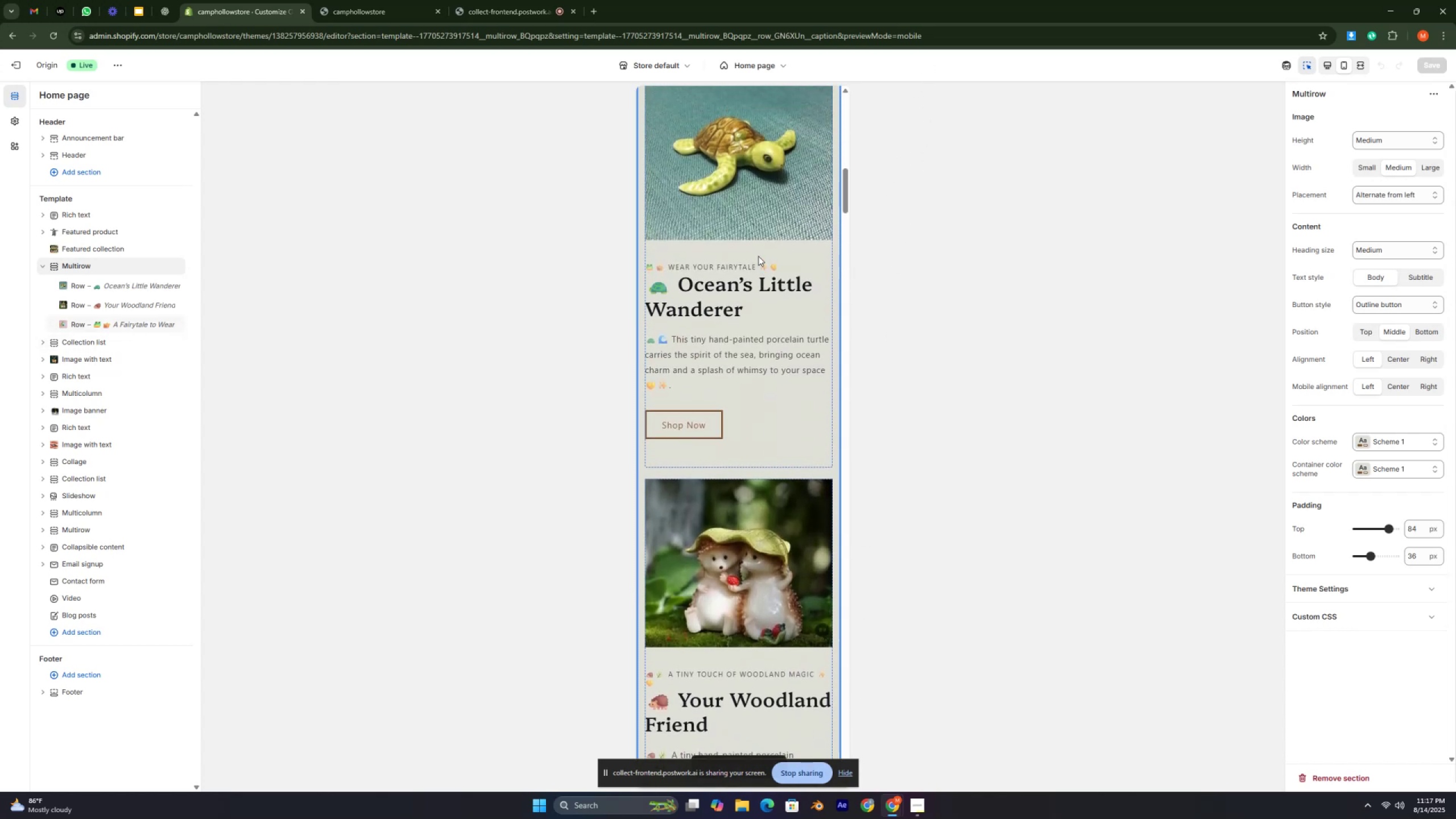 
key(Control+ControlLeft)
 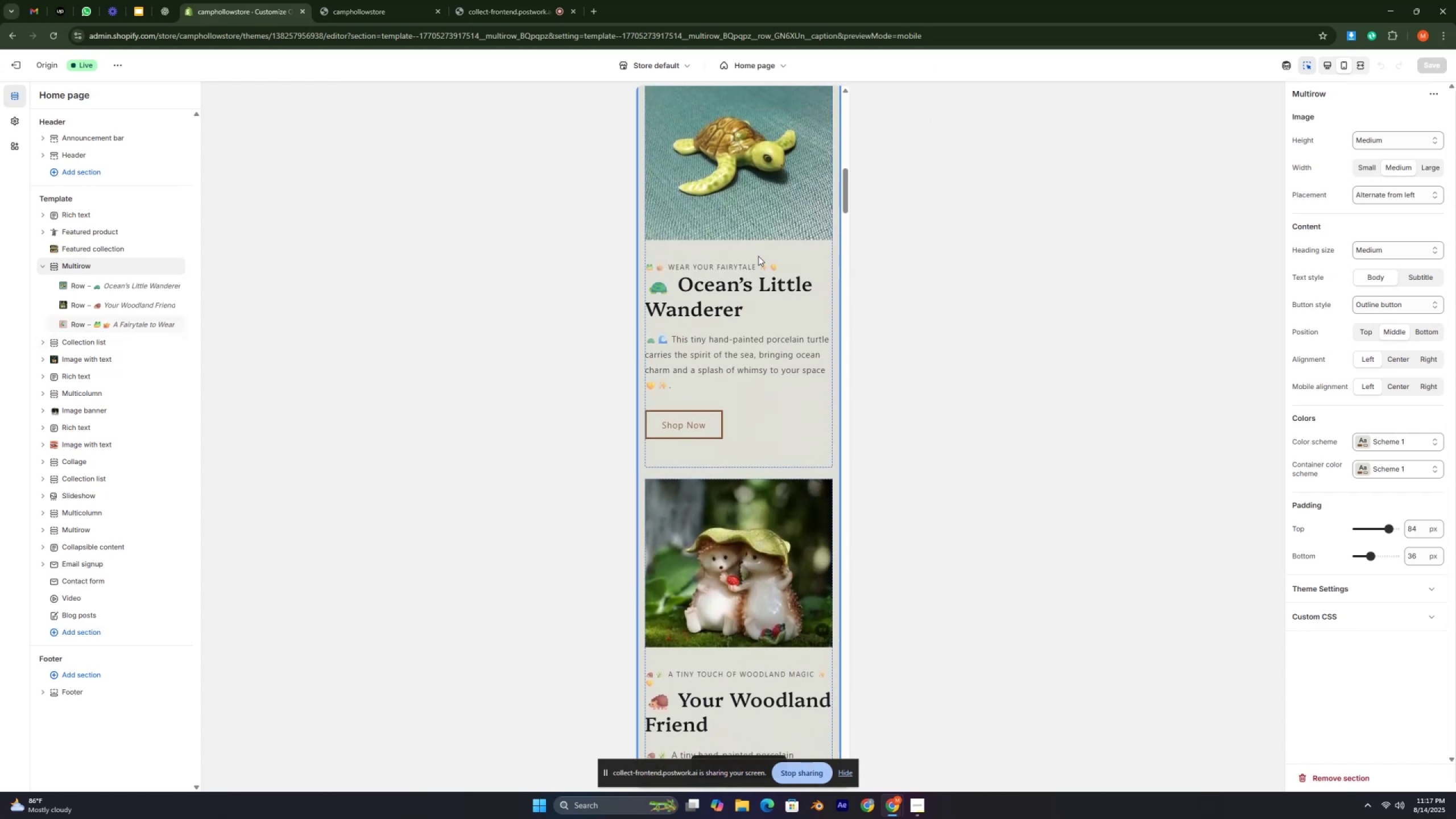 
key(Control+C)
 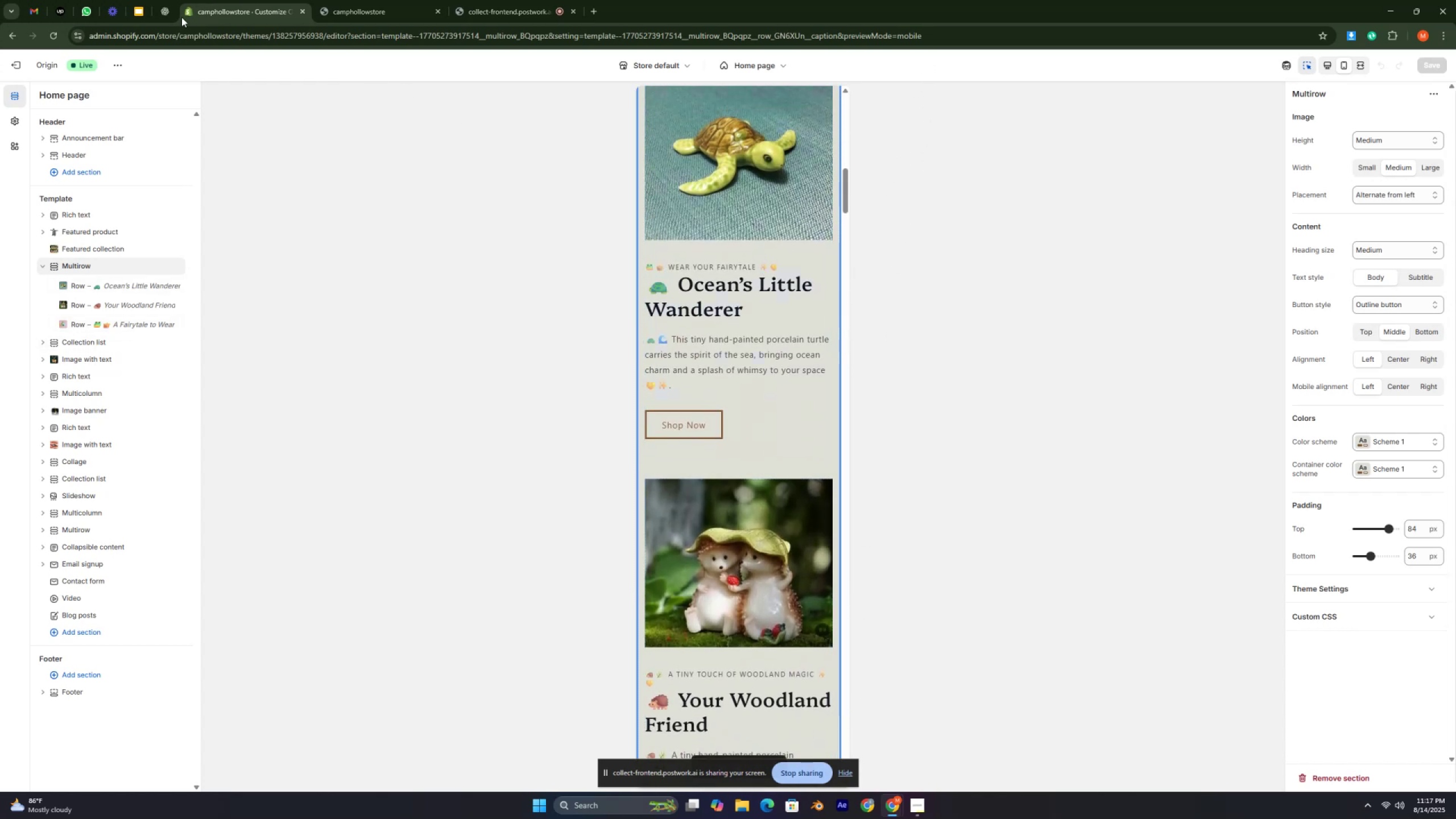 
left_click([173, 13])
 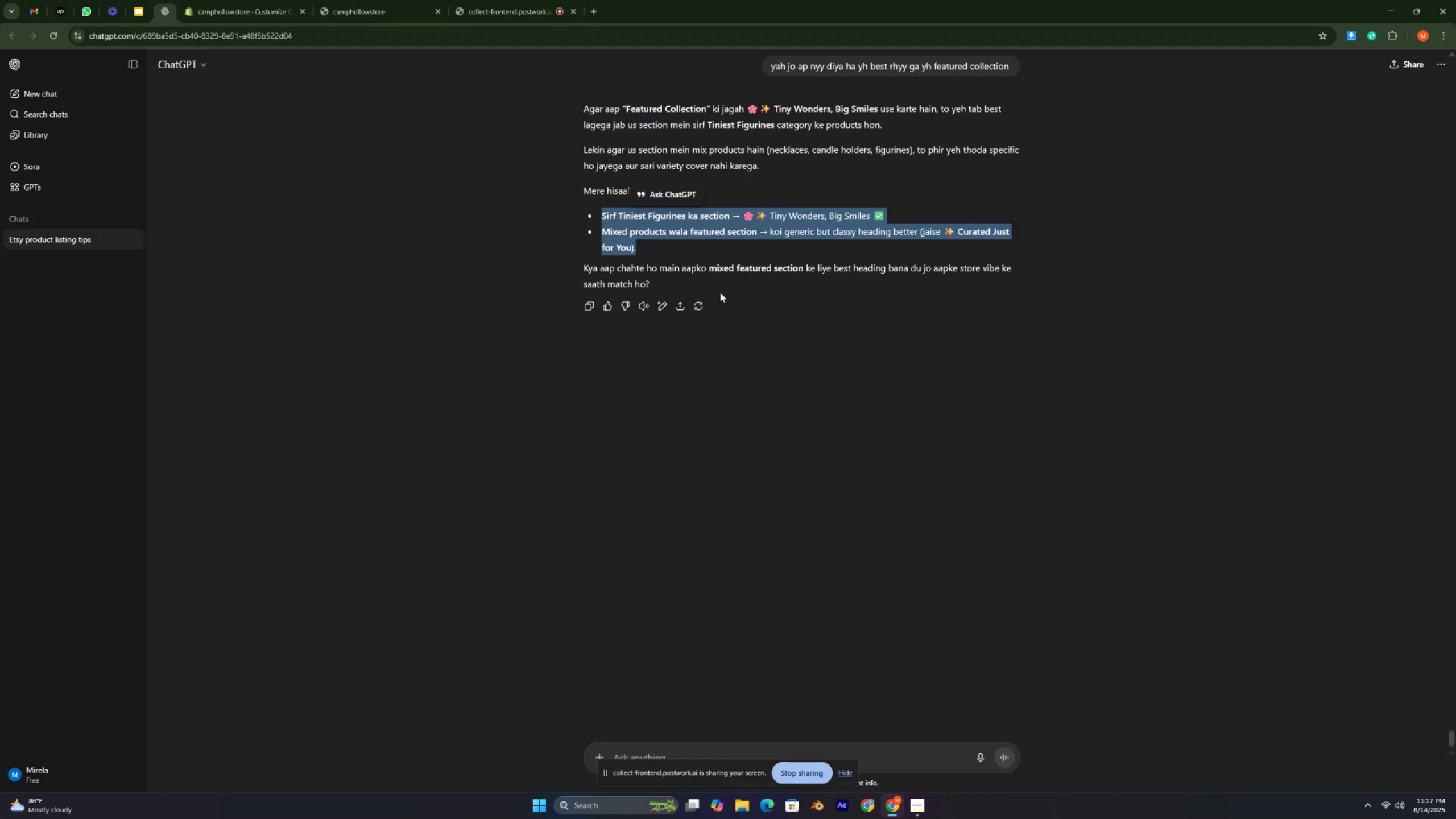 
left_click([715, 238])
 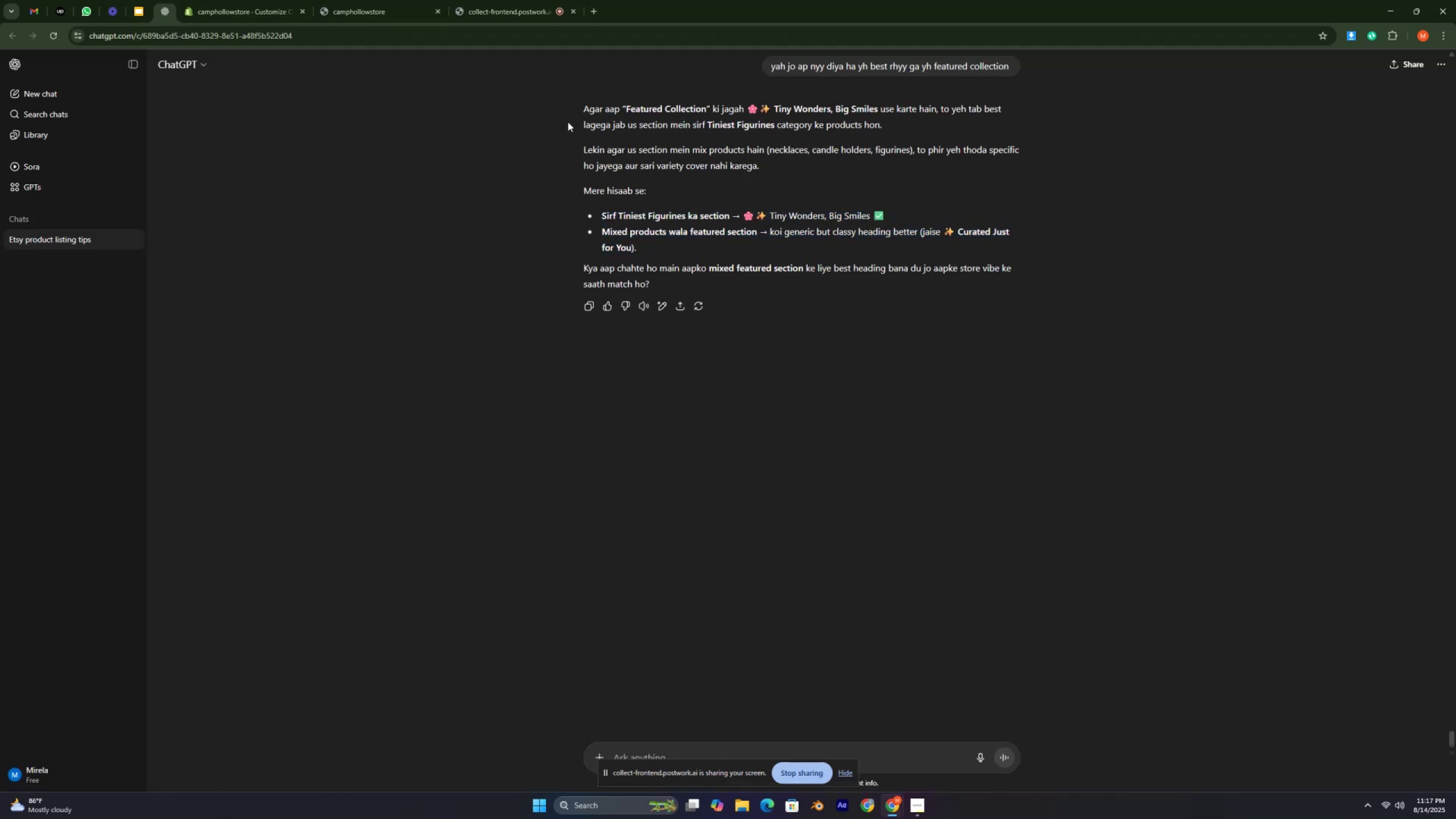 
left_click([568, 122])
 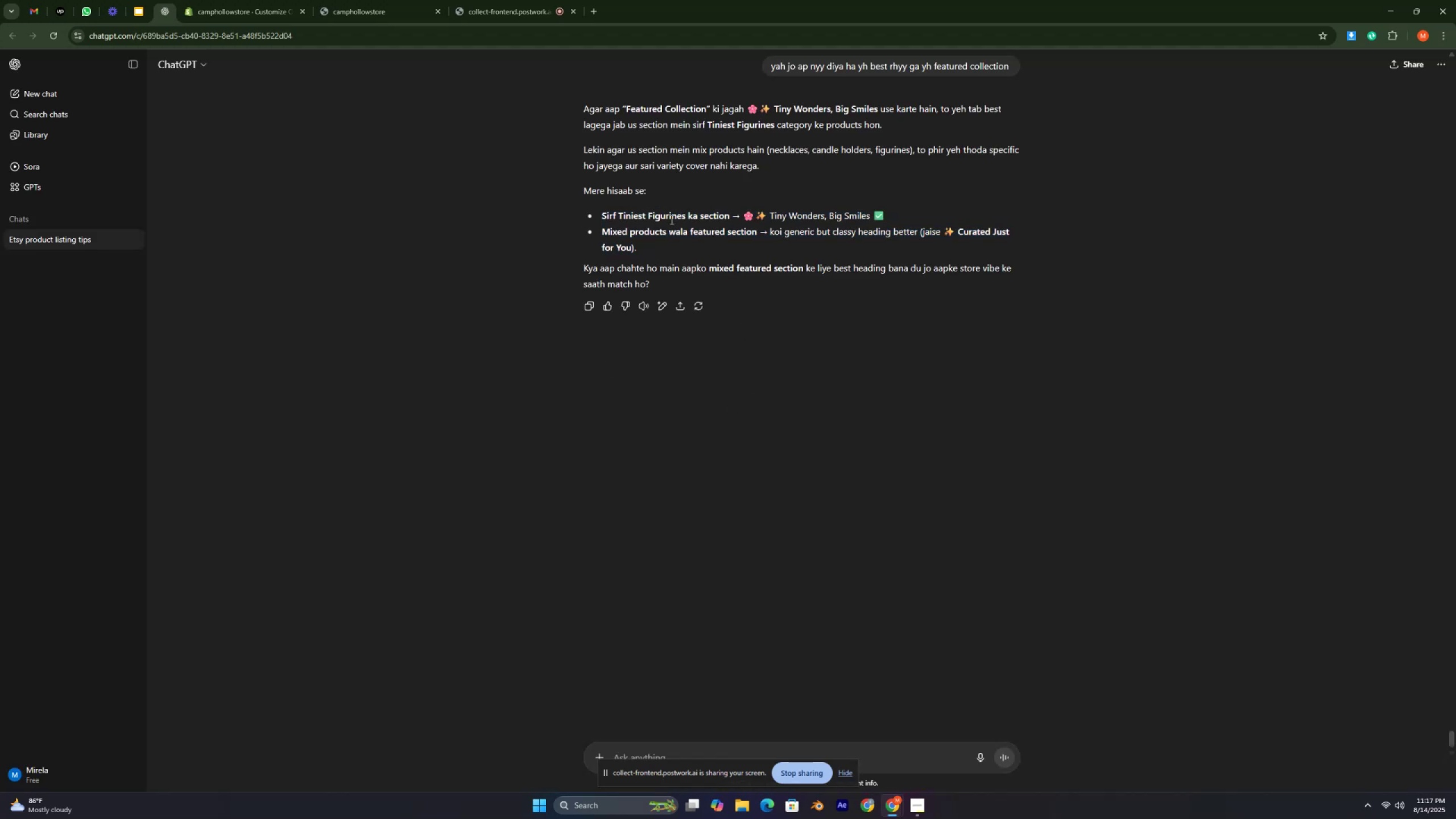 
double_click([673, 218])
 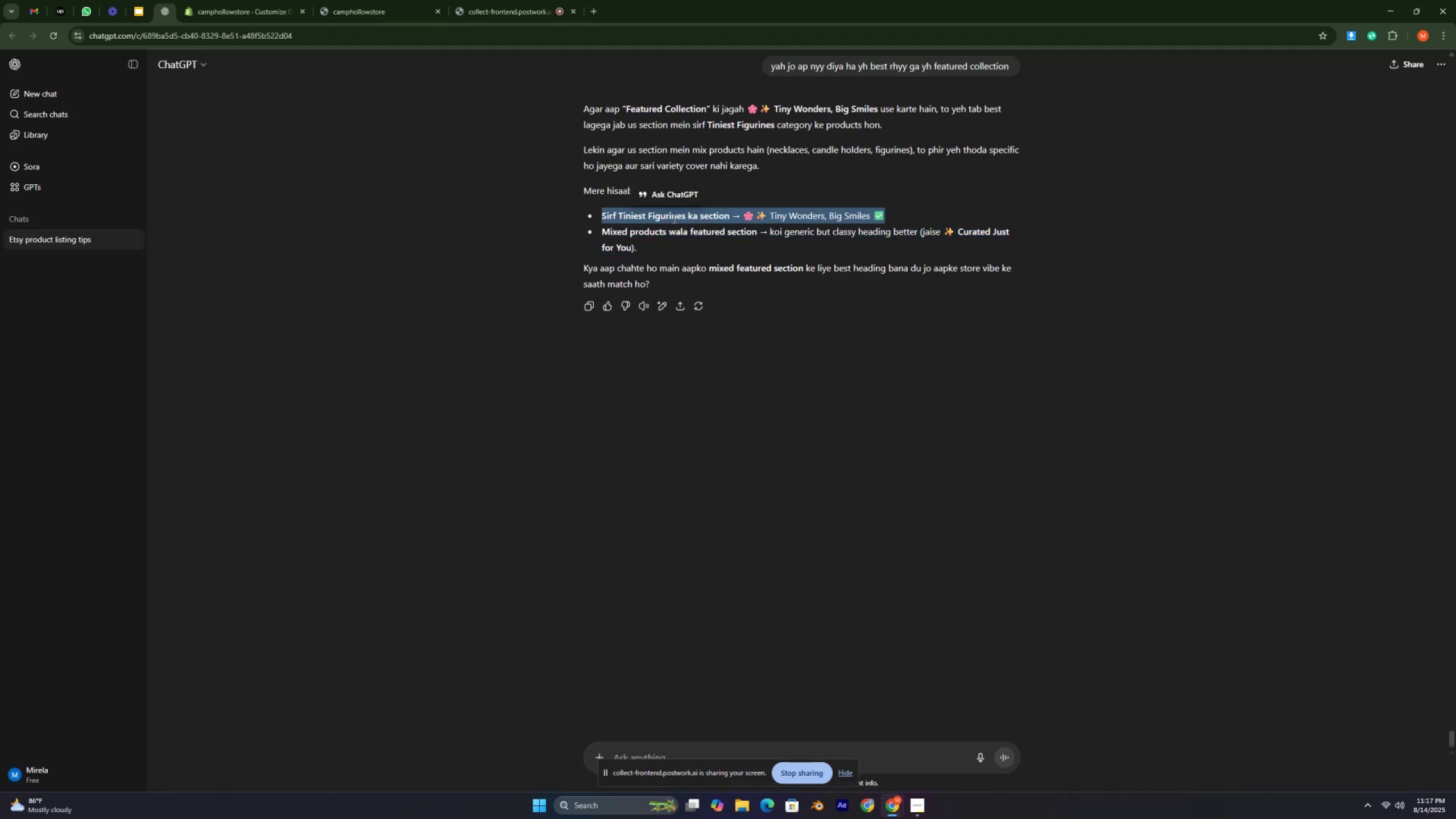 
triple_click([673, 218])
 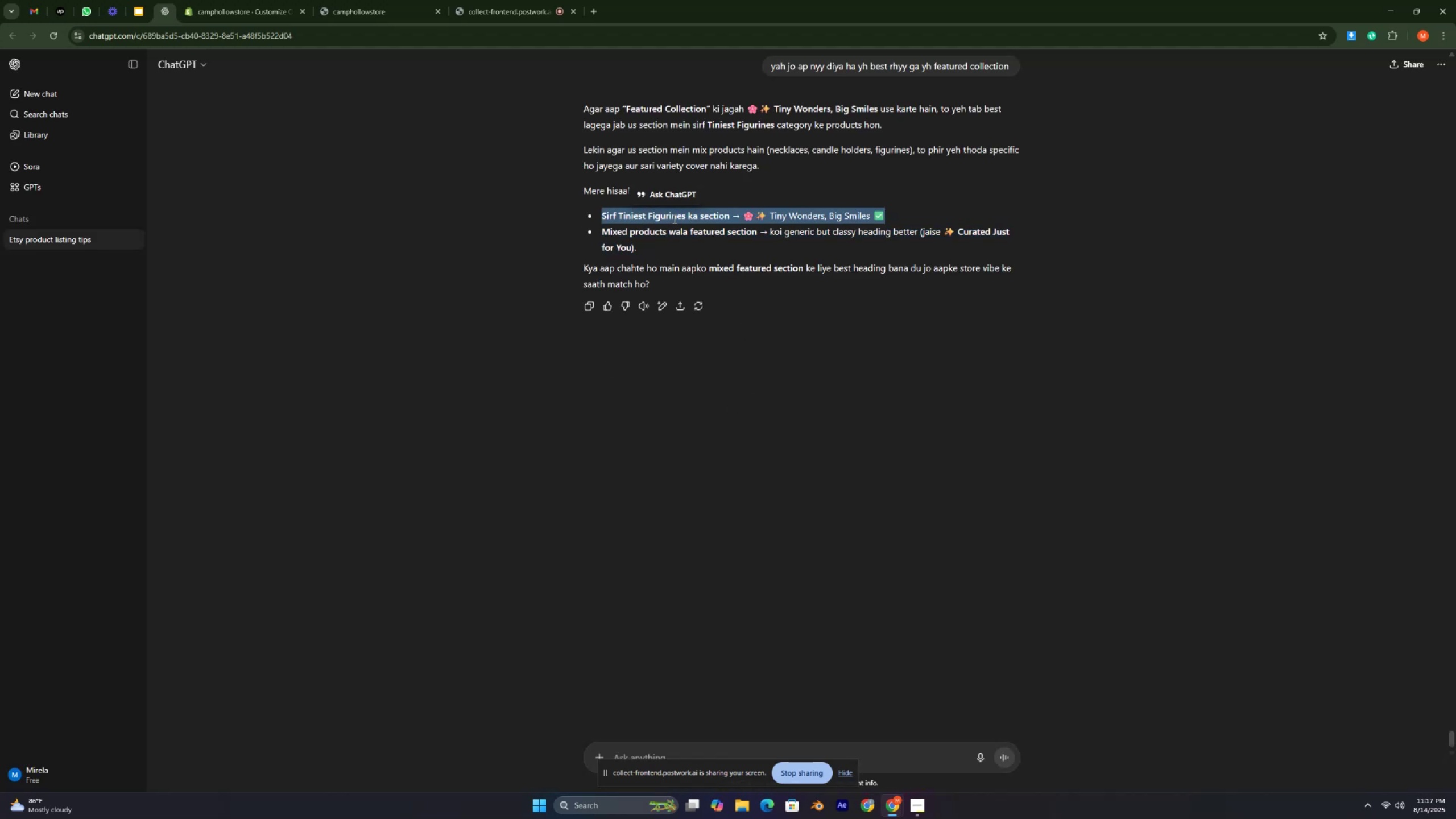 
triple_click([673, 218])
 